 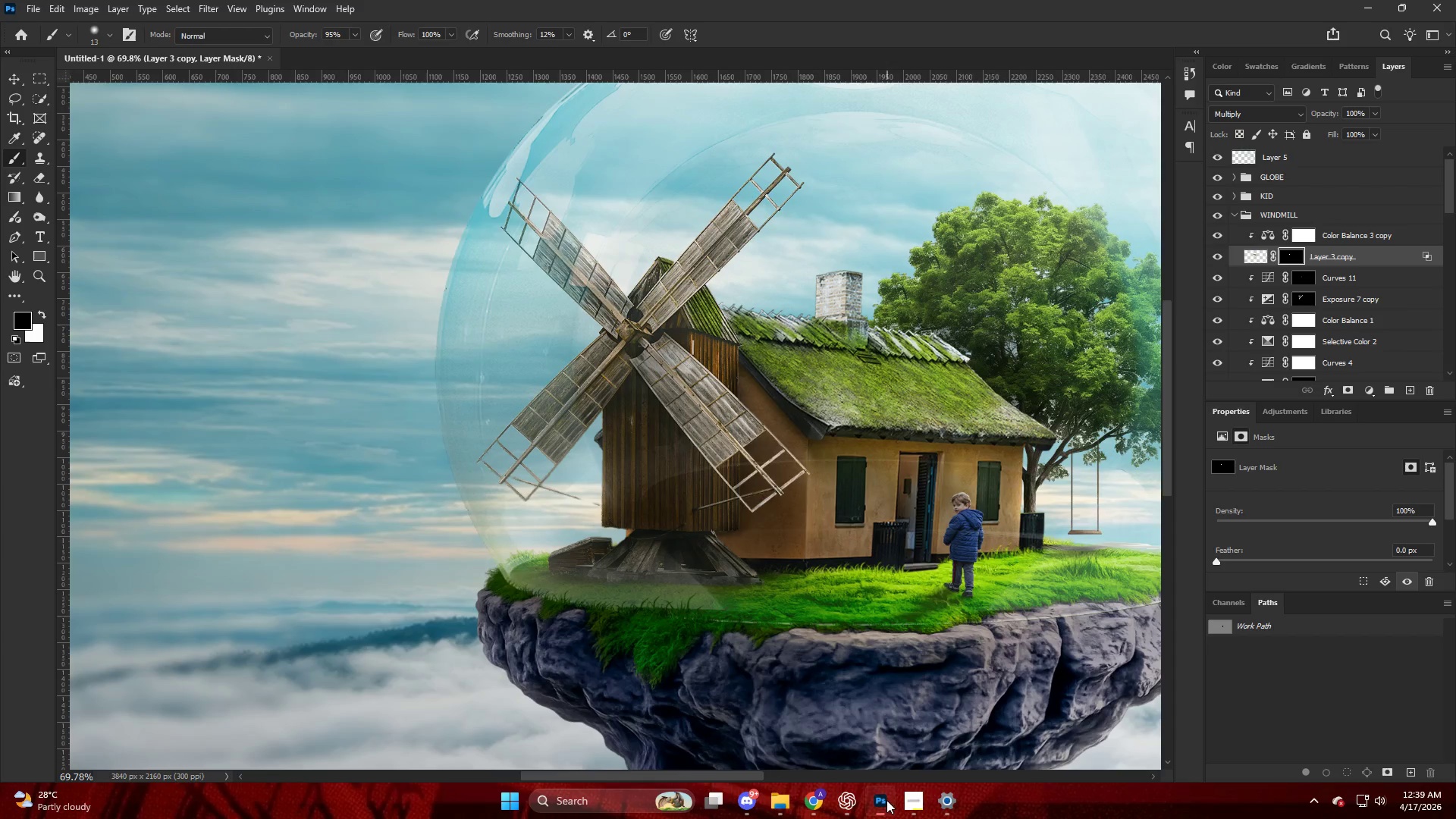 
key(Alt+AltLeft)
 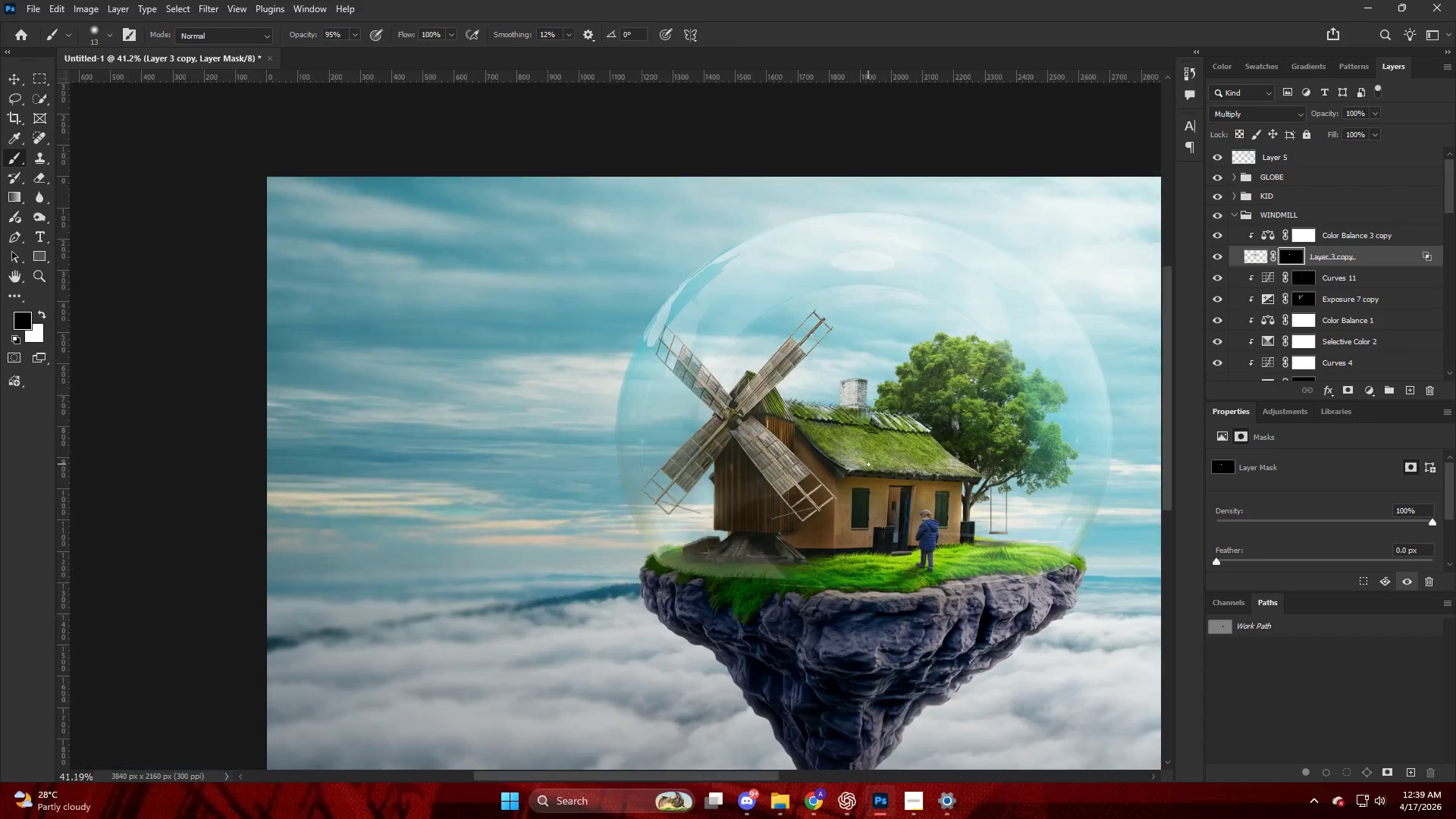 
hold_key(key=ControlLeft, duration=0.36)
 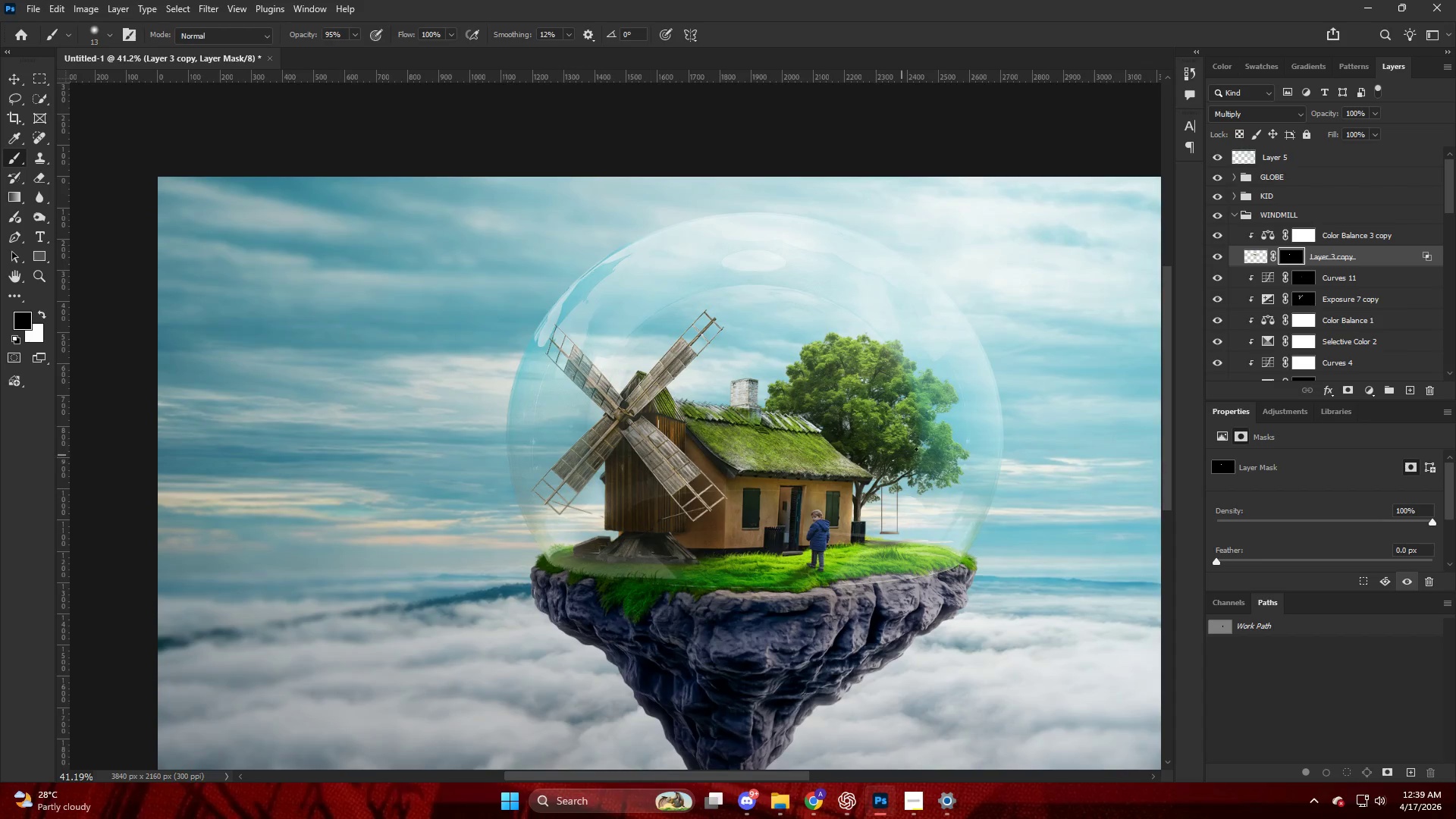 
key(Alt+AltLeft)
 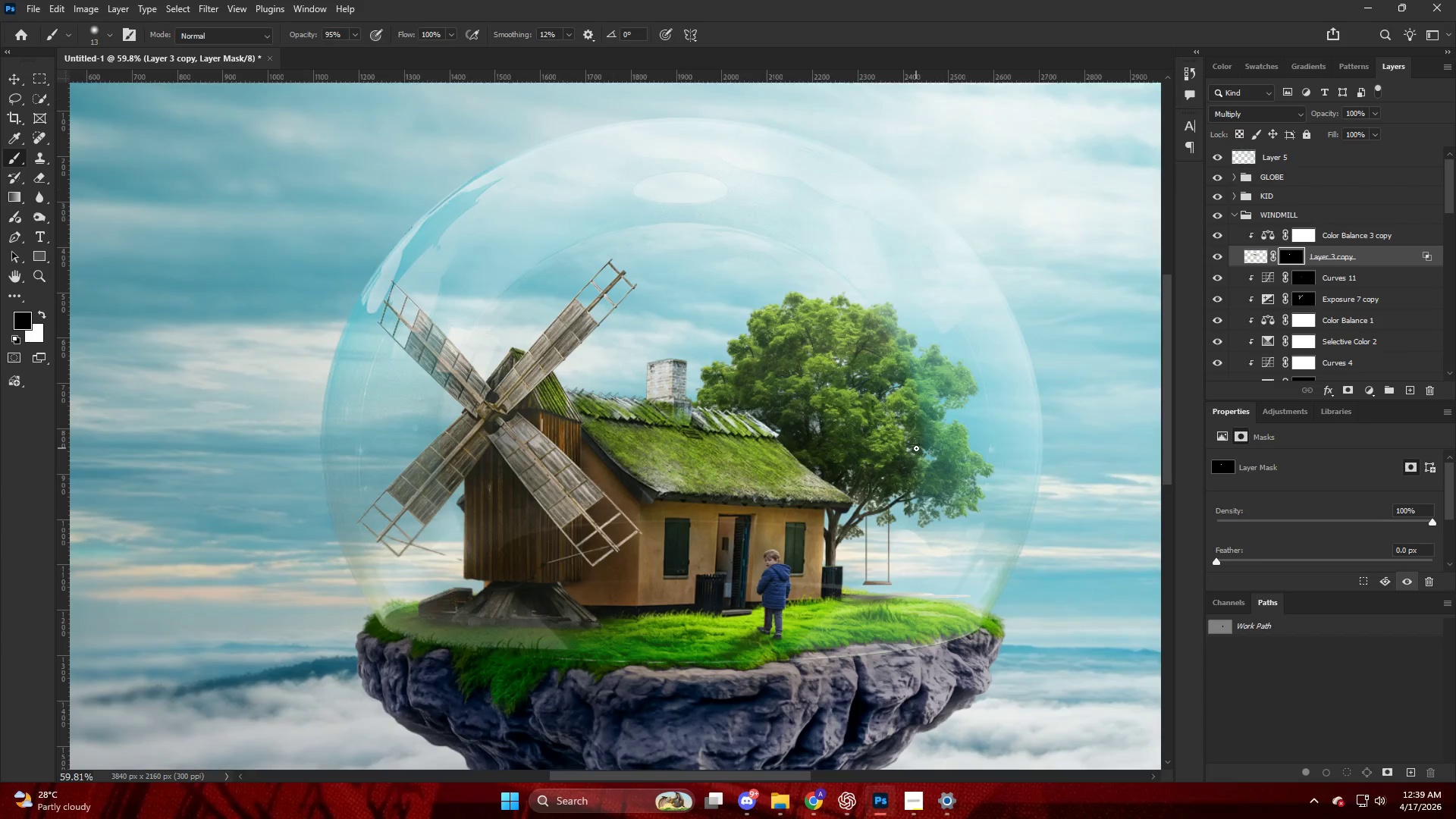 
key(V)
 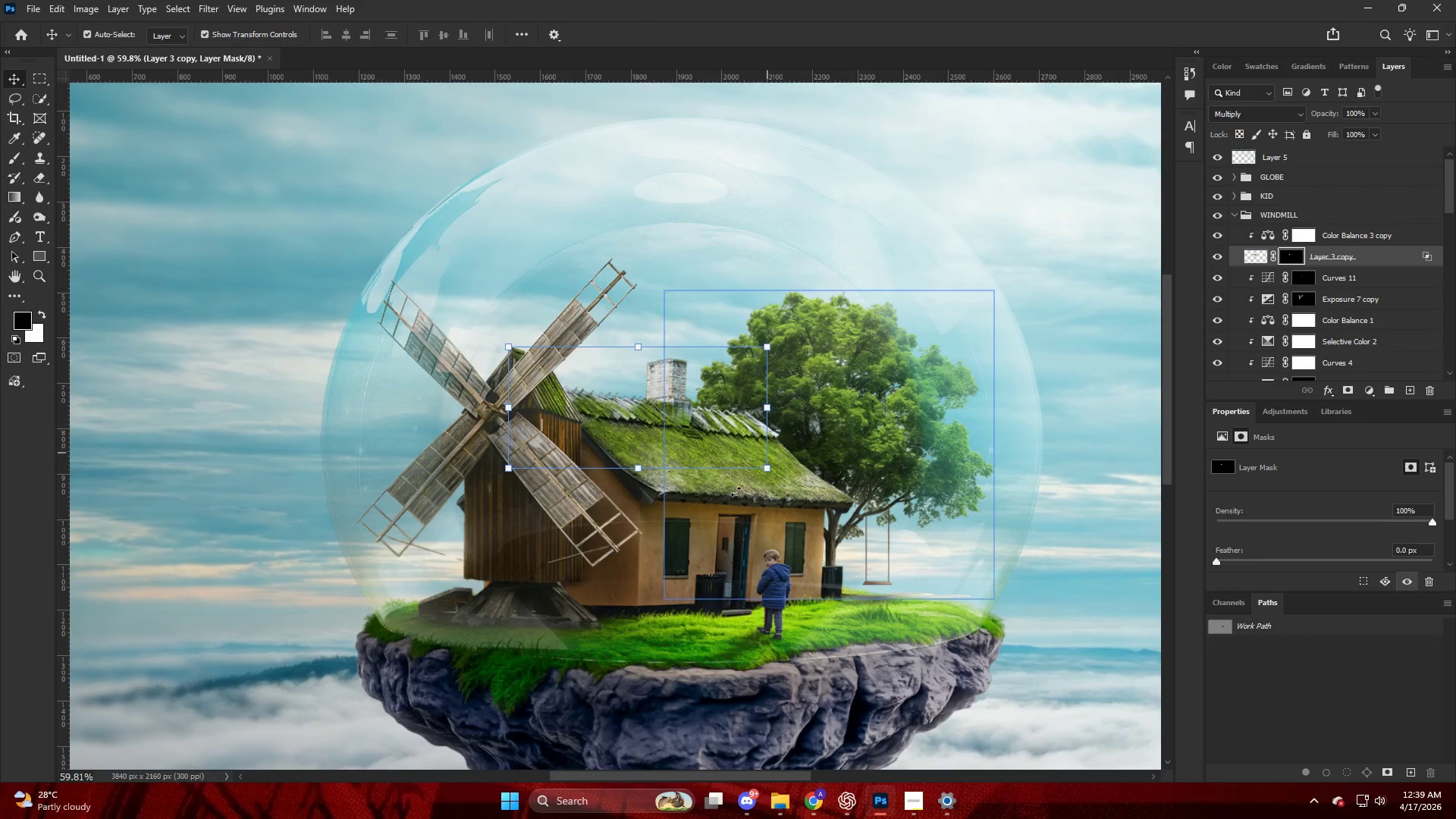 
scroll: coordinate [916, 448], scroll_direction: down, amount: 6.0
 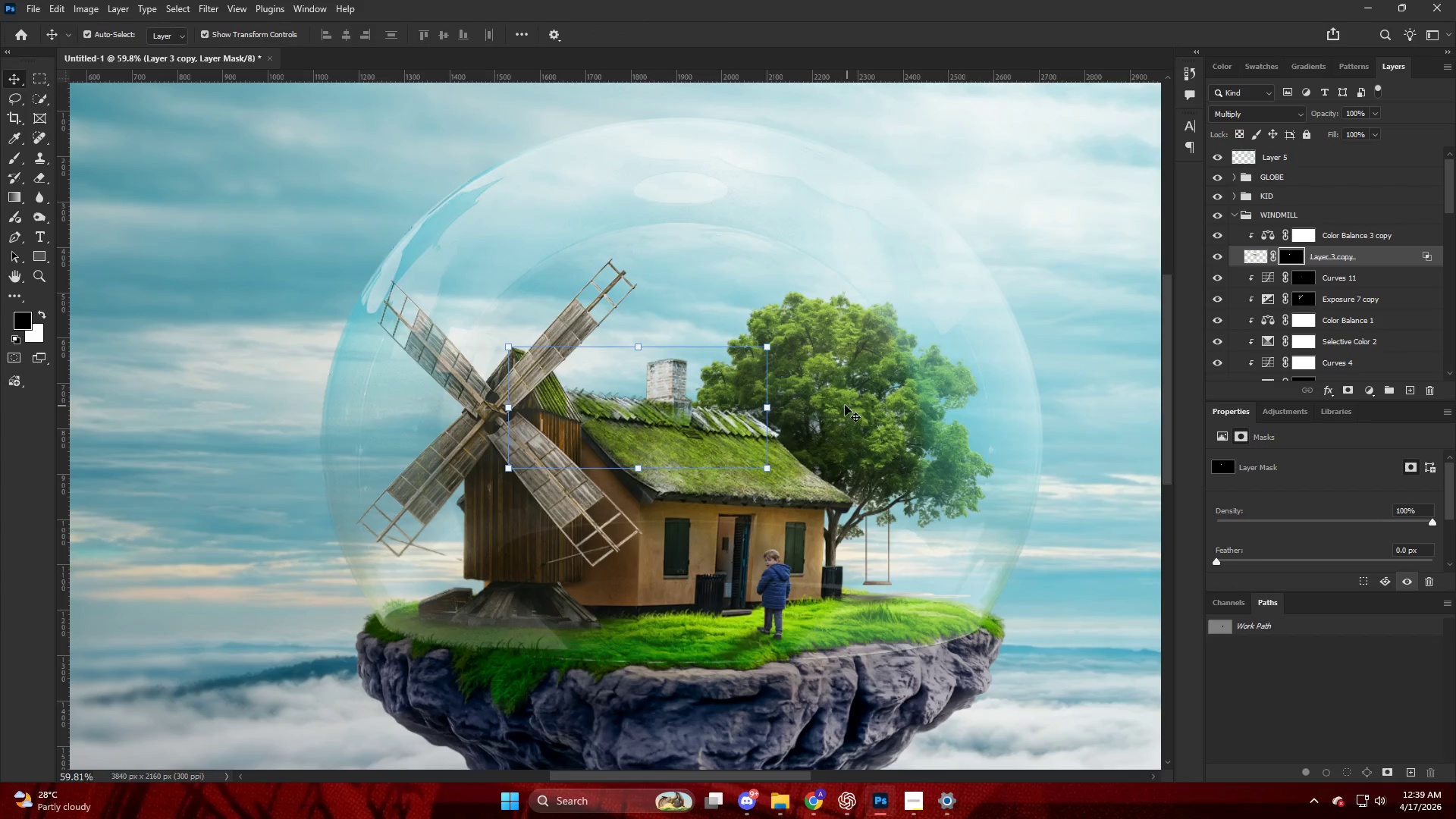 
key(V)
 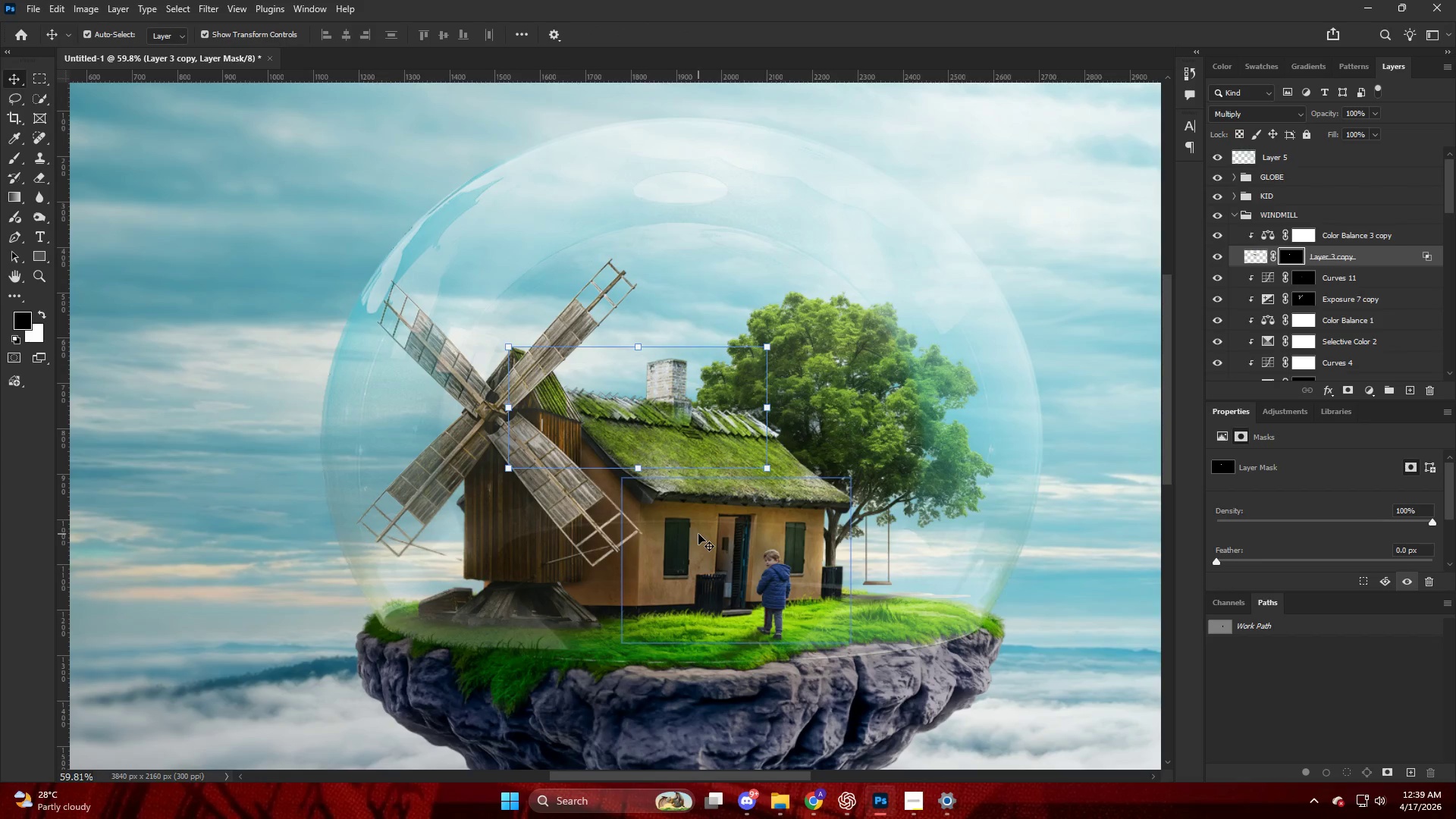 
left_click([698, 534])
 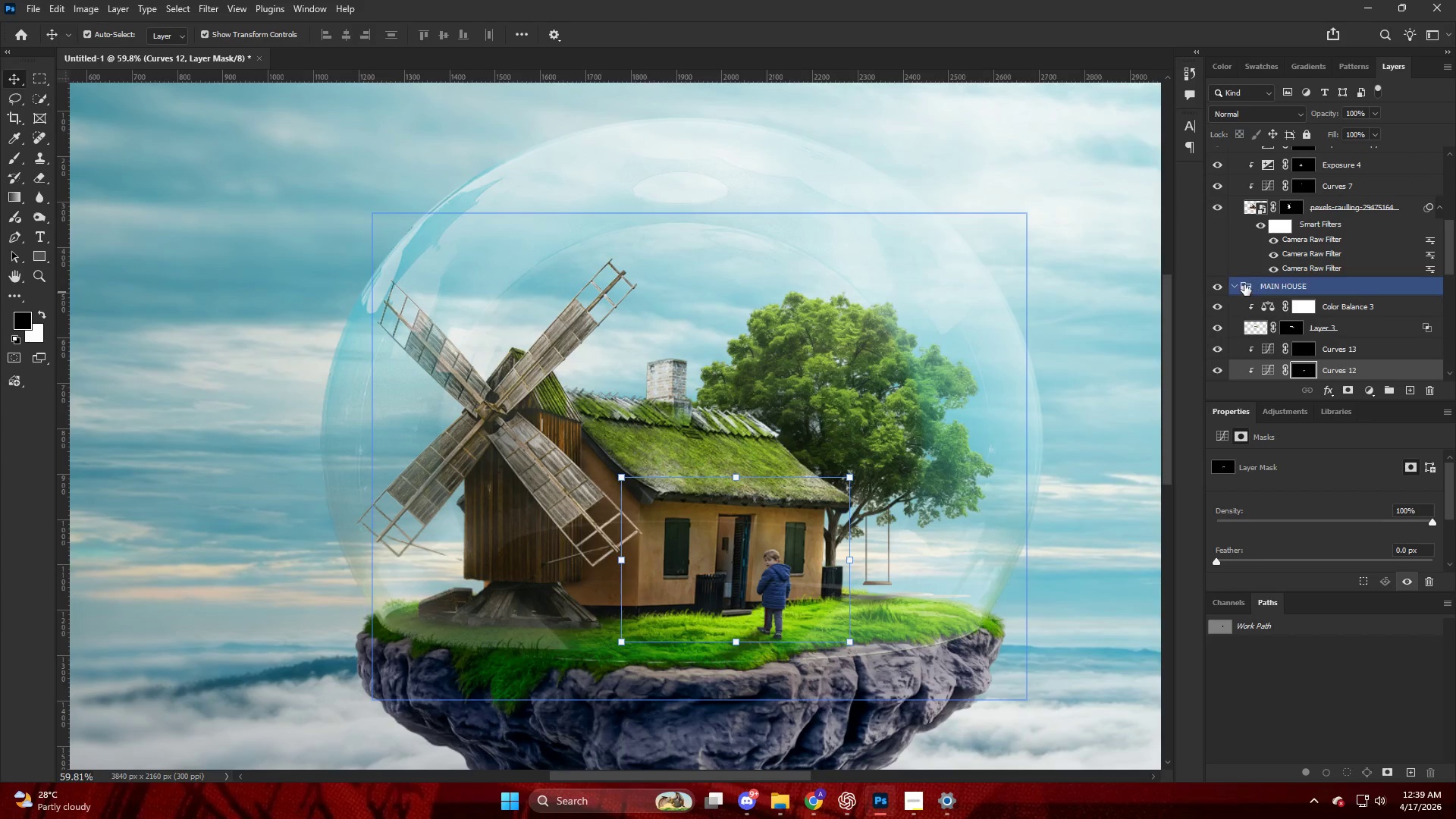 
left_click([1236, 285])
 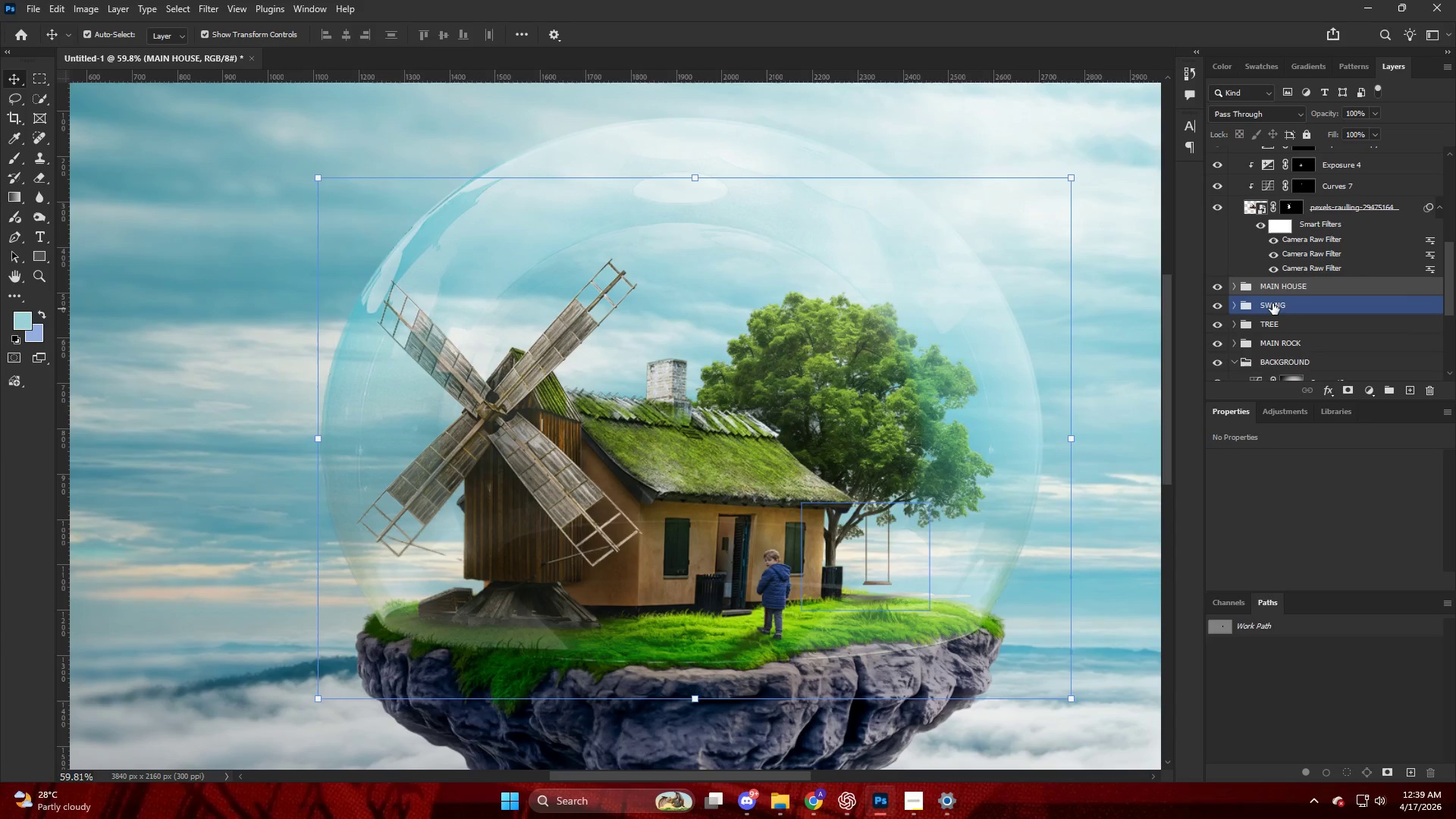 
wait(15.12)
 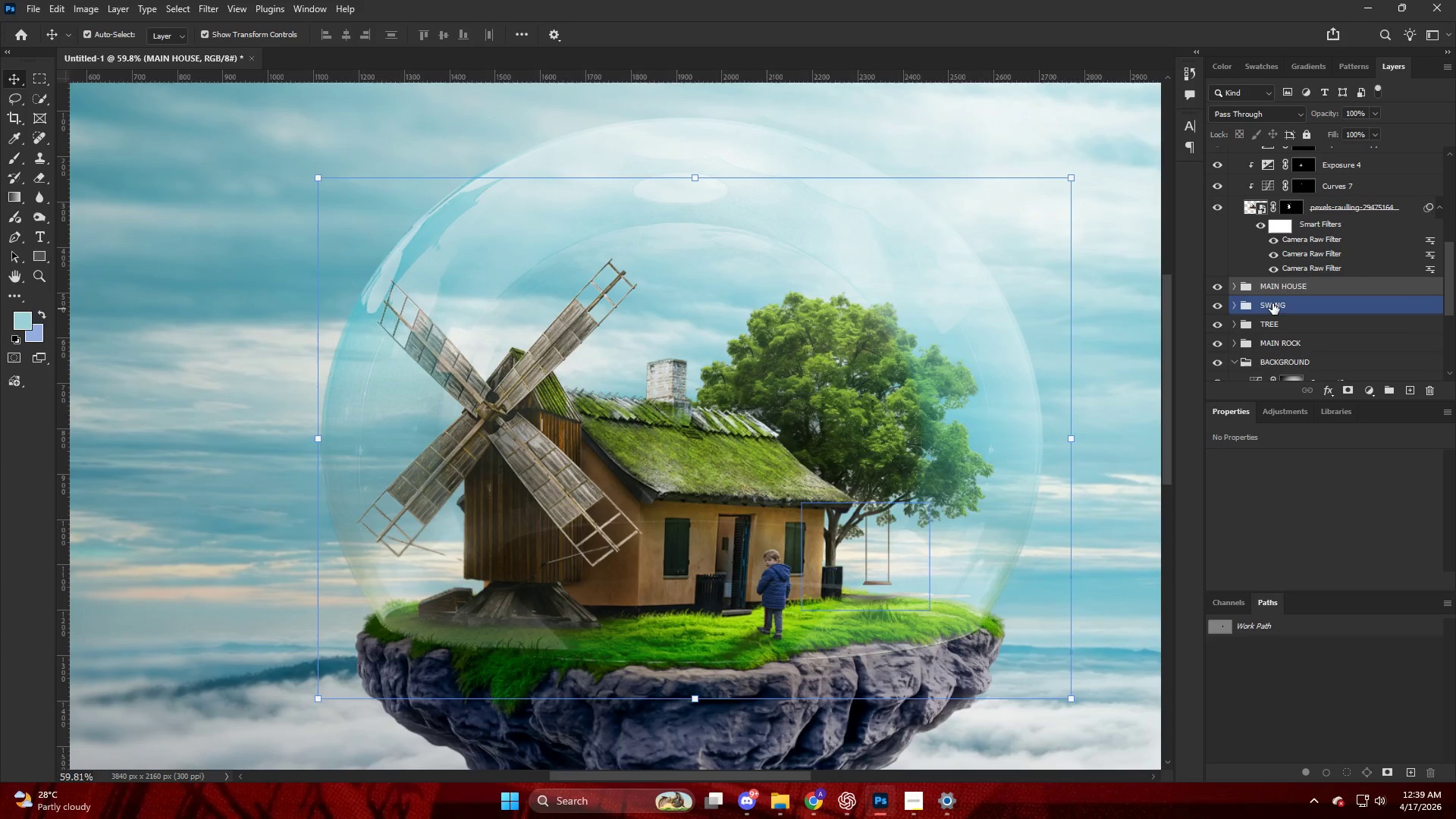 
left_click([1298, 322])
 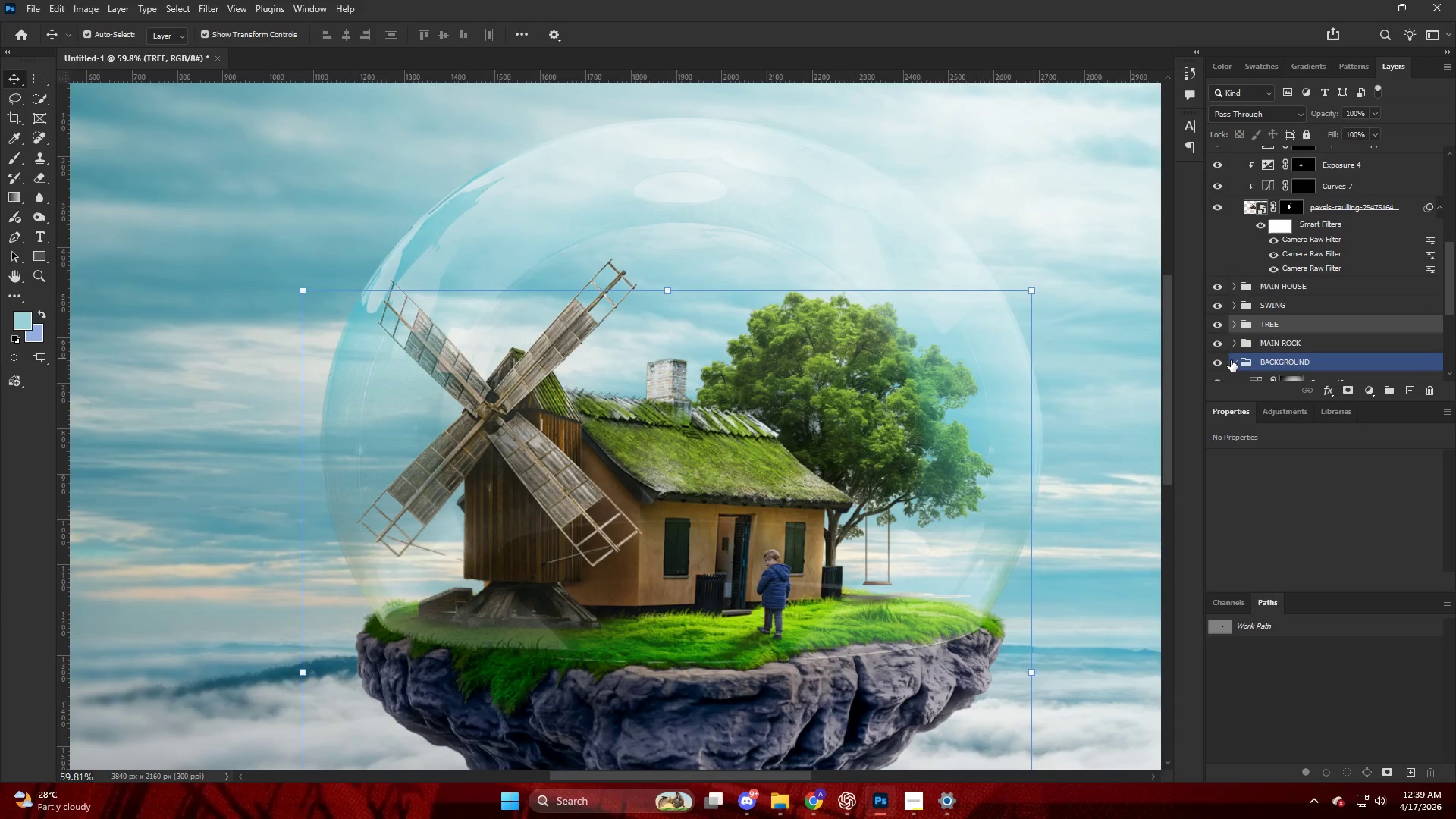 
scroll: coordinate [1329, 284], scroll_direction: up, amount: 14.0
 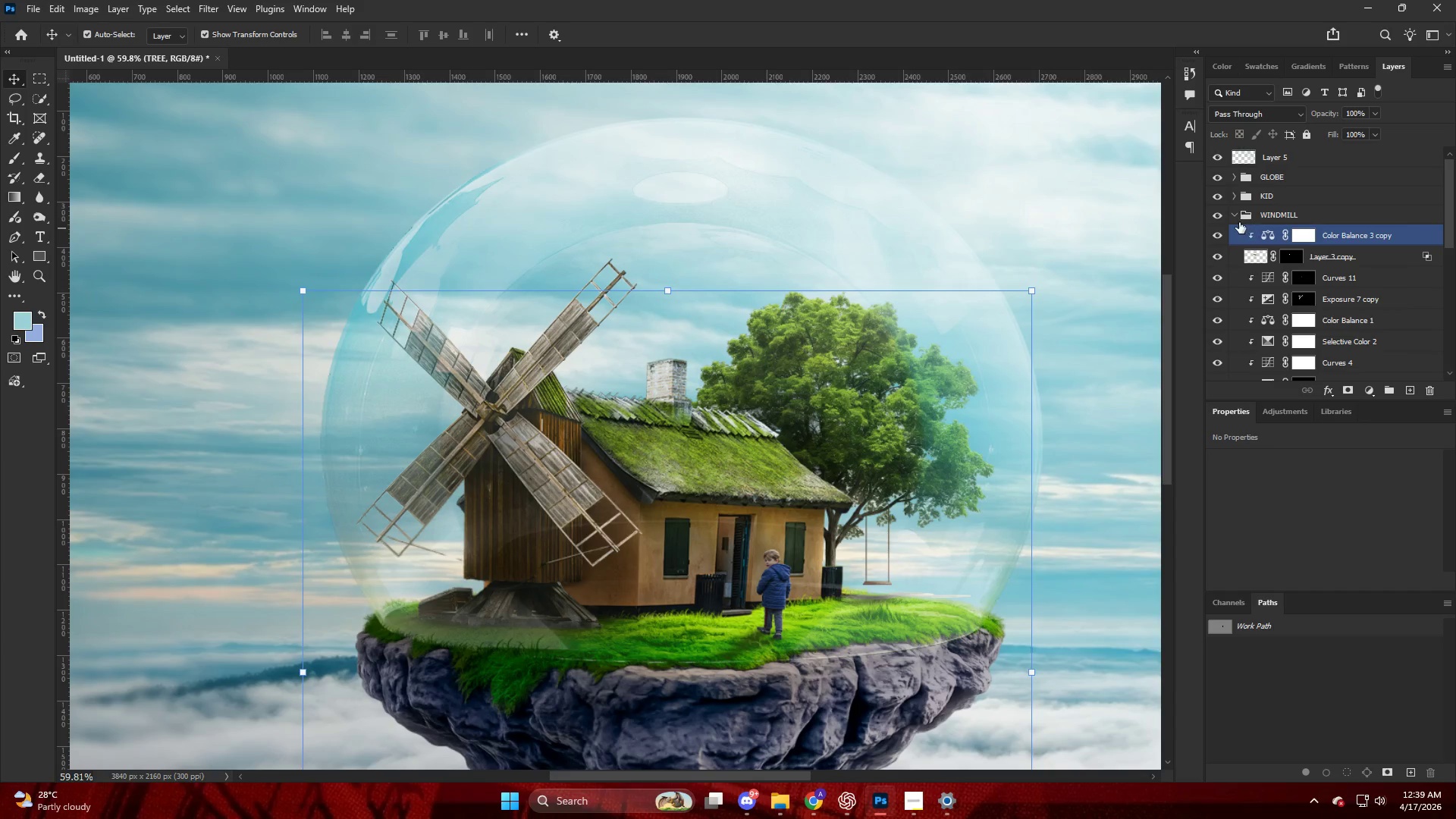 
left_click([1233, 216])
 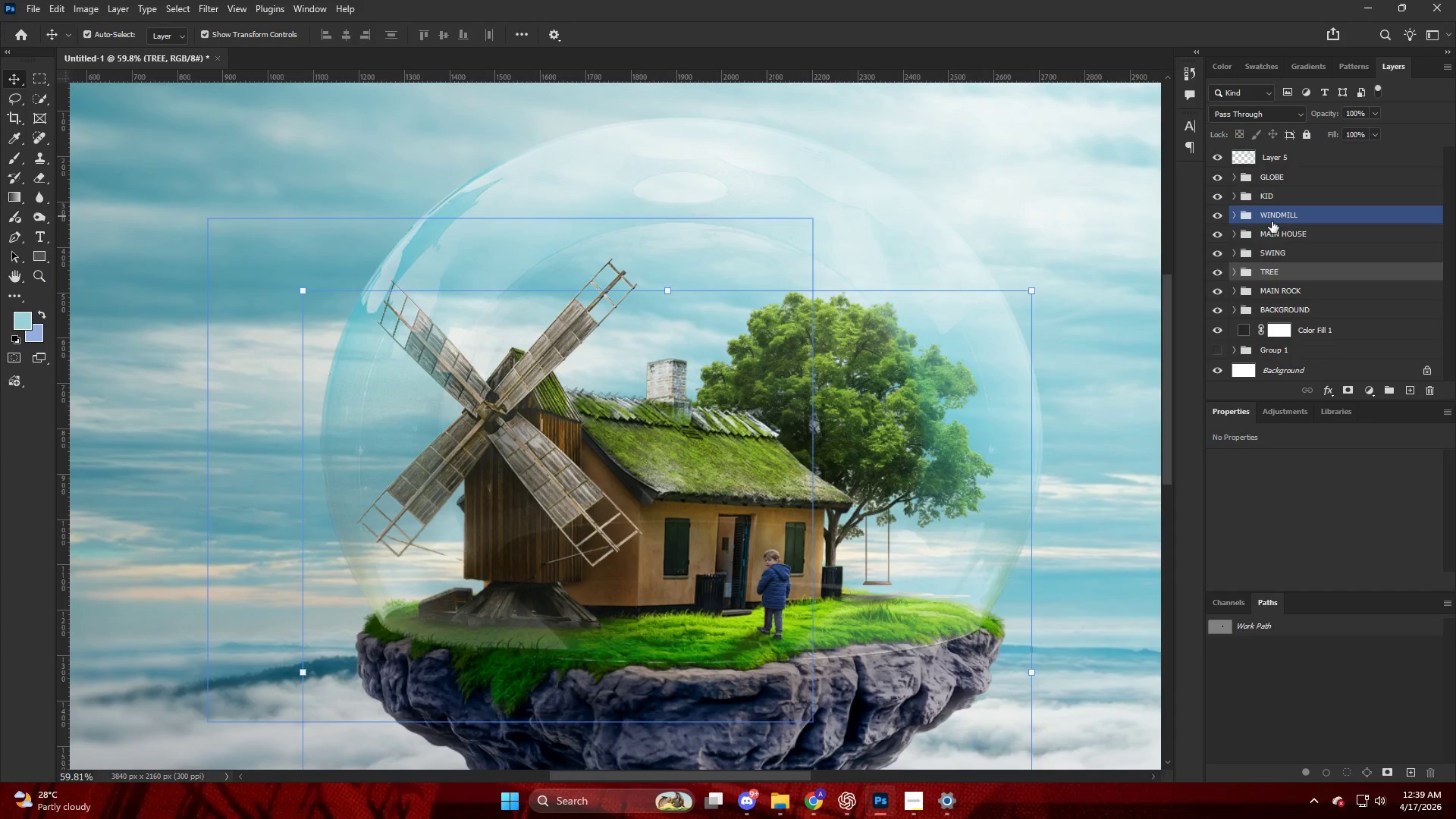 
left_click([1275, 219])
 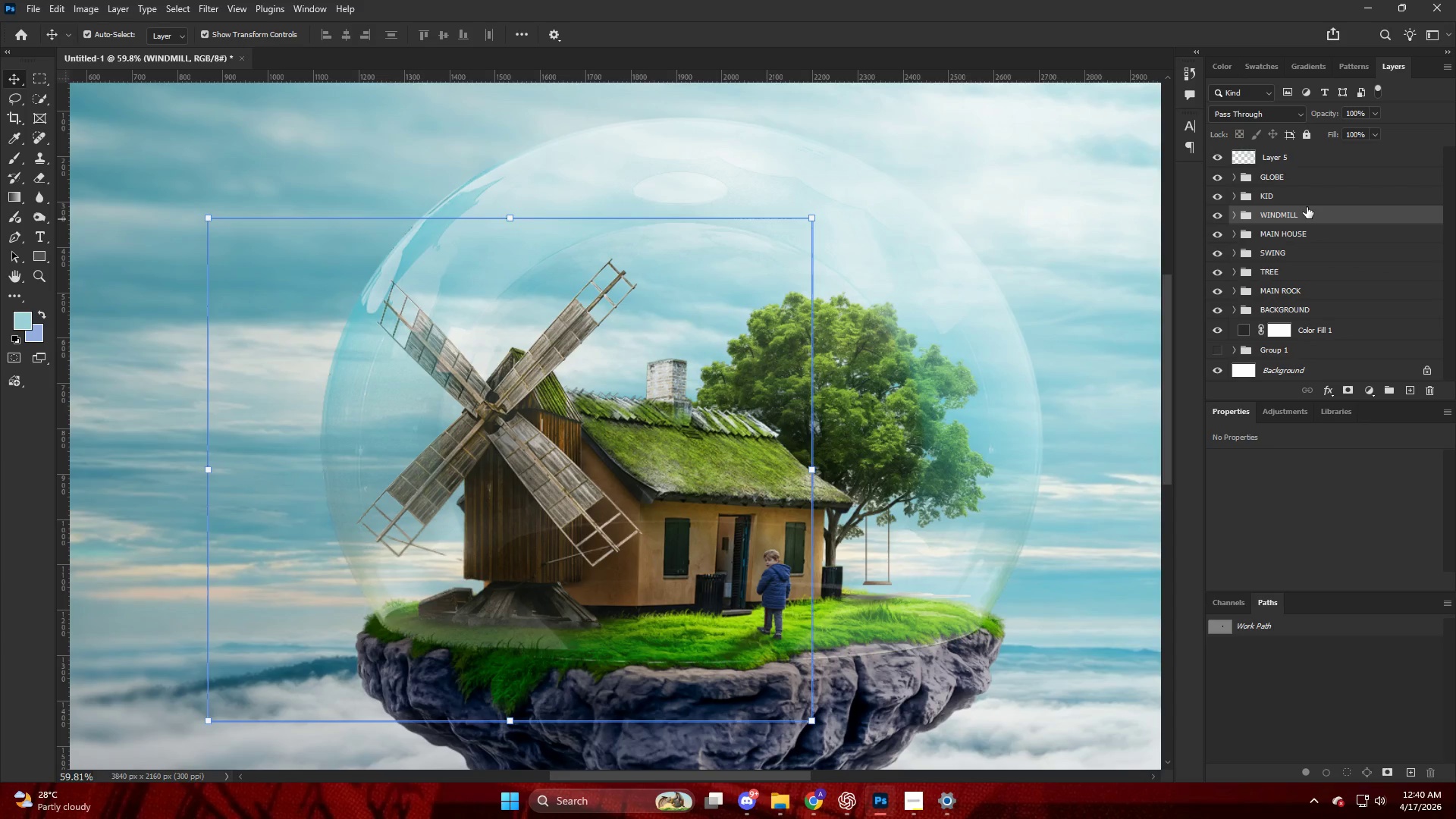 
wait(53.92)
 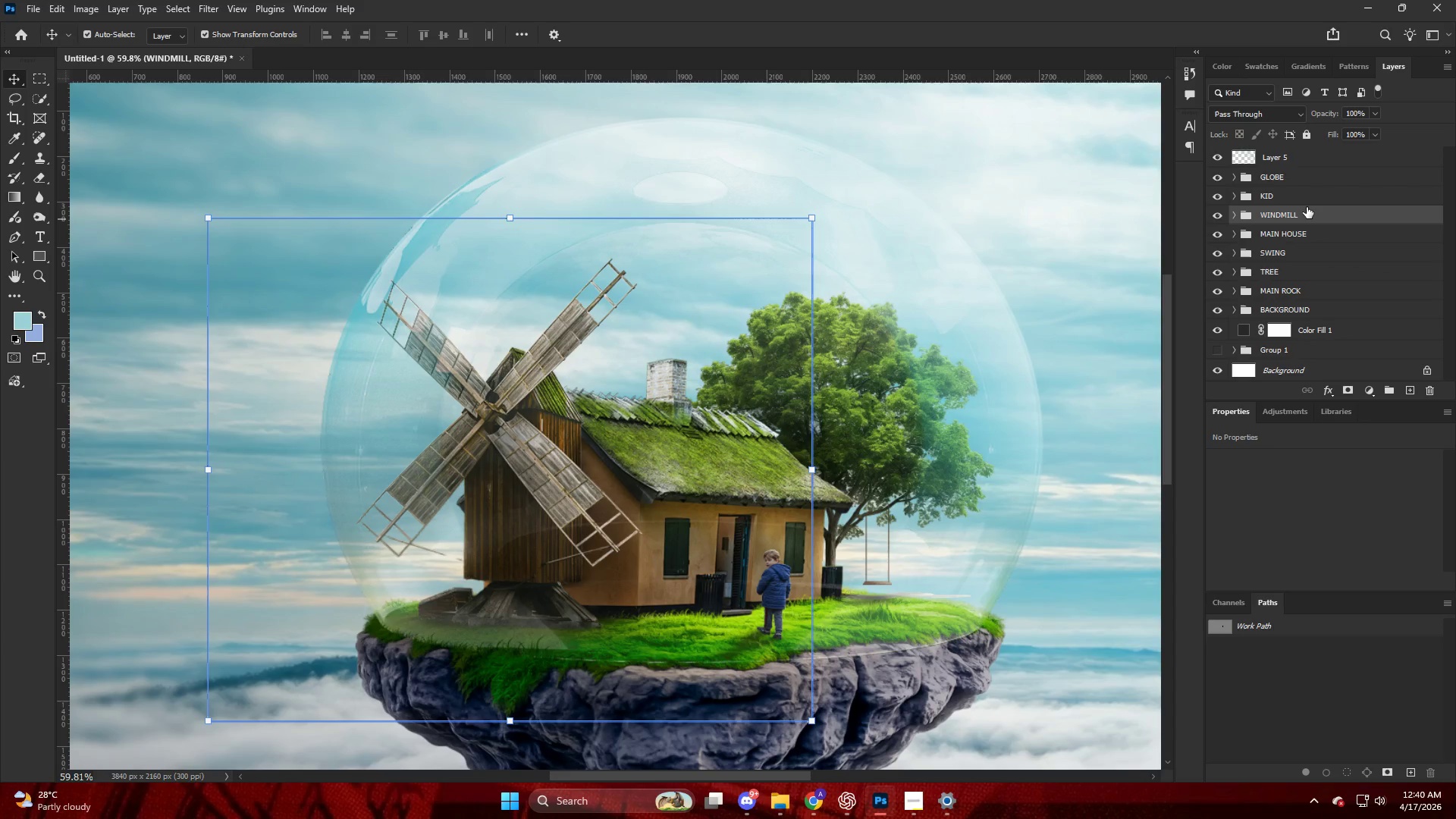 
key(Alt+AltLeft)
 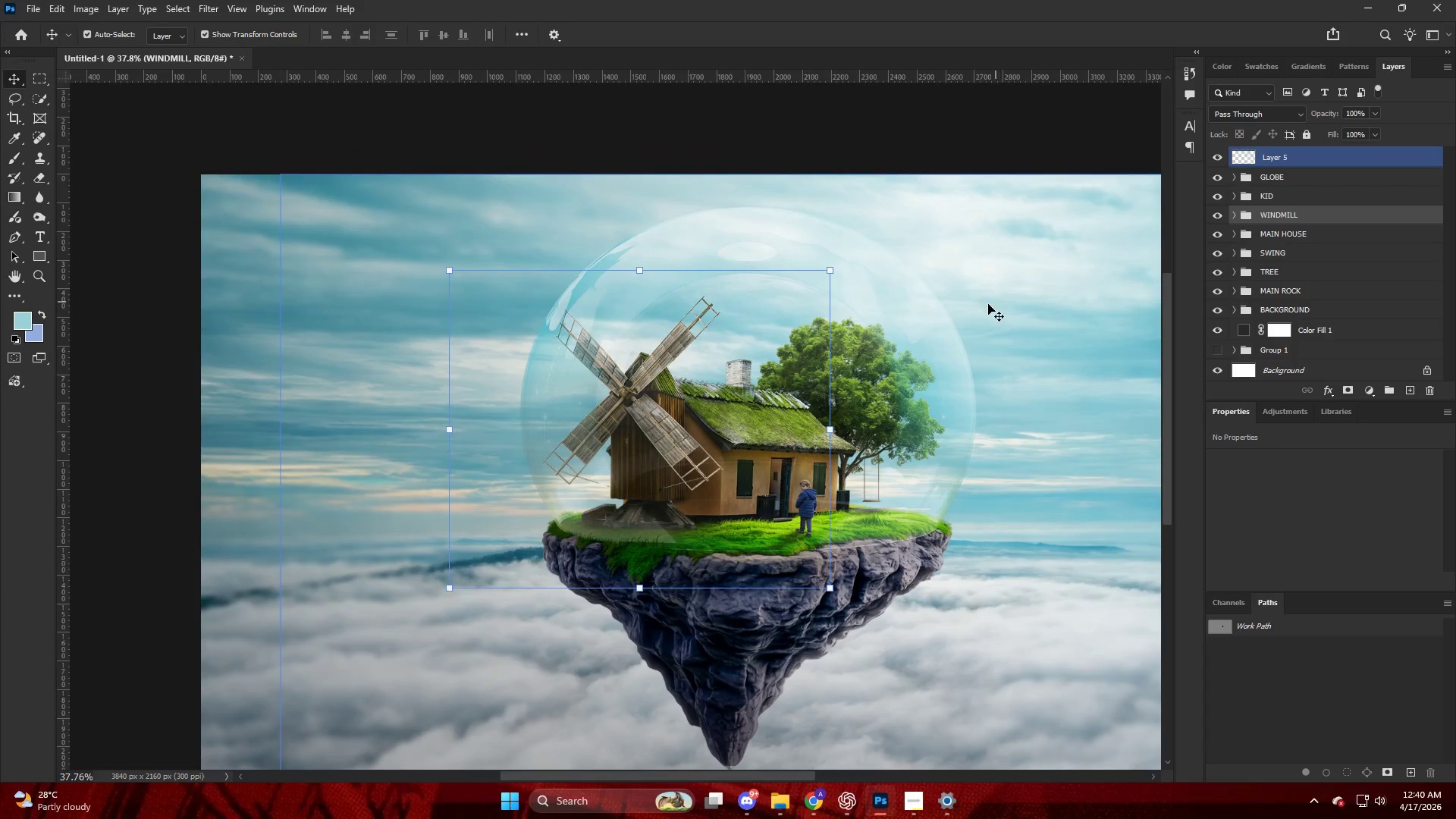 
scroll: coordinate [863, 381], scroll_direction: down, amount: 6.0
 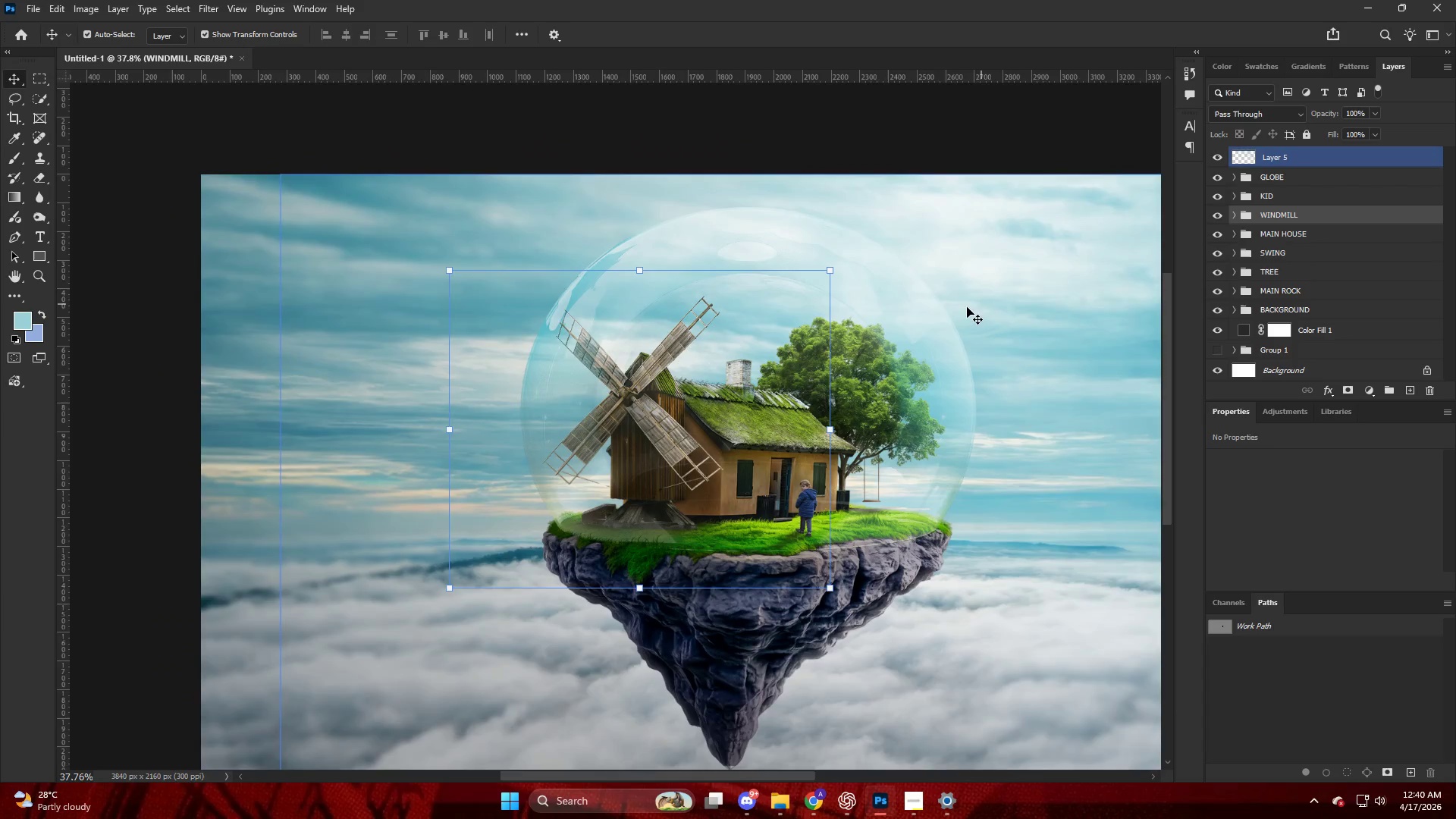 
key(Alt+AltLeft)
 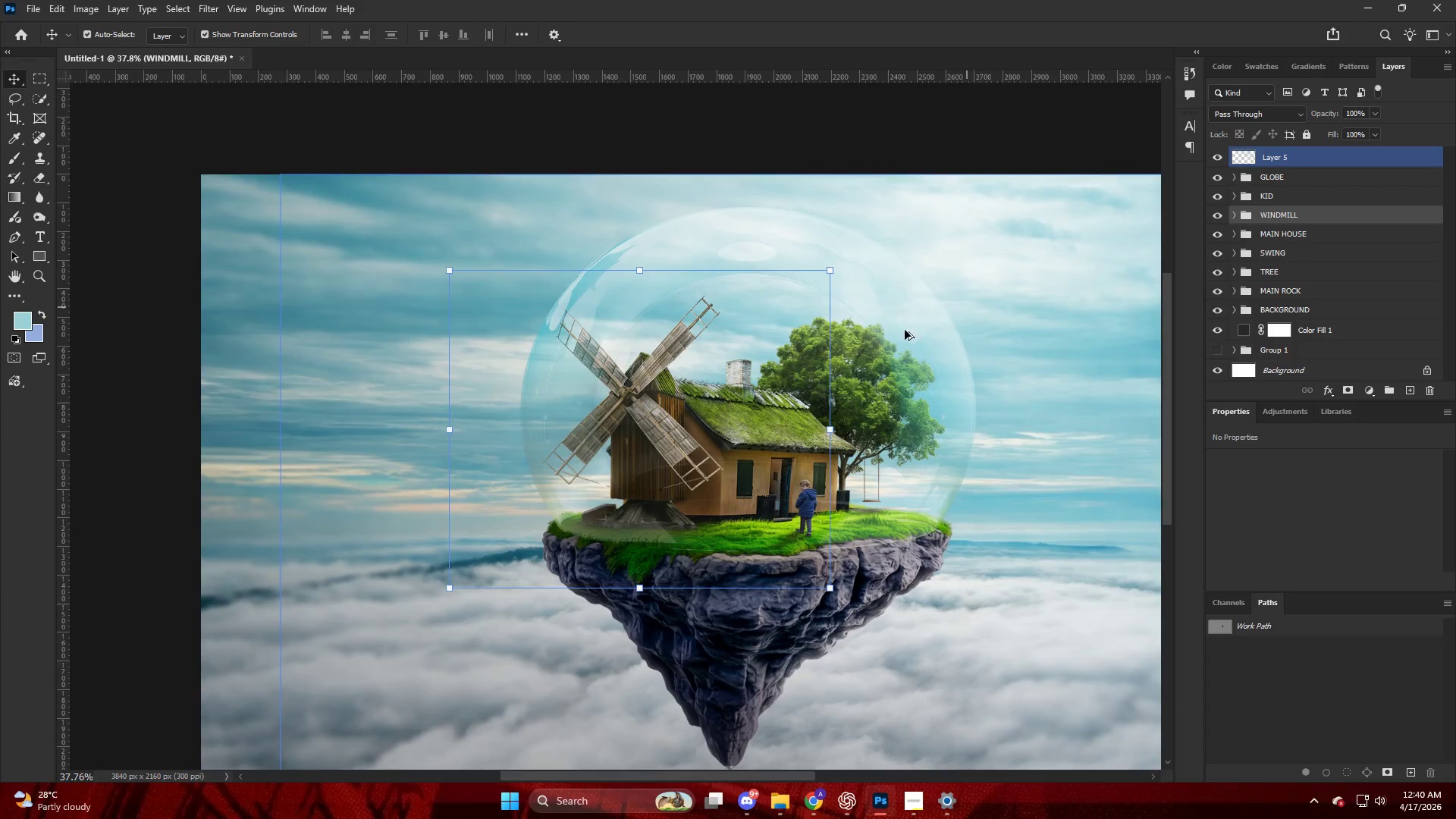 
scroll: coordinate [778, 423], scroll_direction: up, amount: 5.0
 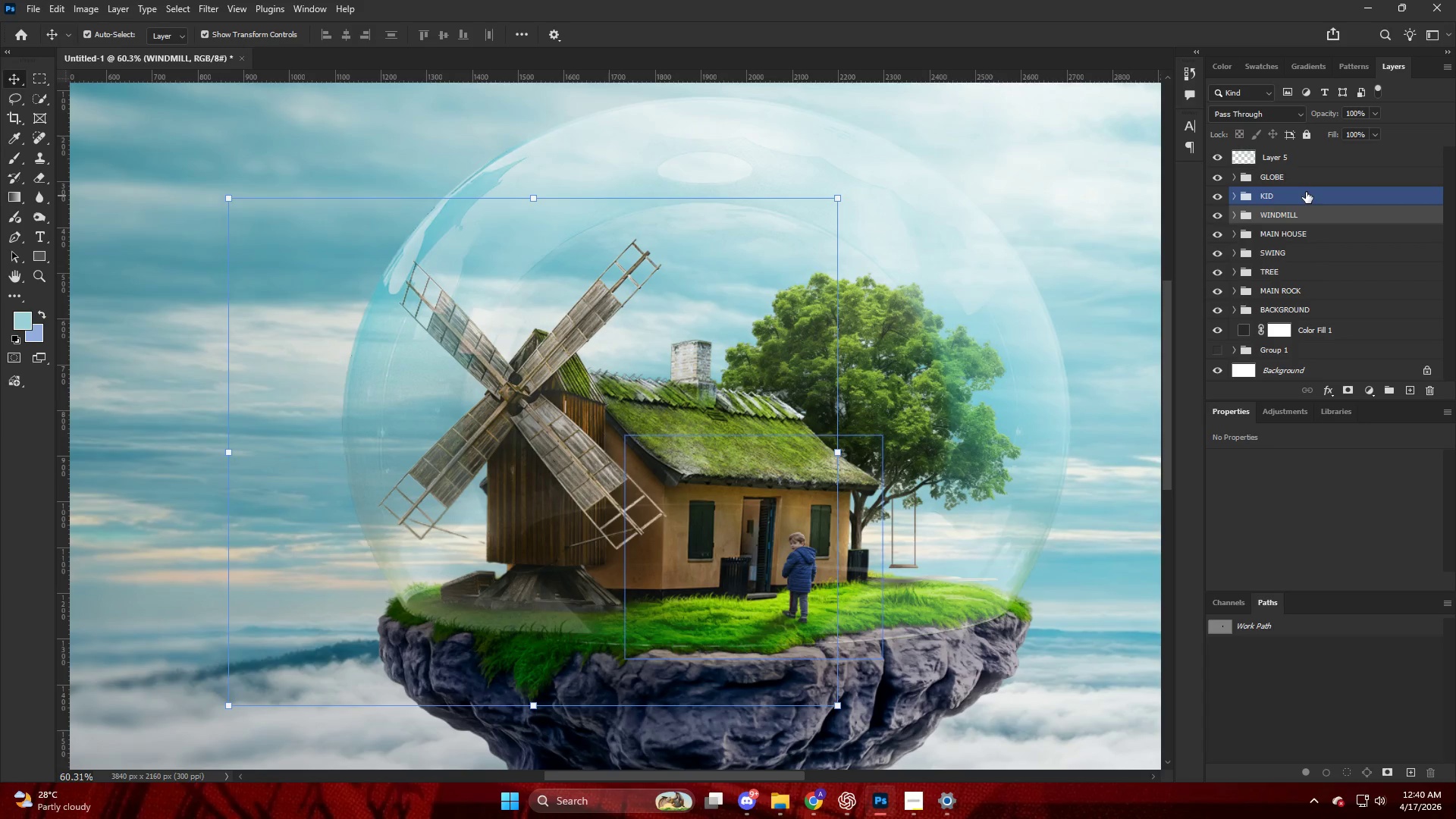 
left_click([1295, 177])
 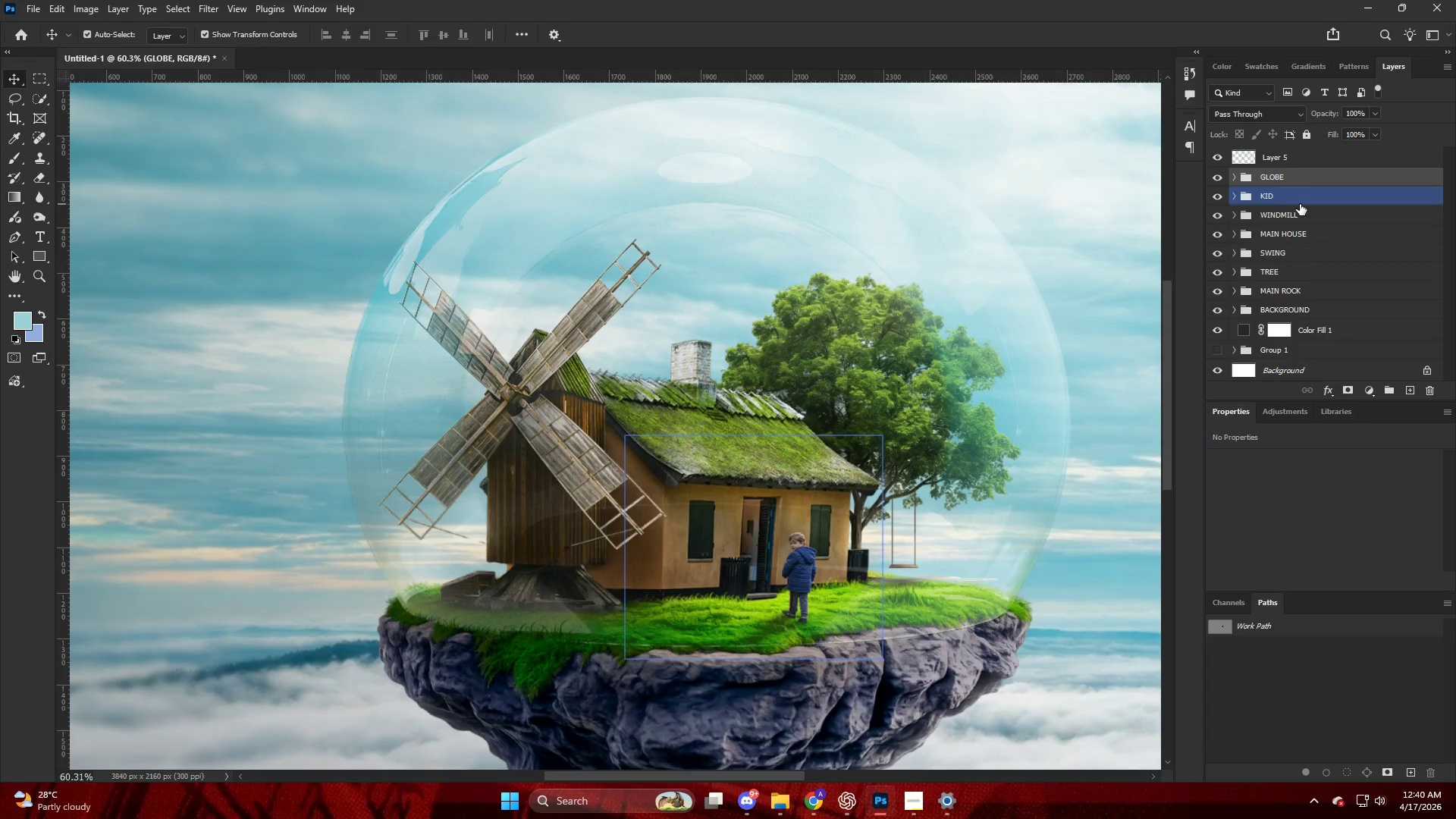 
double_click([1301, 211])
 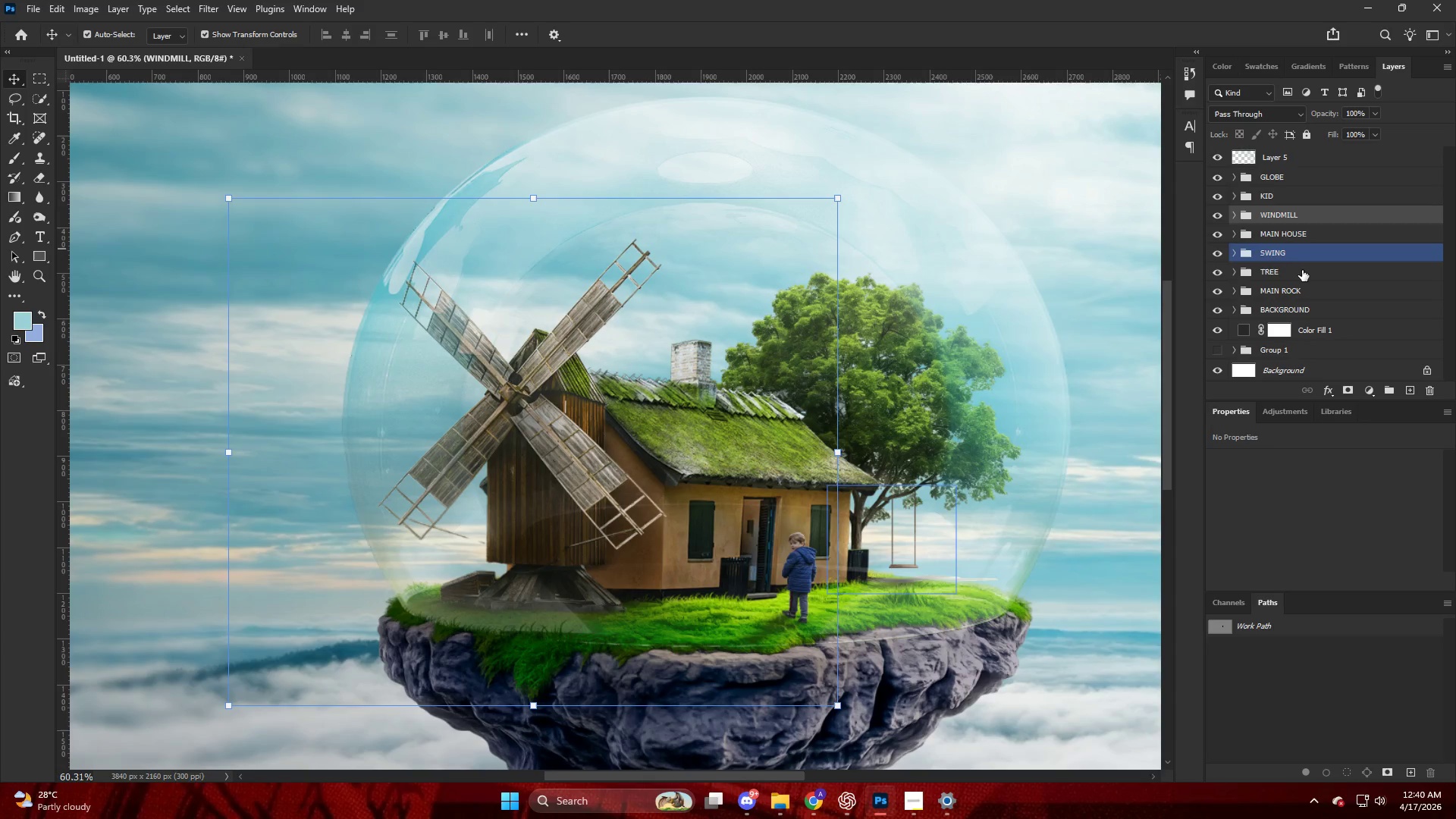 
hold_key(key=ShiftLeft, duration=0.64)
left_click([1299, 276])
 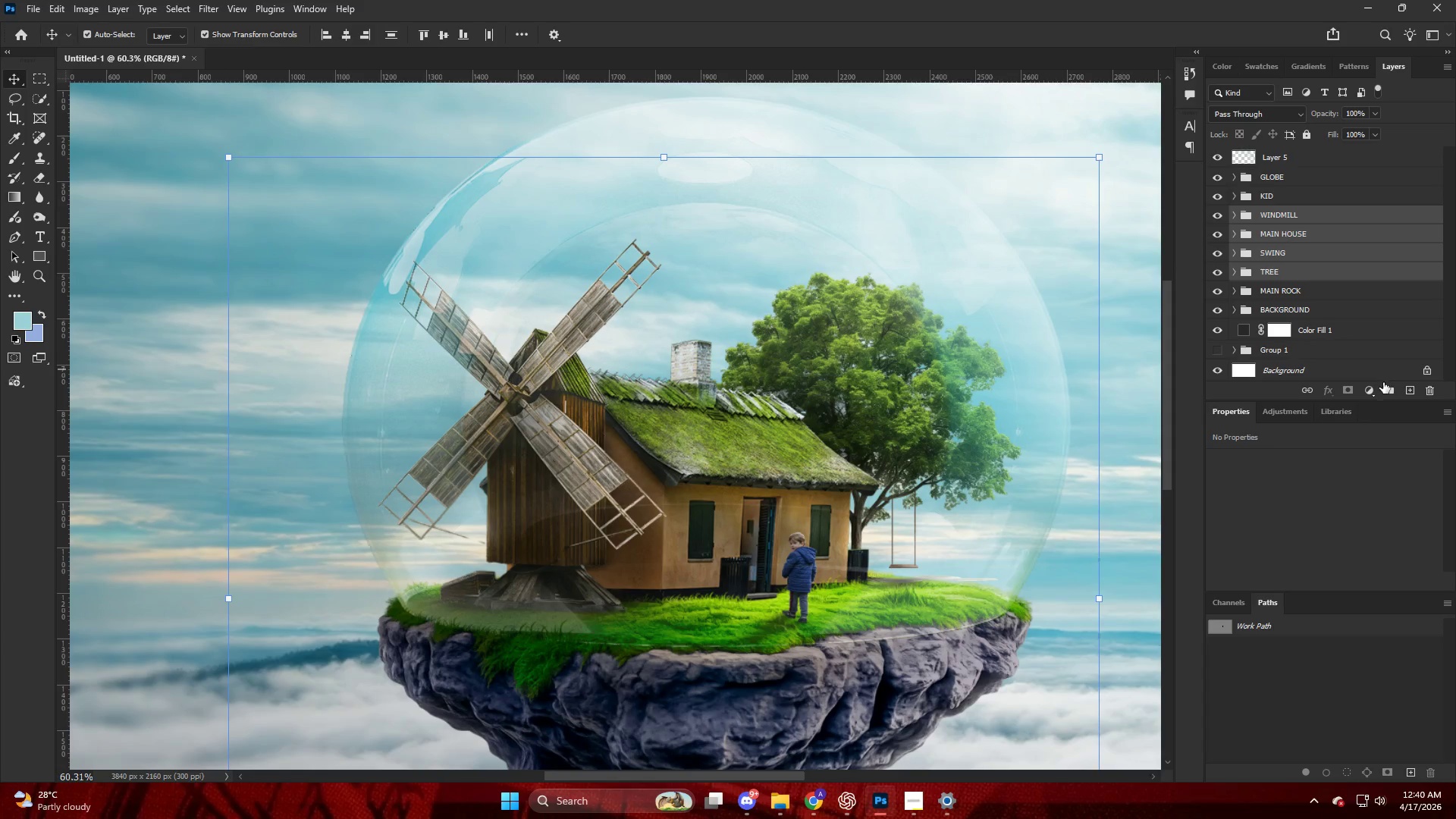 
left_click([1388, 388])
 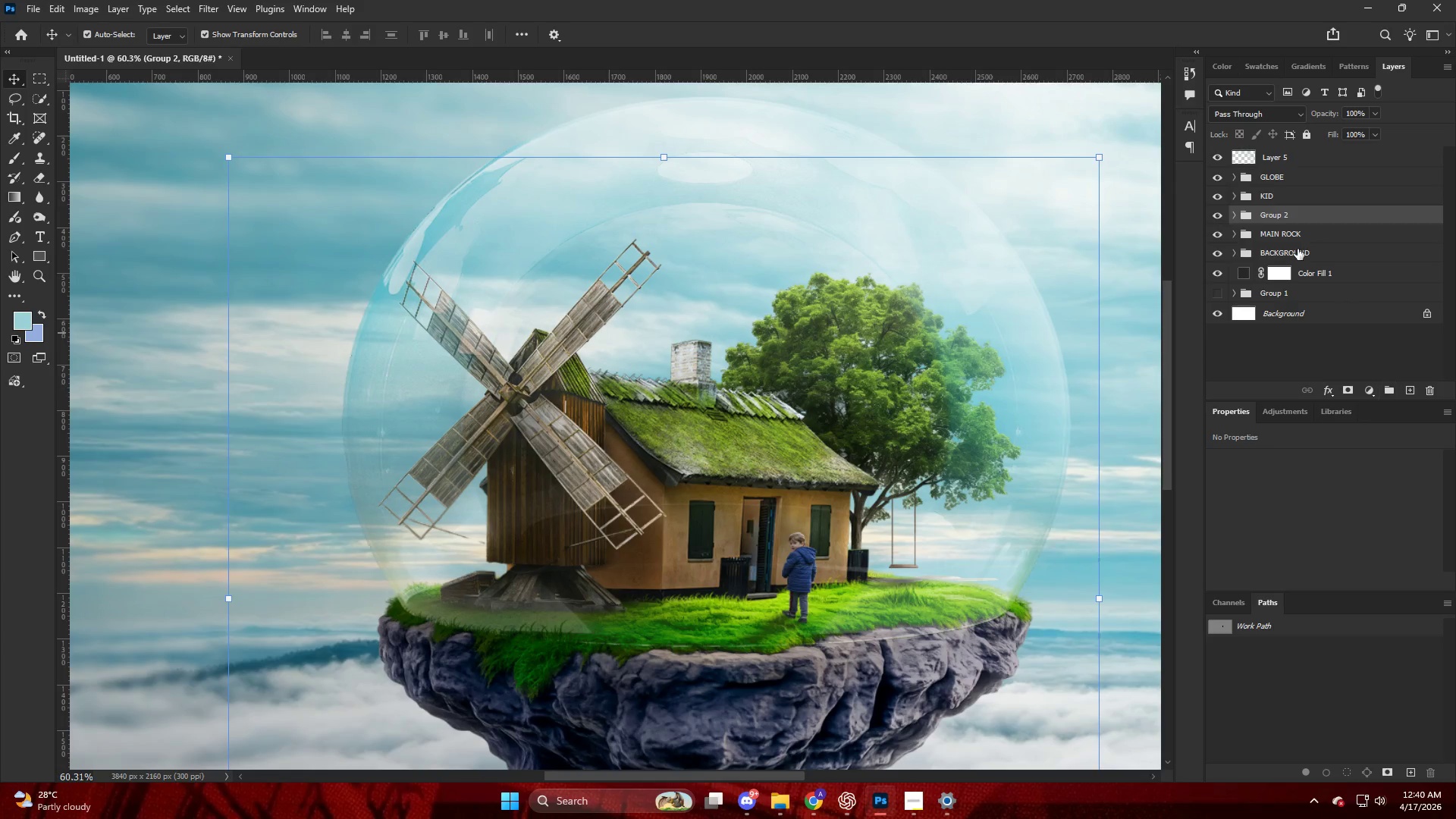 
hold_key(key=AltLeft, duration=1.09)
left_click_drag(start_coordinate=[1274, 211], to_coordinate=[1279, 221])
 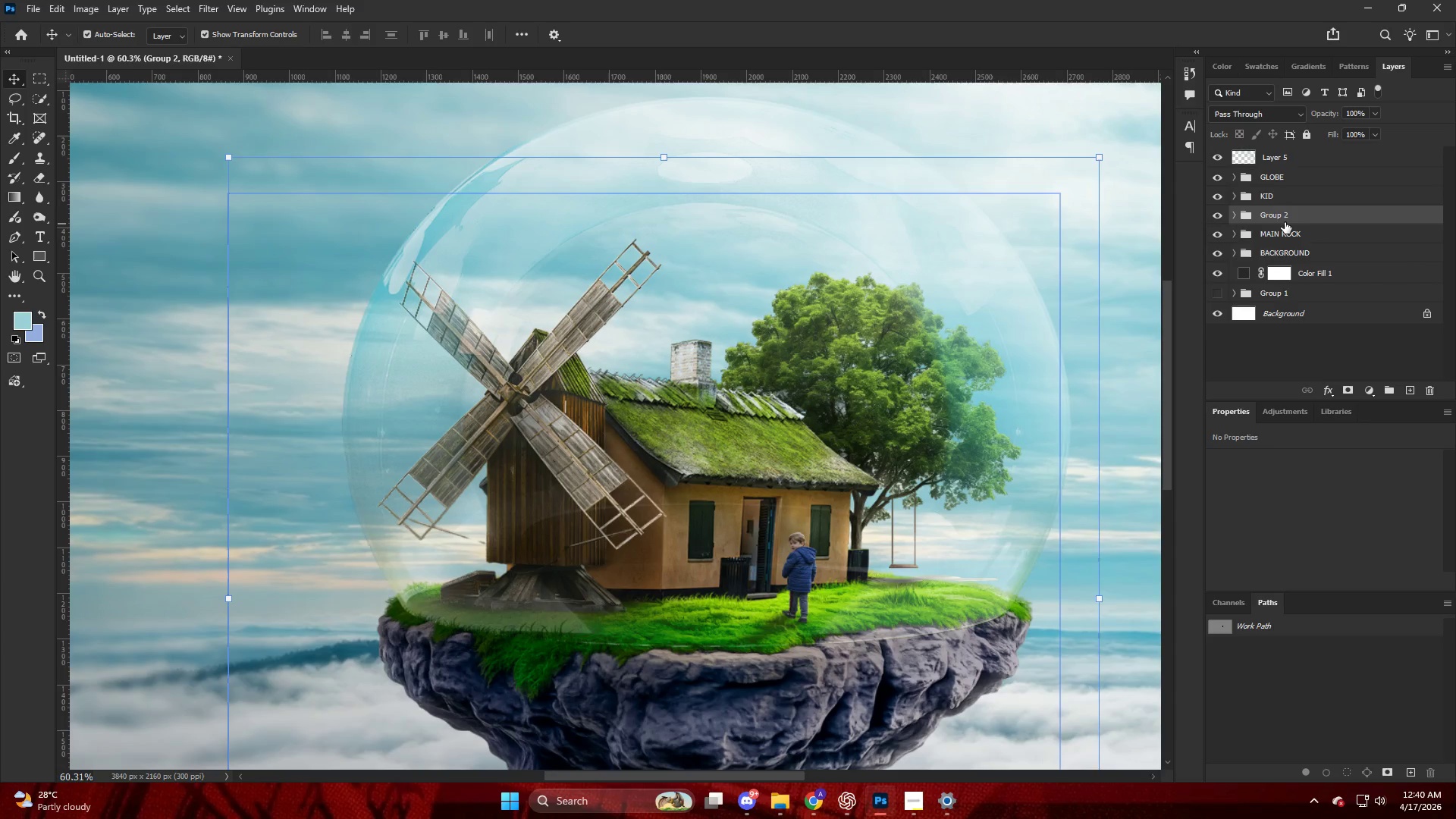 
key(Control+ControlLeft)
 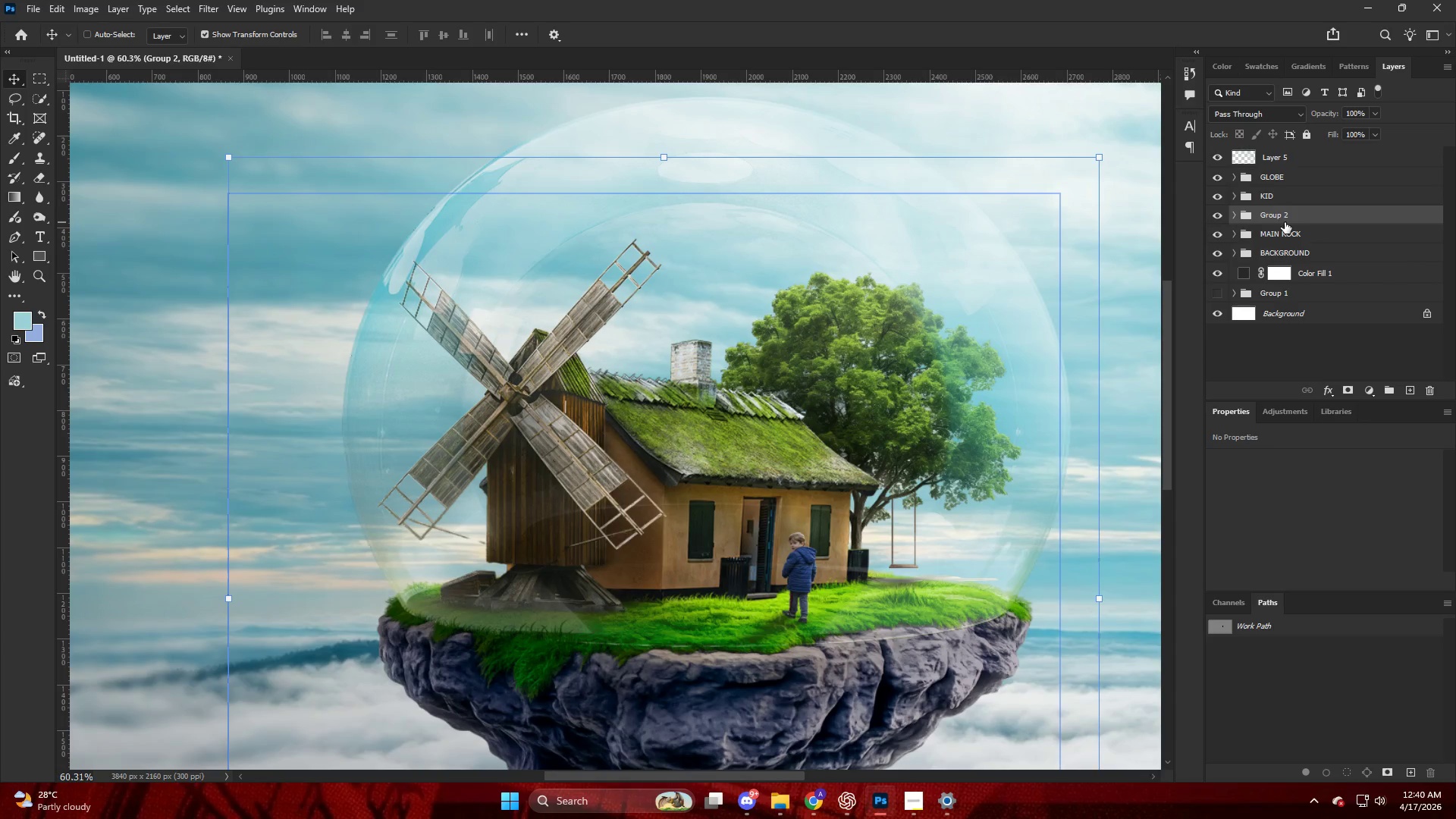 
key(Control+Z)
 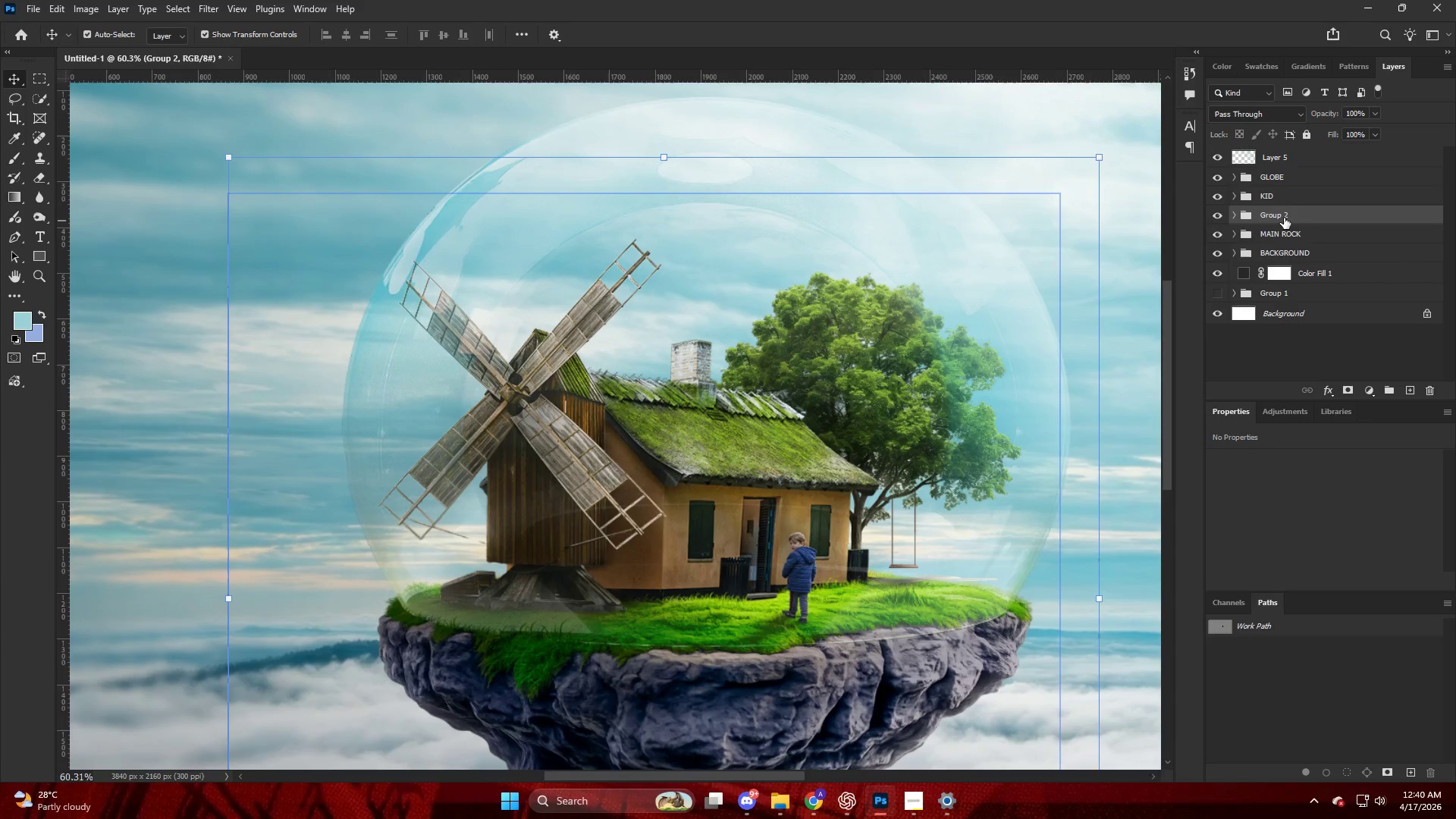 
hold_key(key=AltLeft, duration=0.67)
left_click_drag(start_coordinate=[1284, 215], to_coordinate=[1285, 224])
 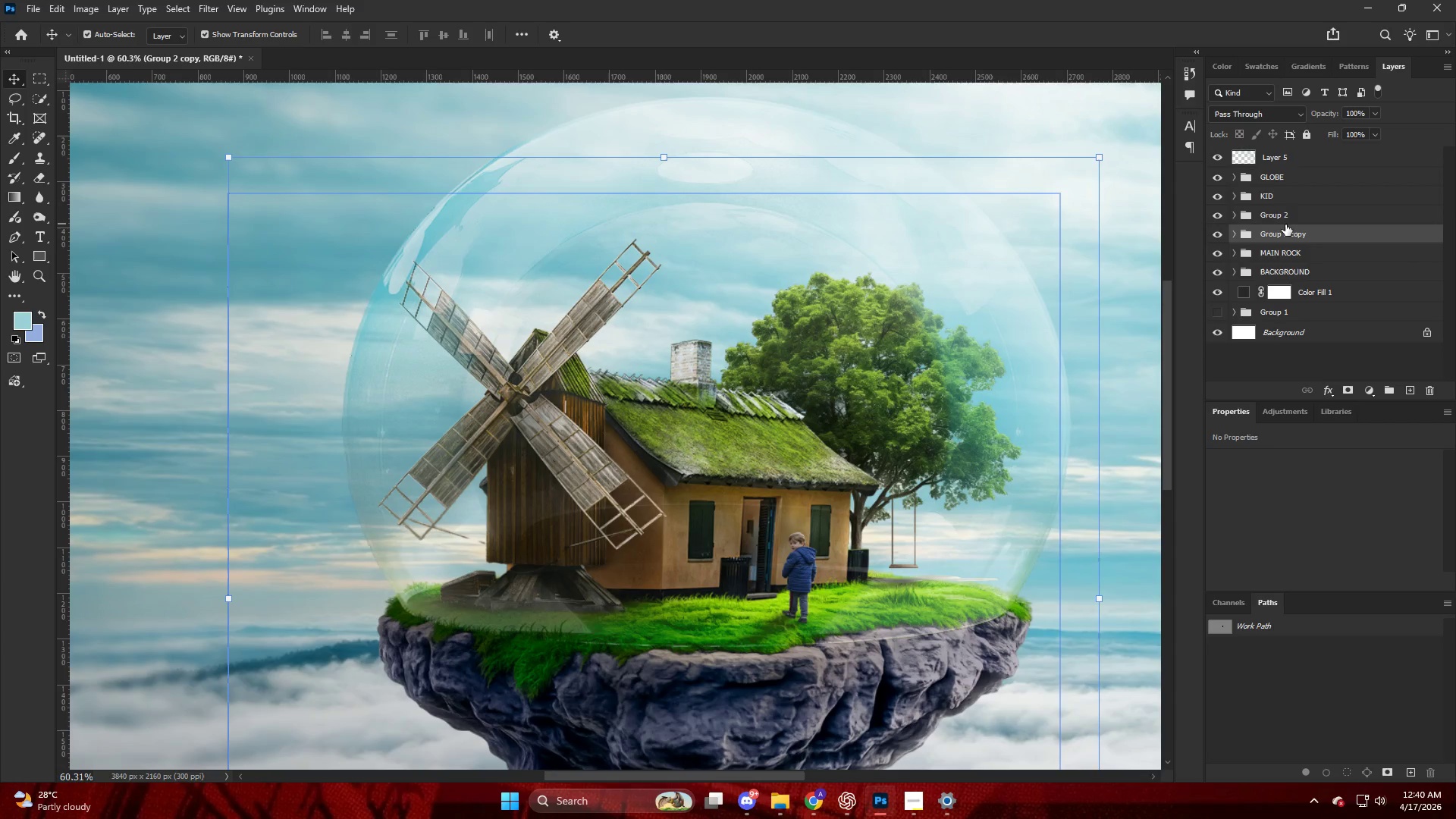 
key(Control+E)
 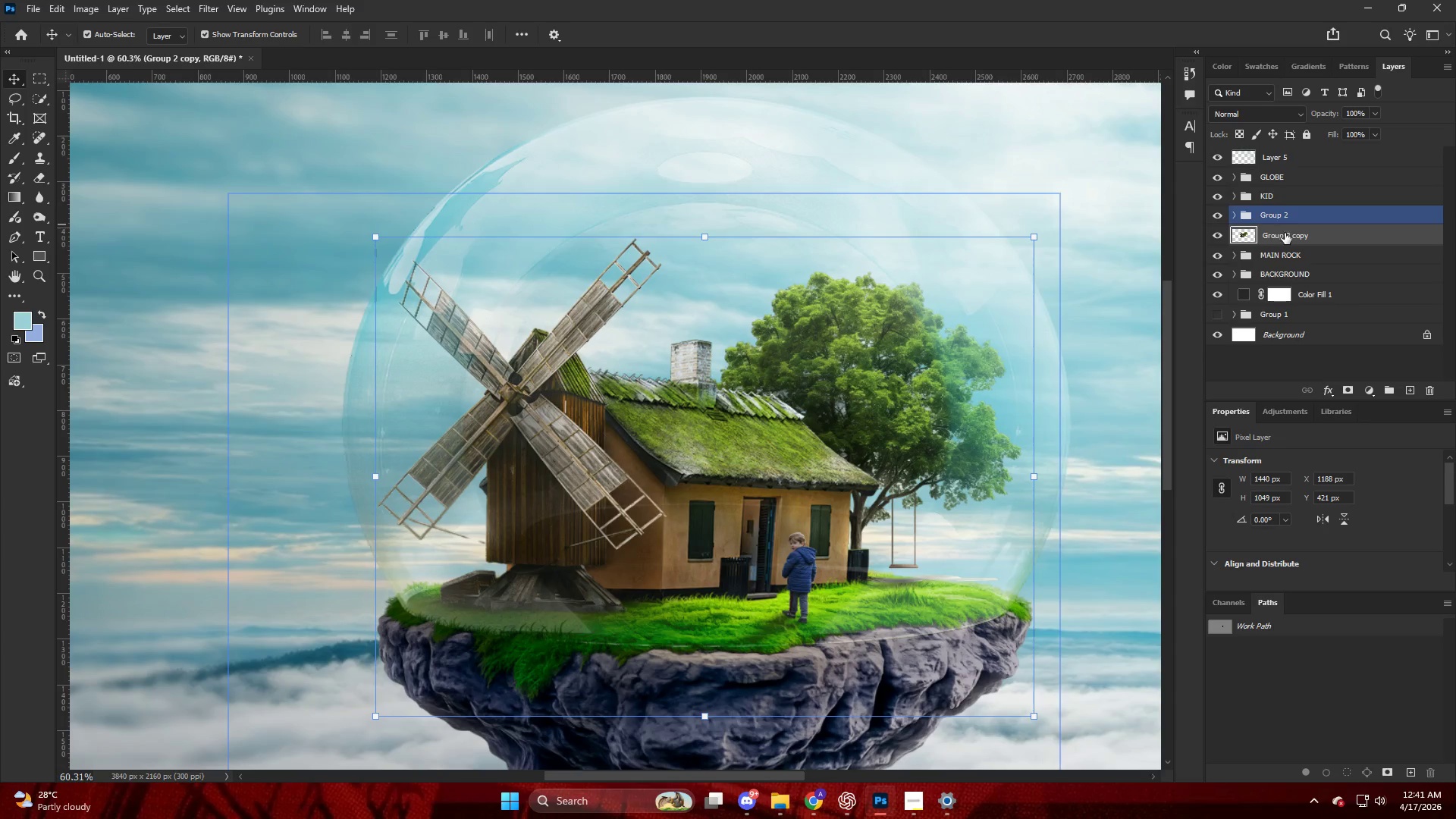 
left_click_drag(start_coordinate=[1285, 234], to_coordinate=[1282, 204])
 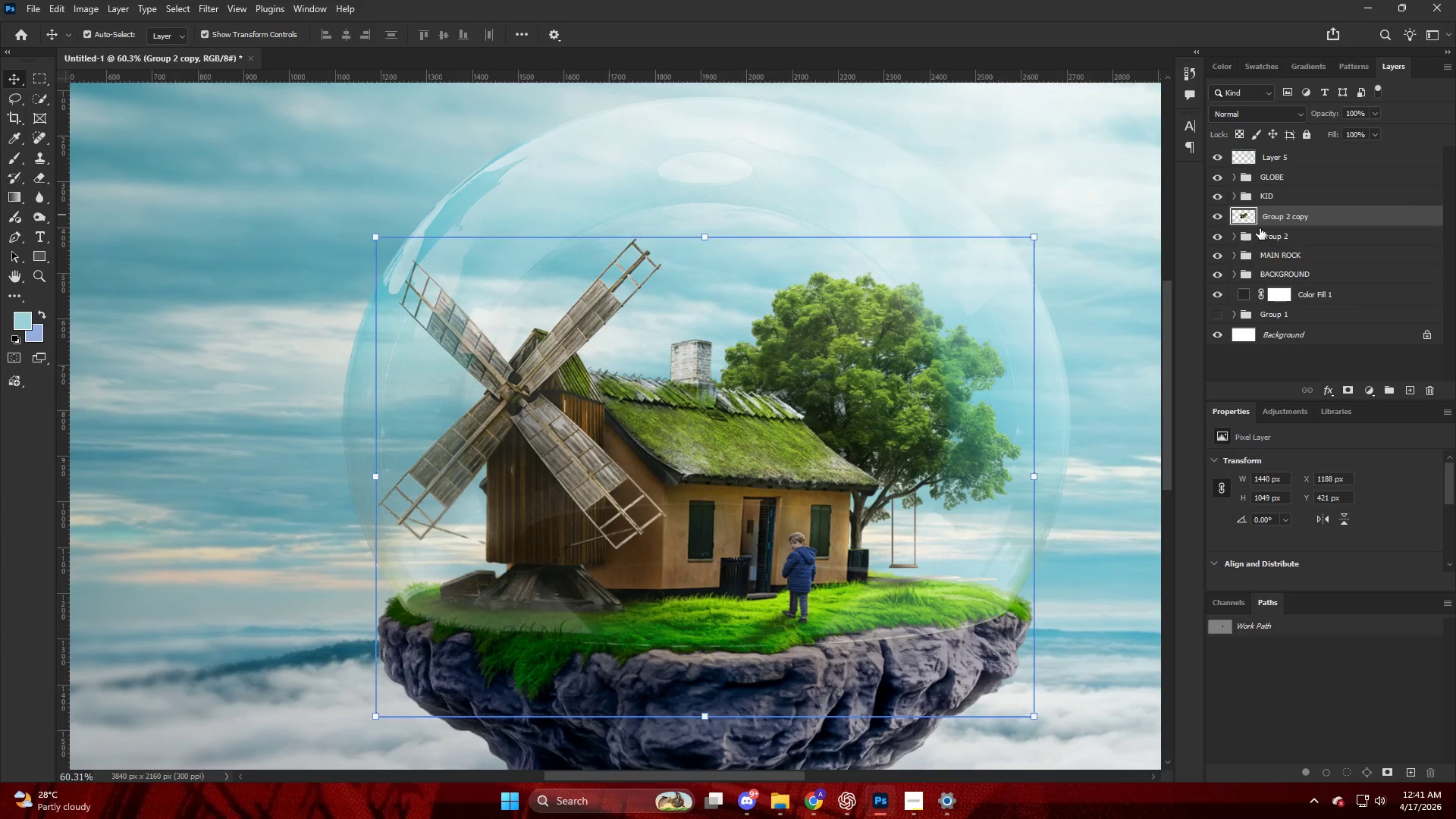 
key(Control+T)
 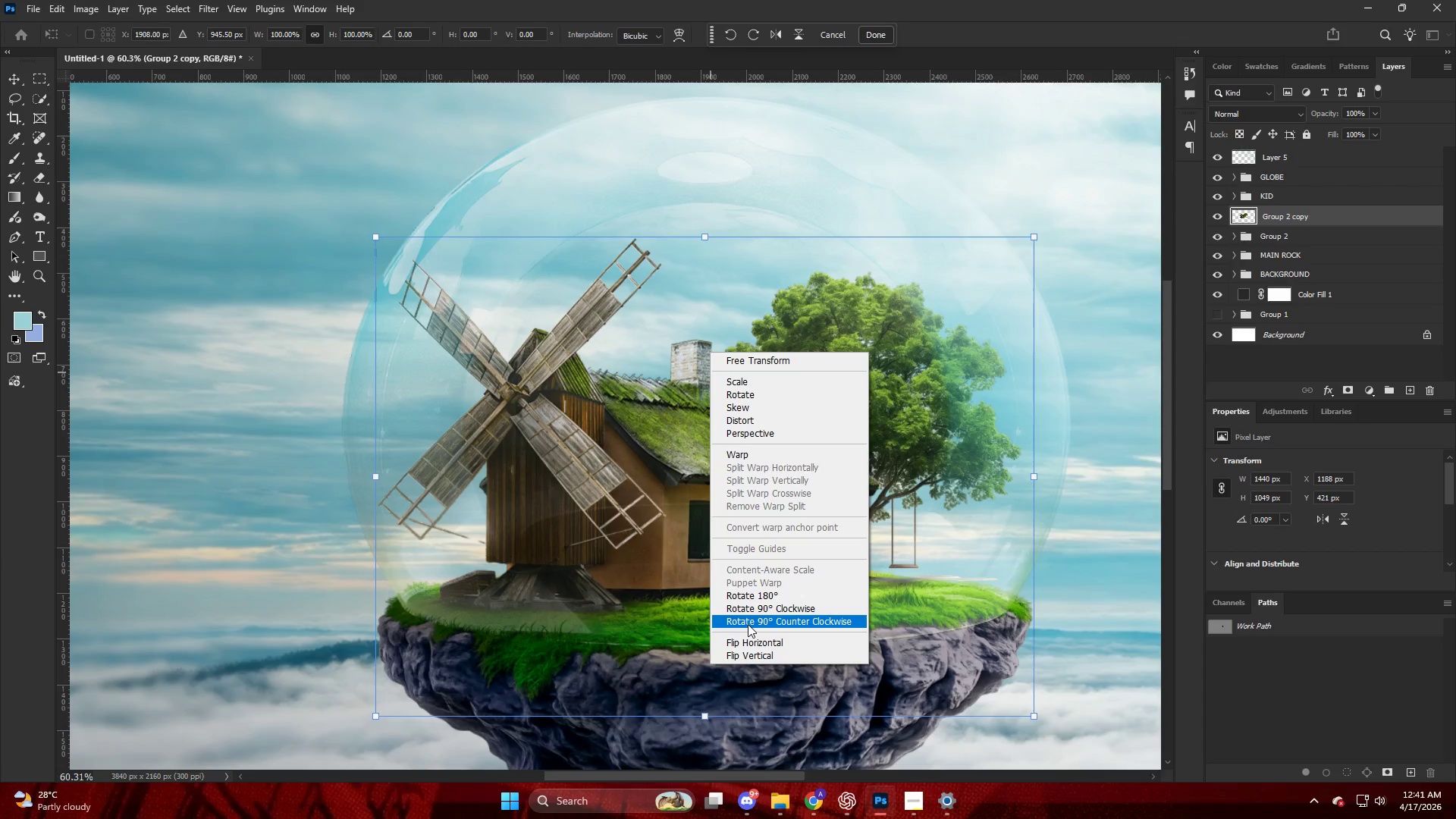 
left_click([764, 639])
 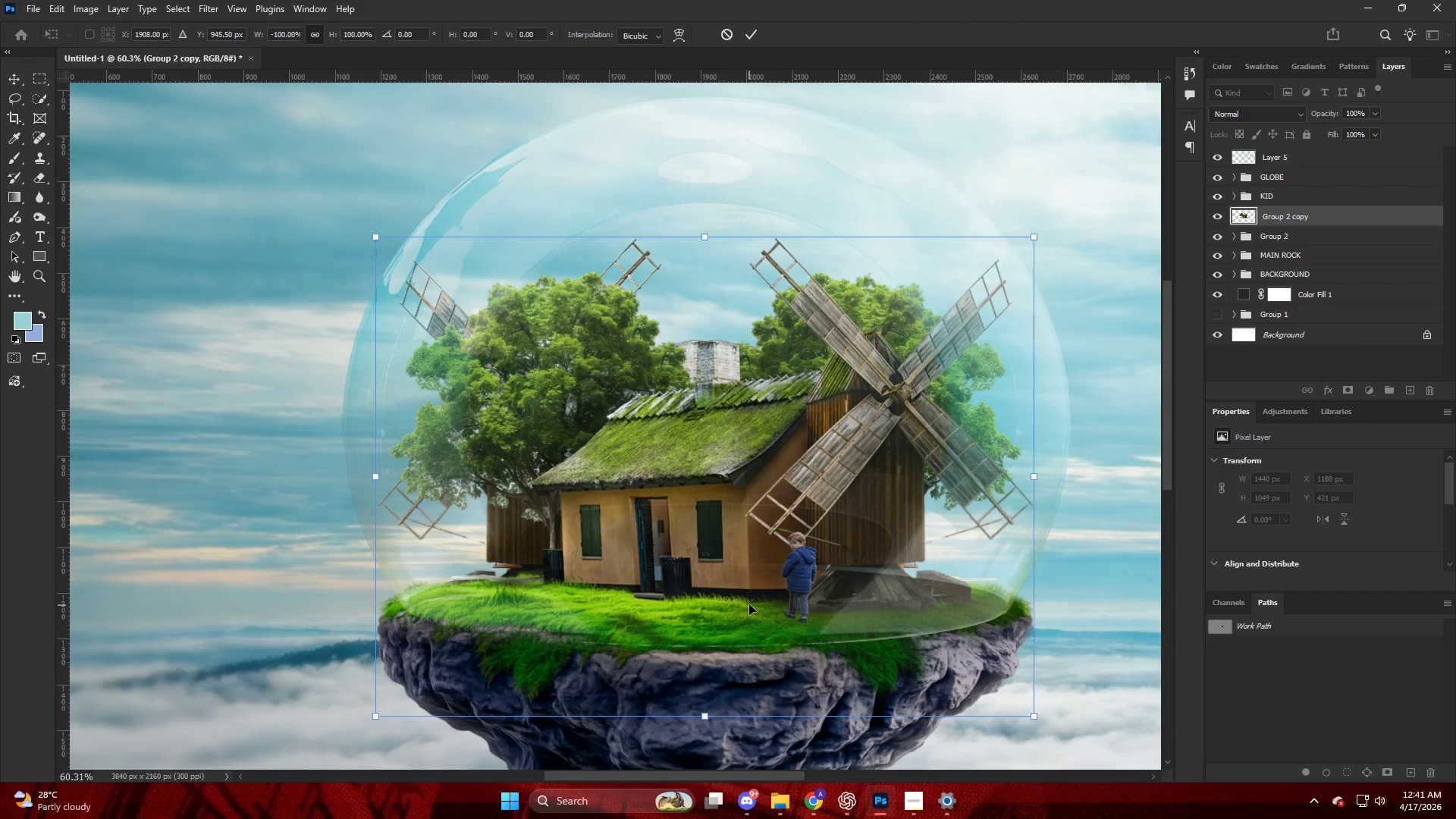 
key(Control+ControlLeft)
 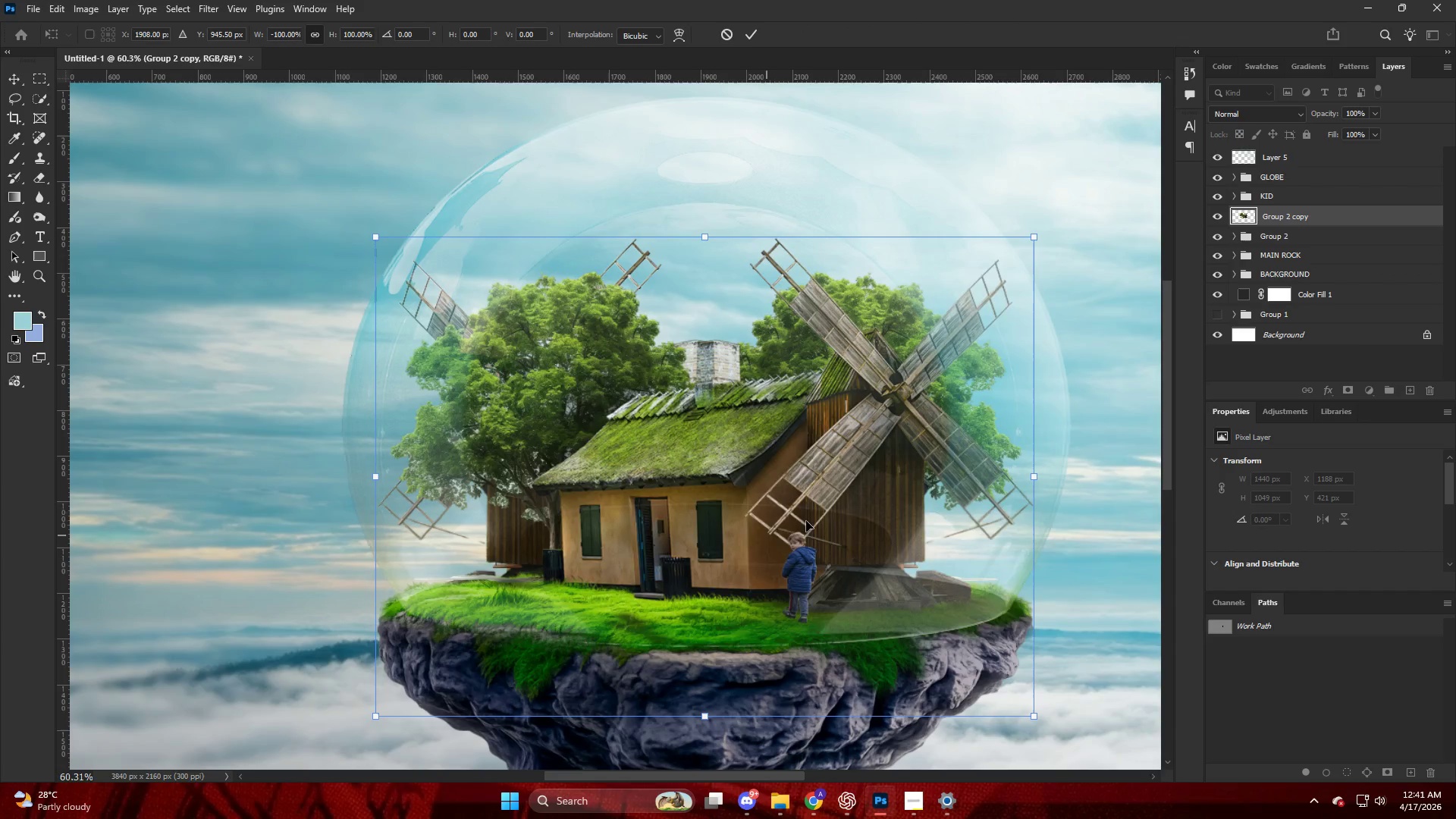 
key(Control+Z)
 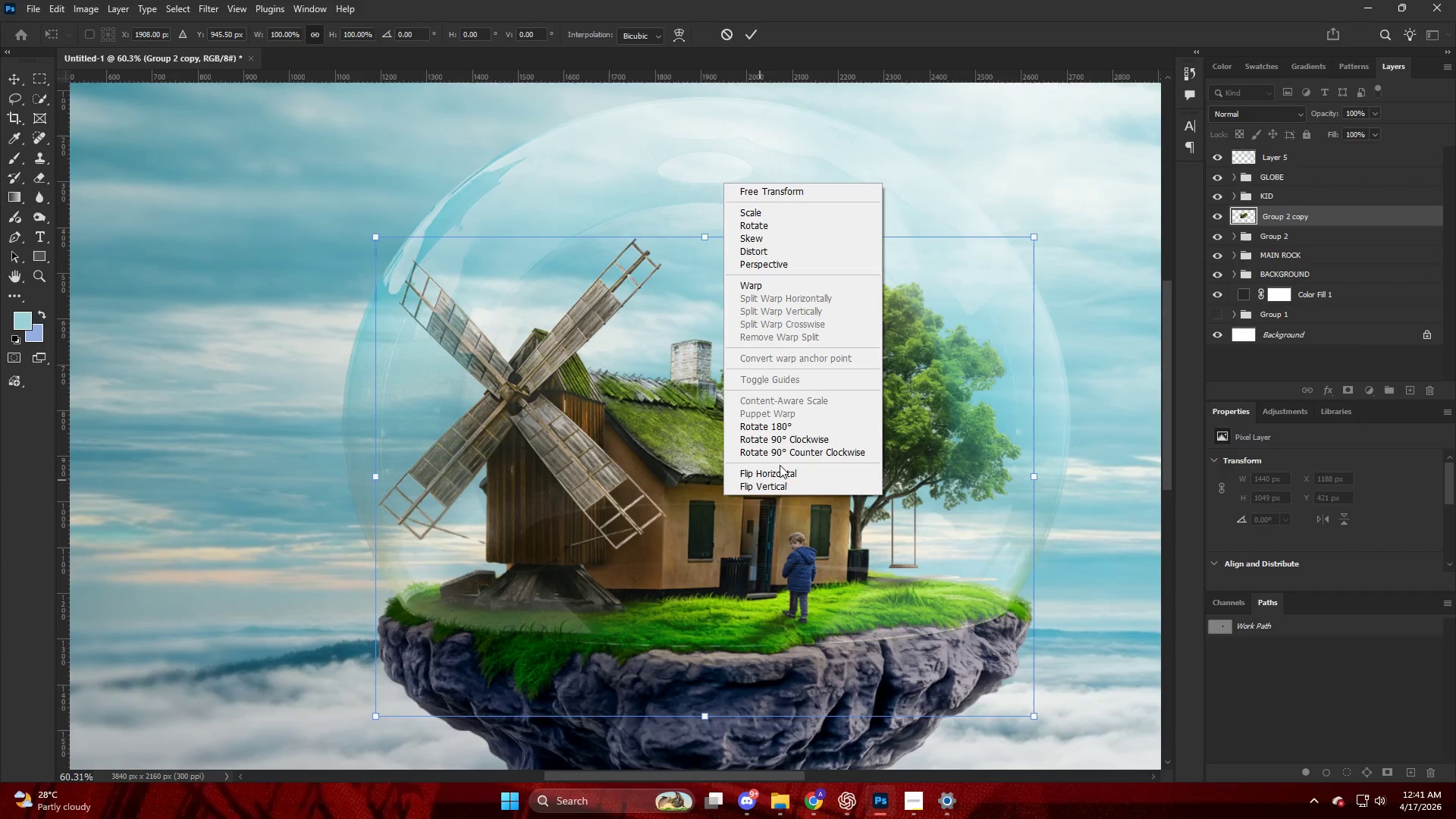 
left_click([784, 485])
 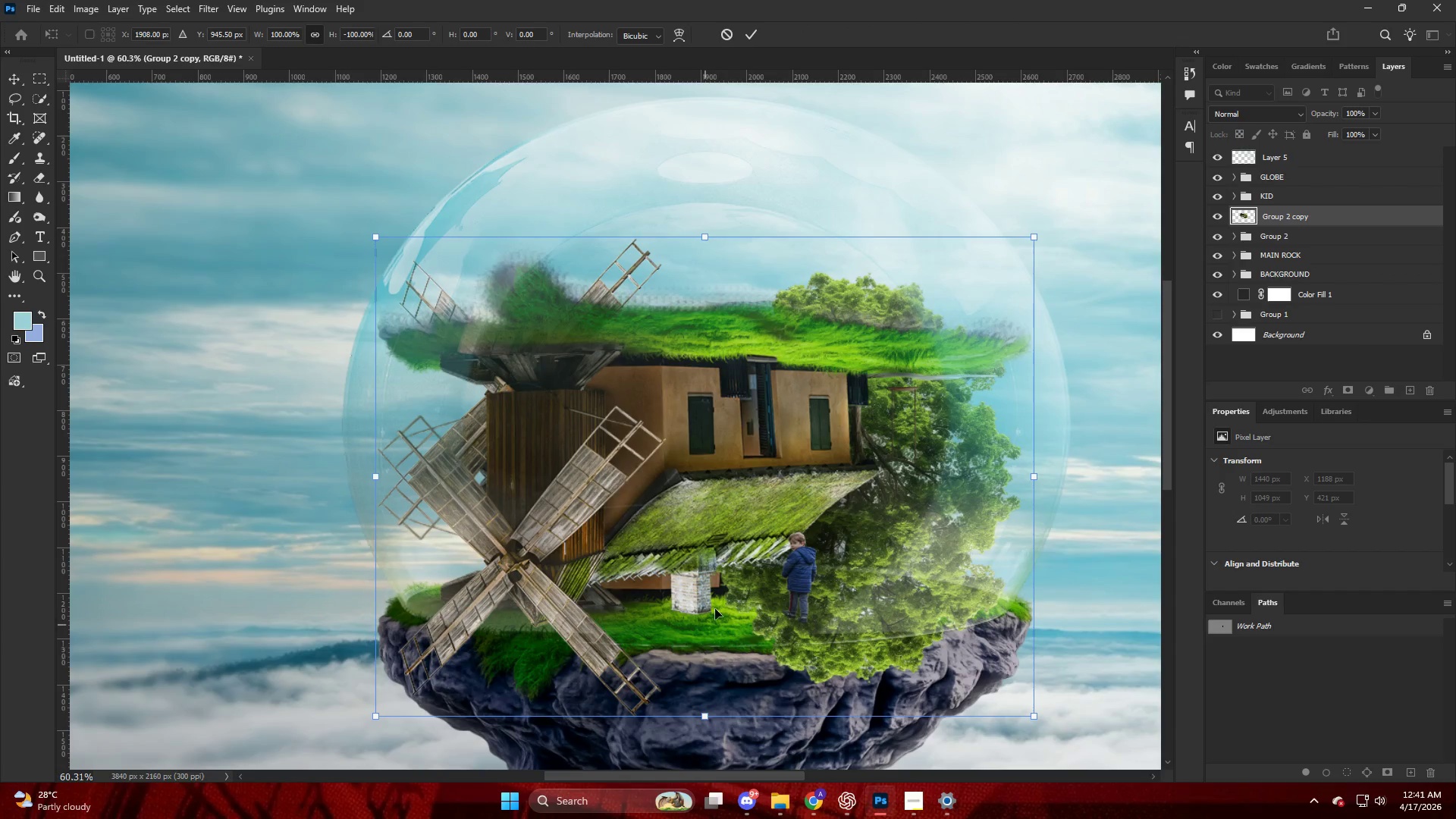 
left_click_drag(start_coordinate=[727, 578], to_coordinate=[736, 130])
 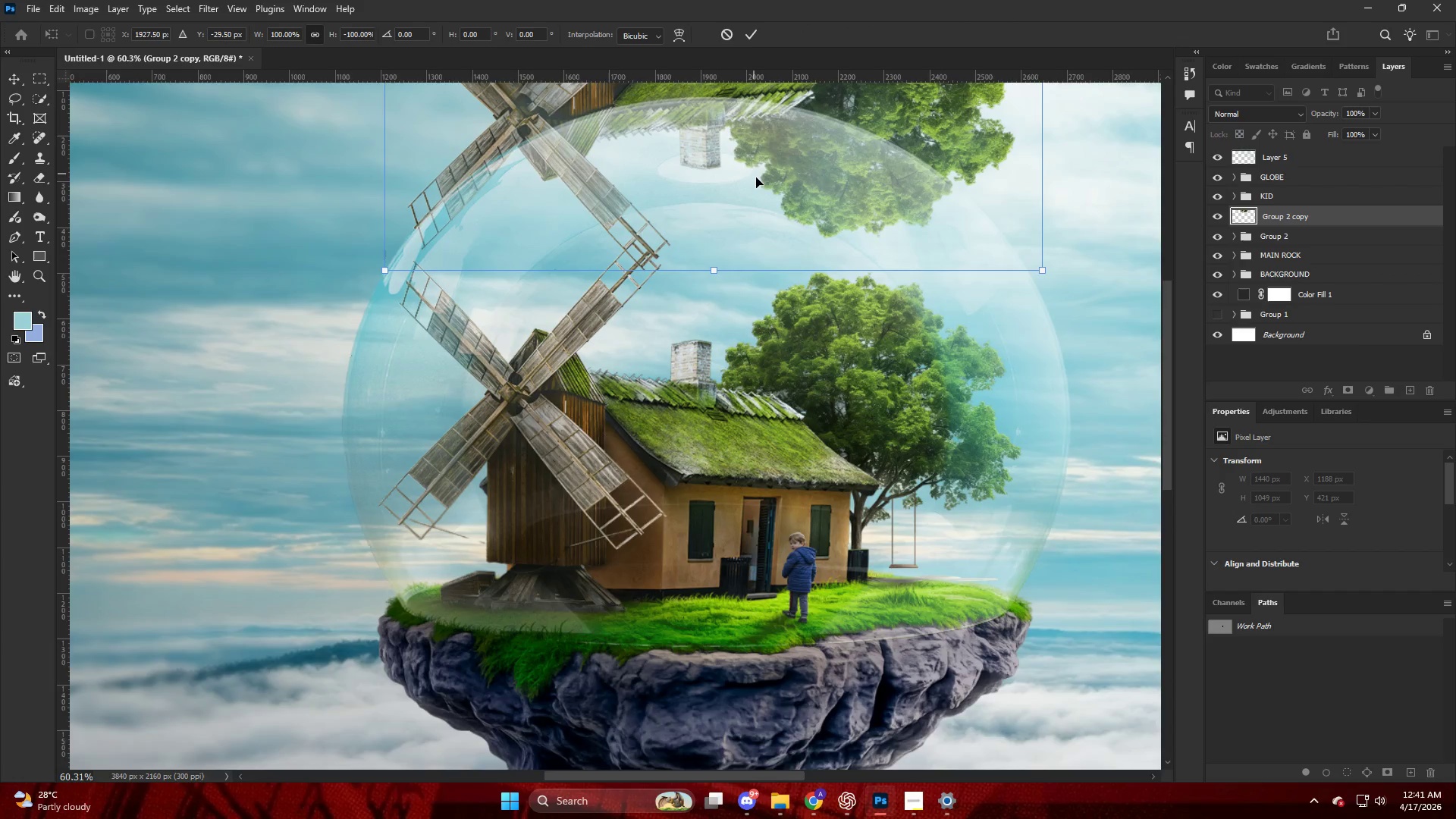 
scroll: coordinate [764, 182], scroll_direction: up, amount: 9.0
 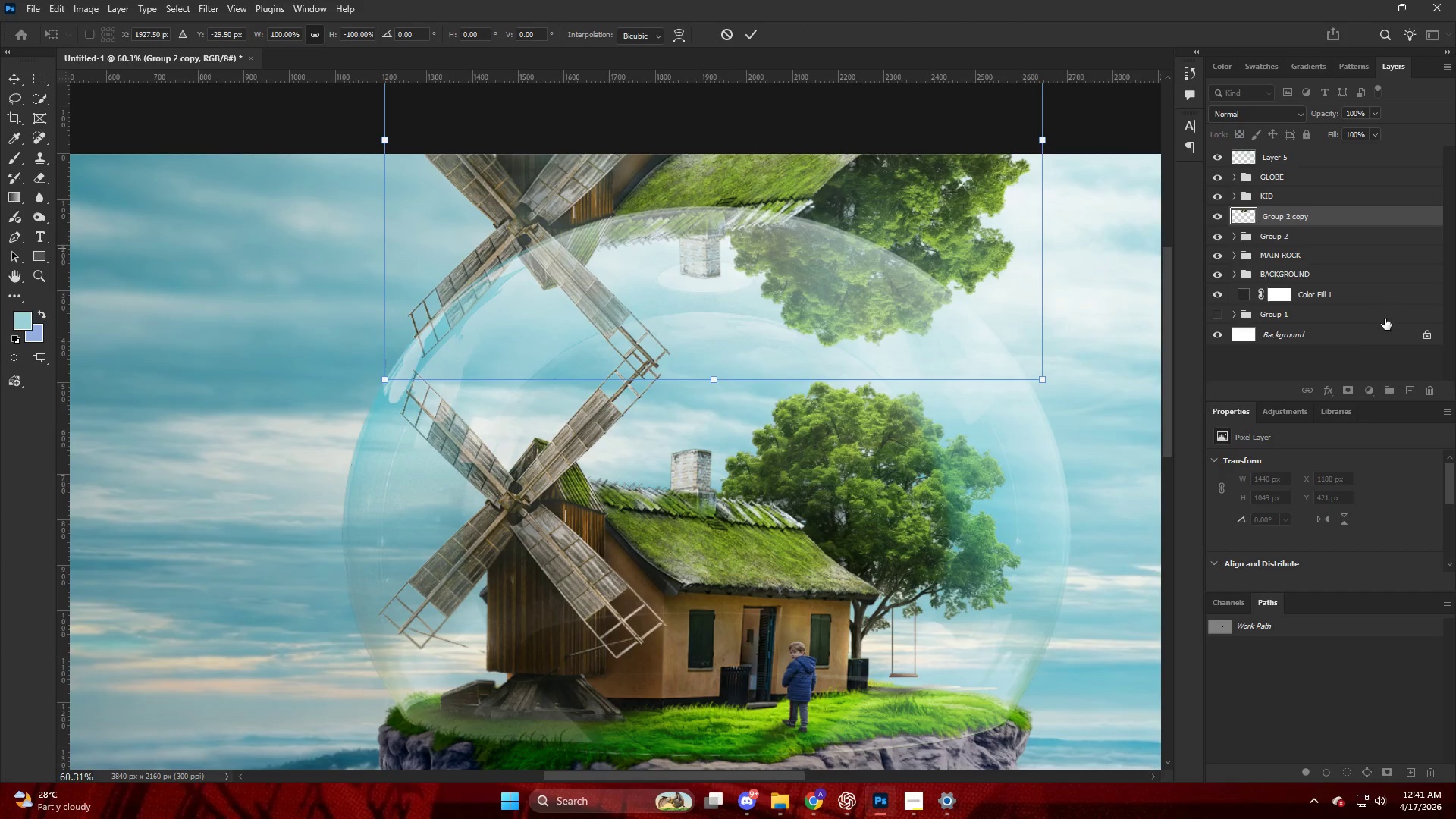 
hold_key(key=AltLeft, duration=0.36)
 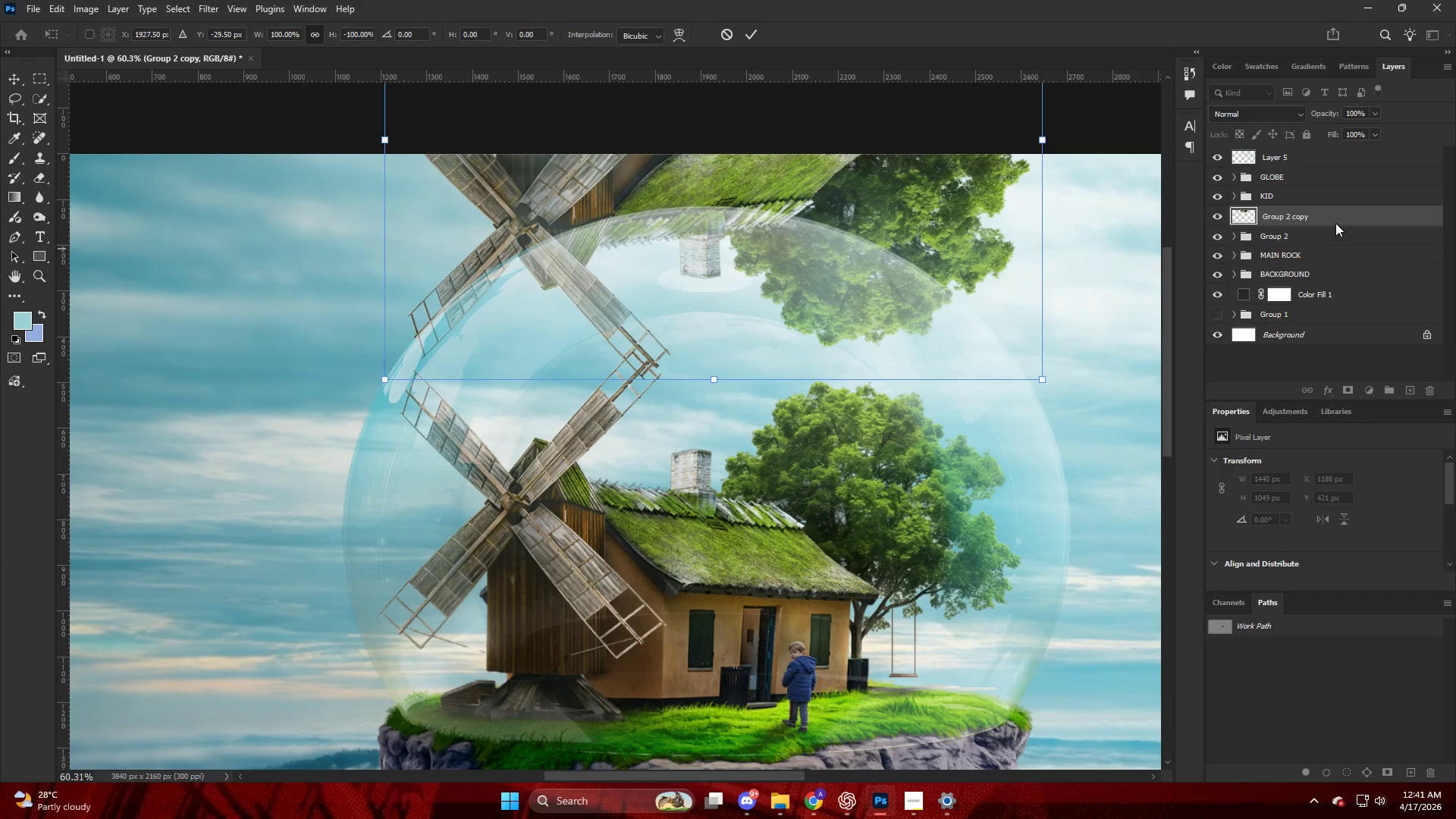 
left_click([1334, 221])
 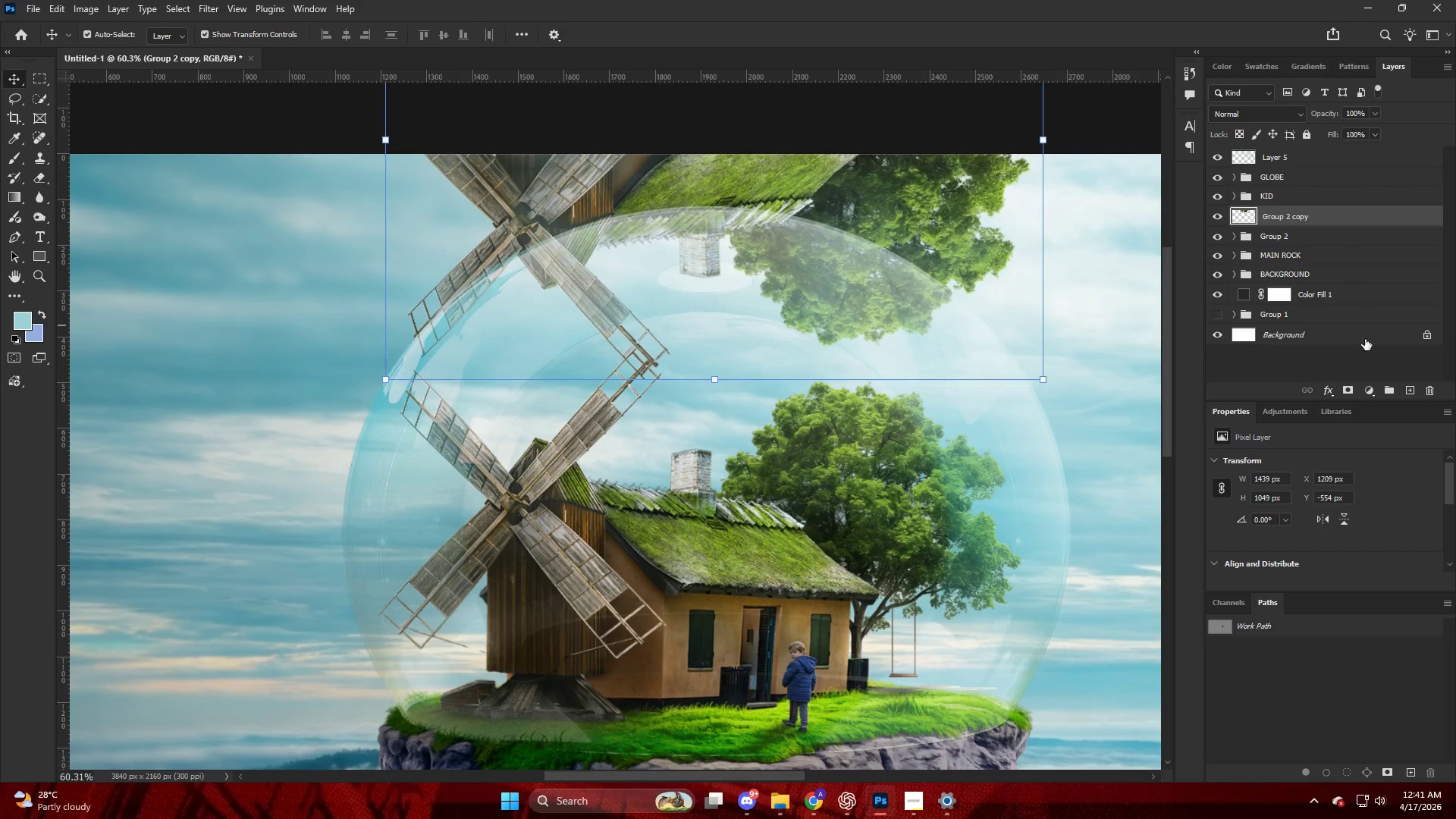 
hold_key(key=AltLeft, duration=0.81)
 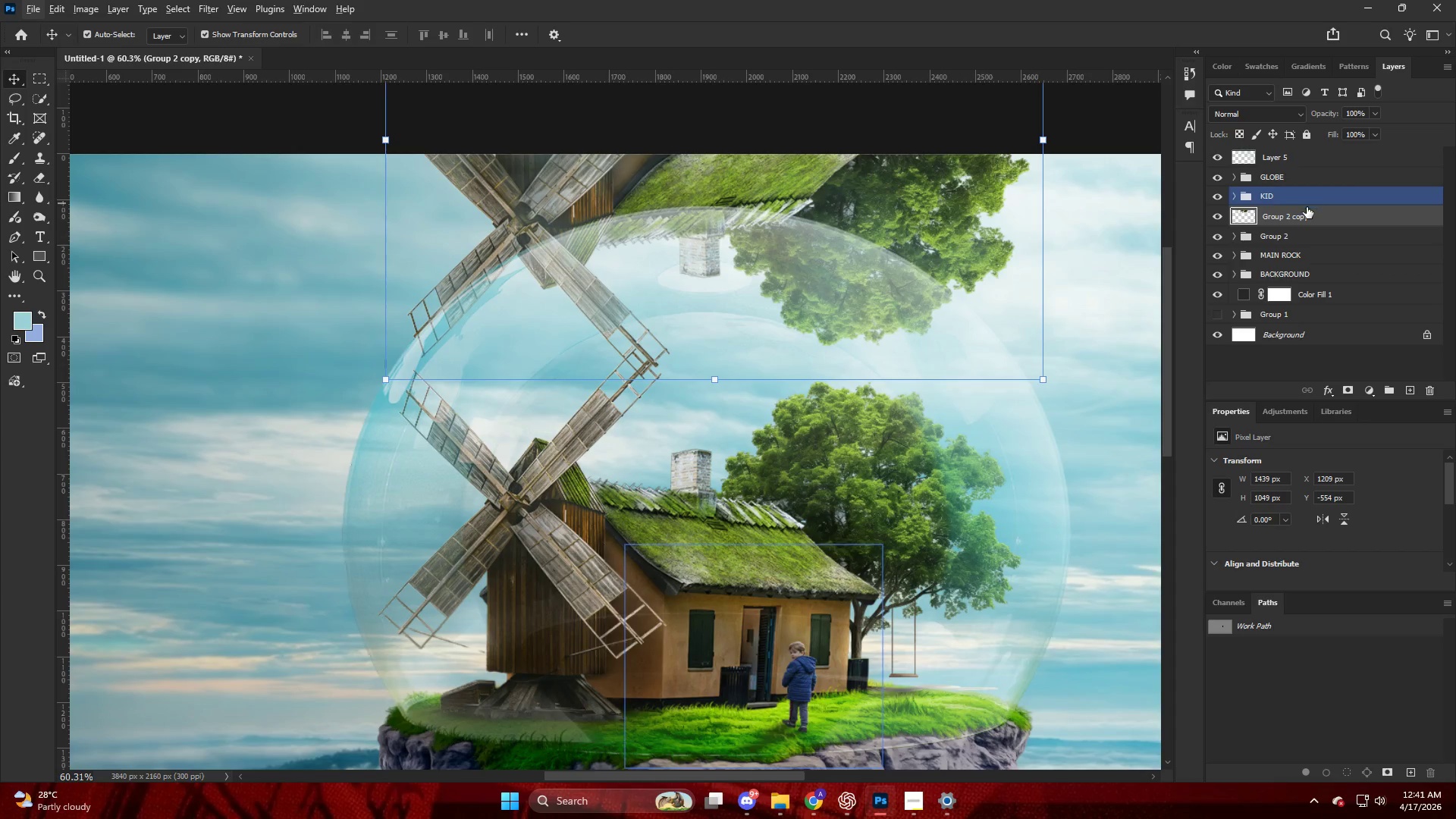 
left_click_drag(start_coordinate=[1304, 214], to_coordinate=[1300, 166])
 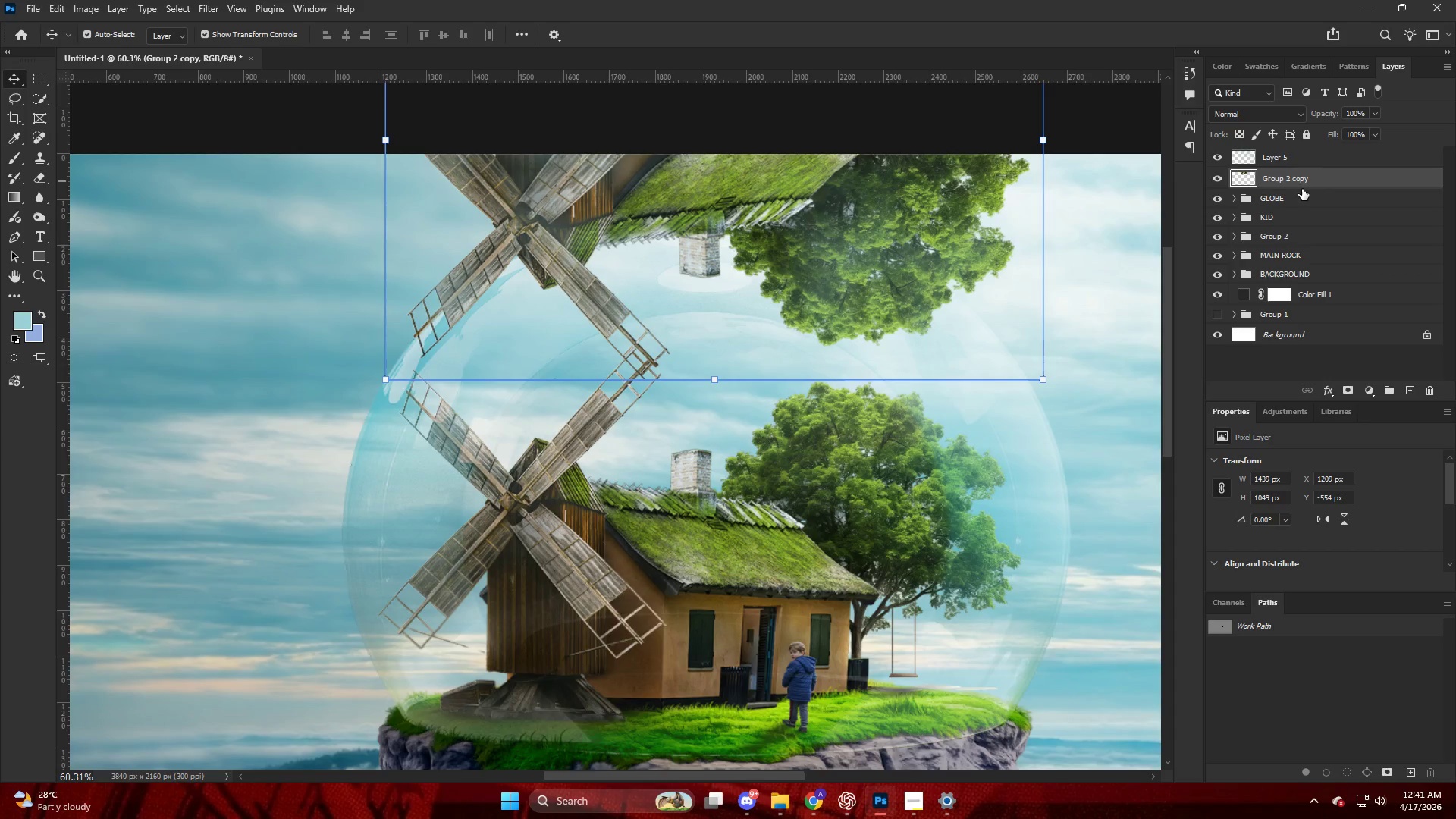 
hold_key(key=AltLeft, duration=1.14)
left_click([1303, 189])
 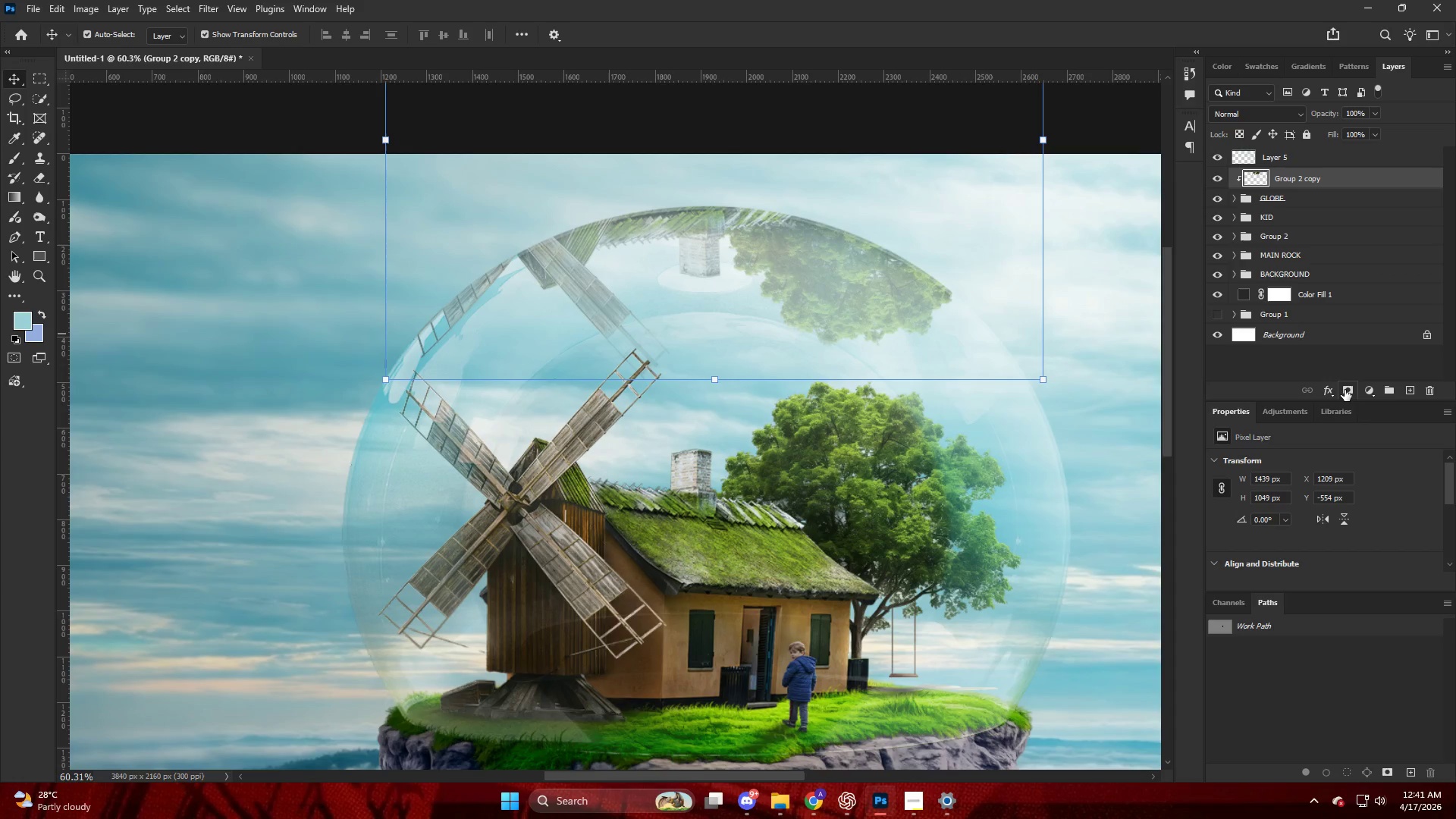 
left_click([1345, 389])
 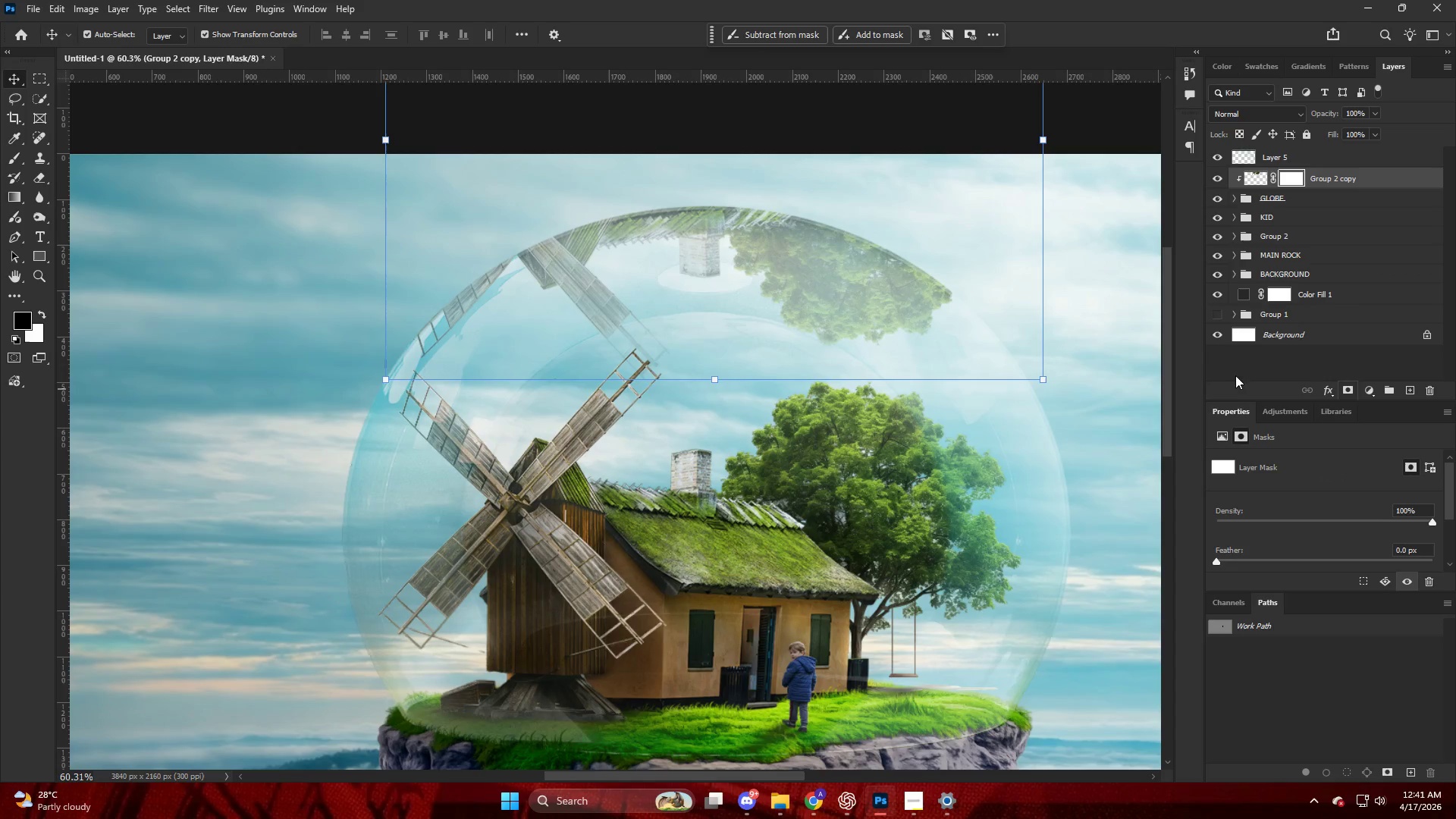 
key(Alt+AltLeft)
 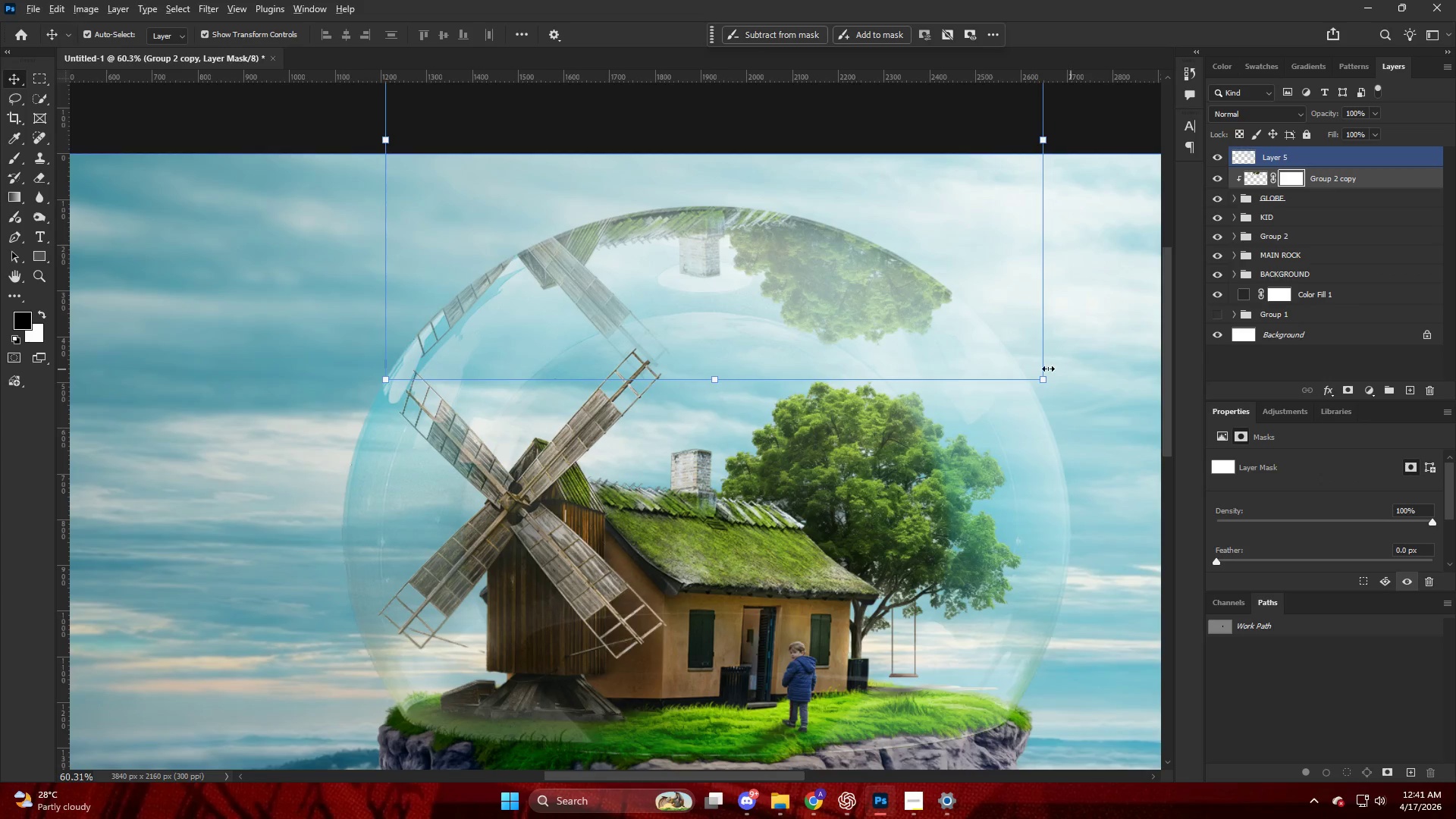 
scroll: coordinate [1044, 368], scroll_direction: down, amount: 2.0
 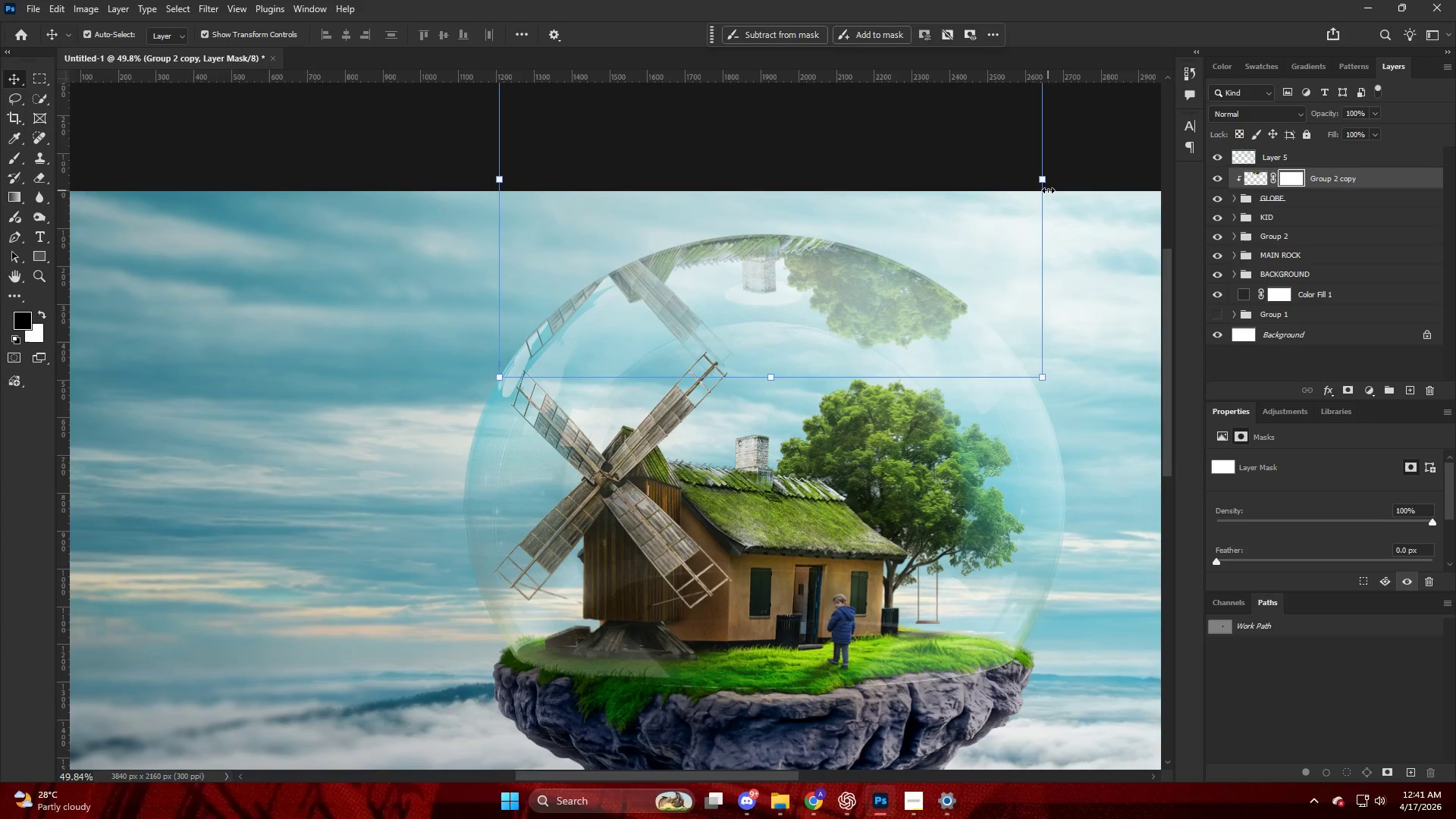 
key(Shift+ShiftLeft)
 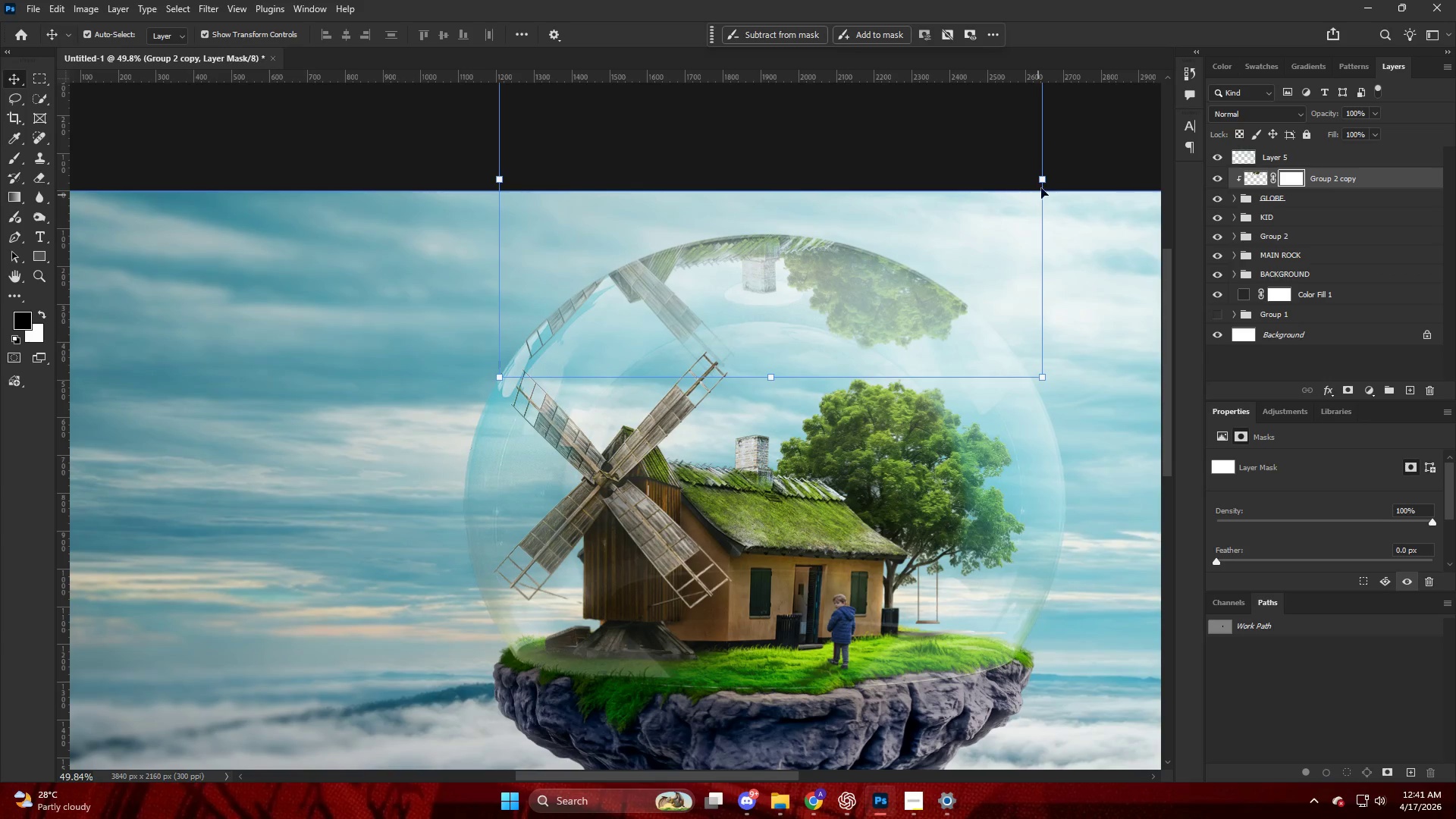 
hold_key(key=ShiftLeft, duration=1.45)
left_click_drag(start_coordinate=[1043, 181], to_coordinate=[1112, 206])
 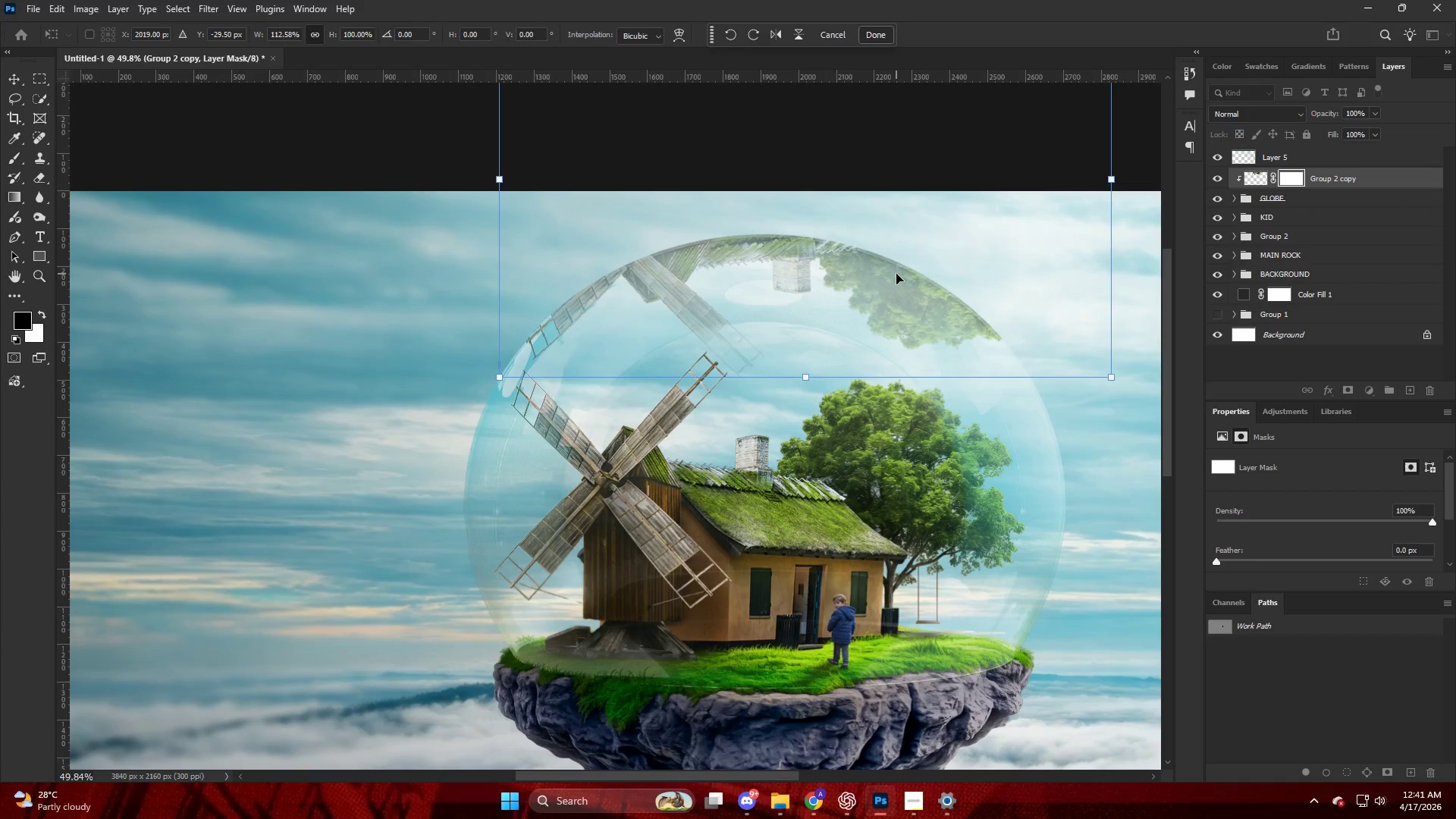 
left_click_drag(start_coordinate=[896, 274], to_coordinate=[861, 243])
 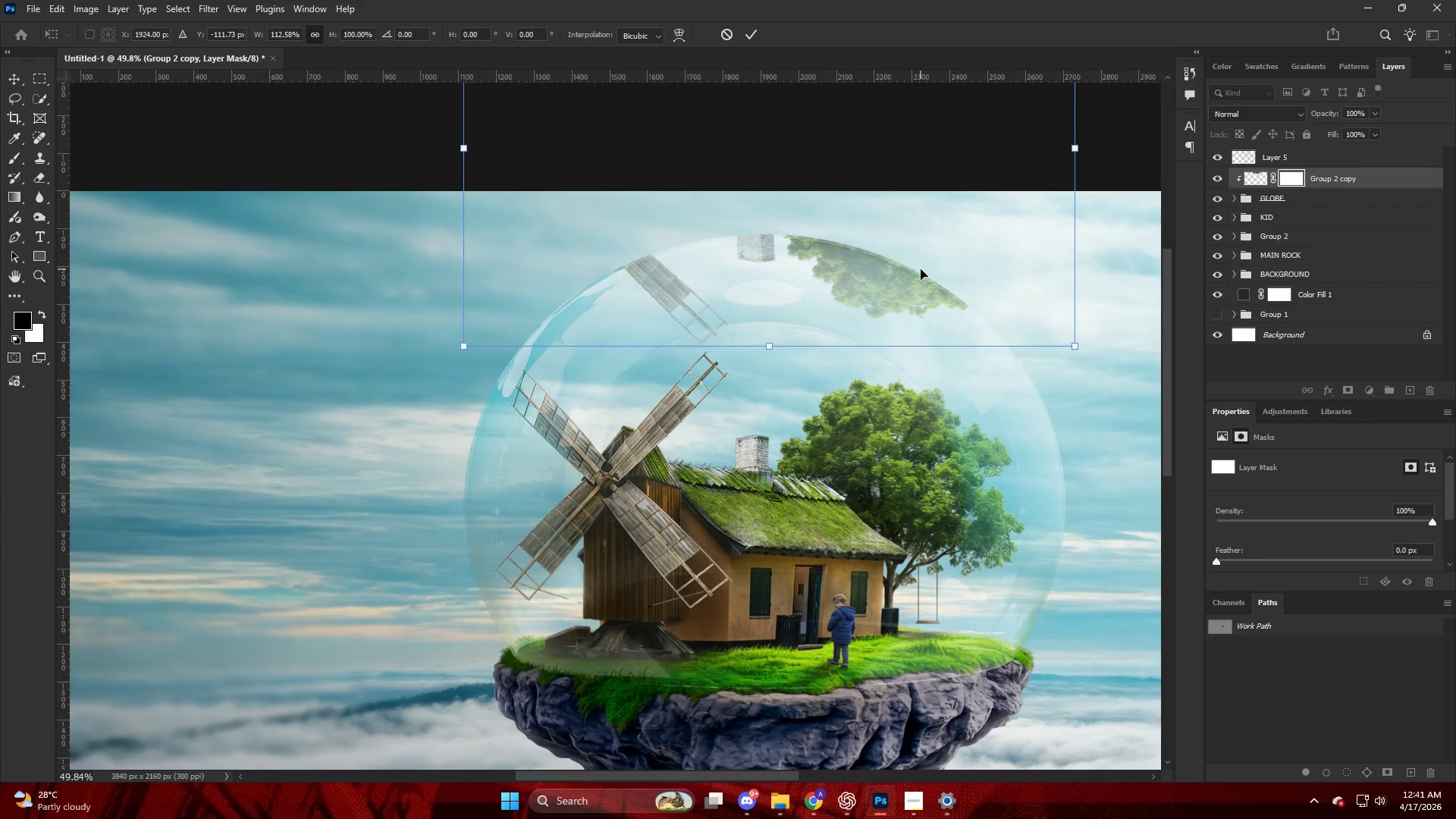 
key(Control+ControlLeft)
 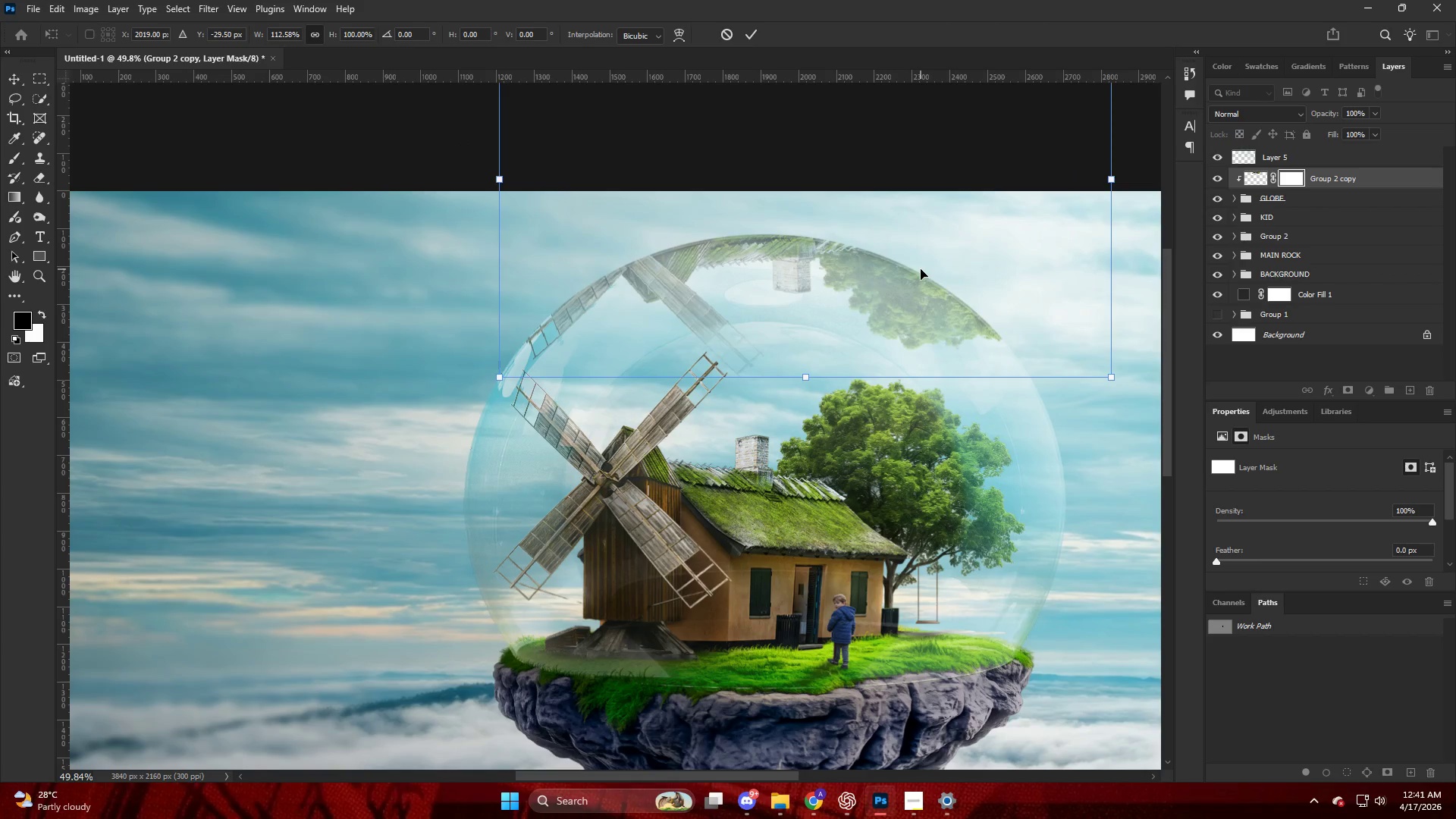 
key(Control+Z)
 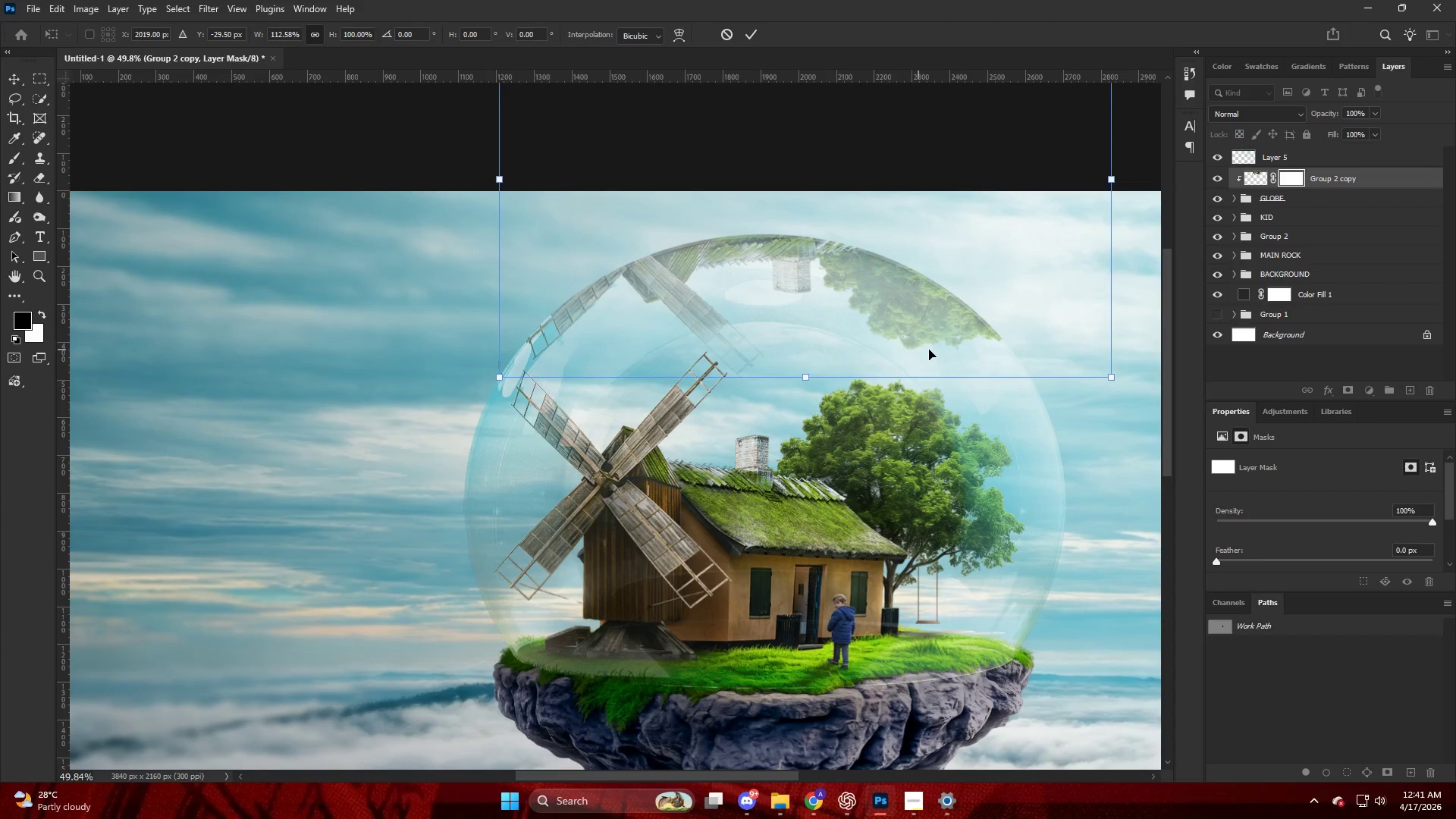 
hold_key(key=ShiftLeft, duration=0.59)
 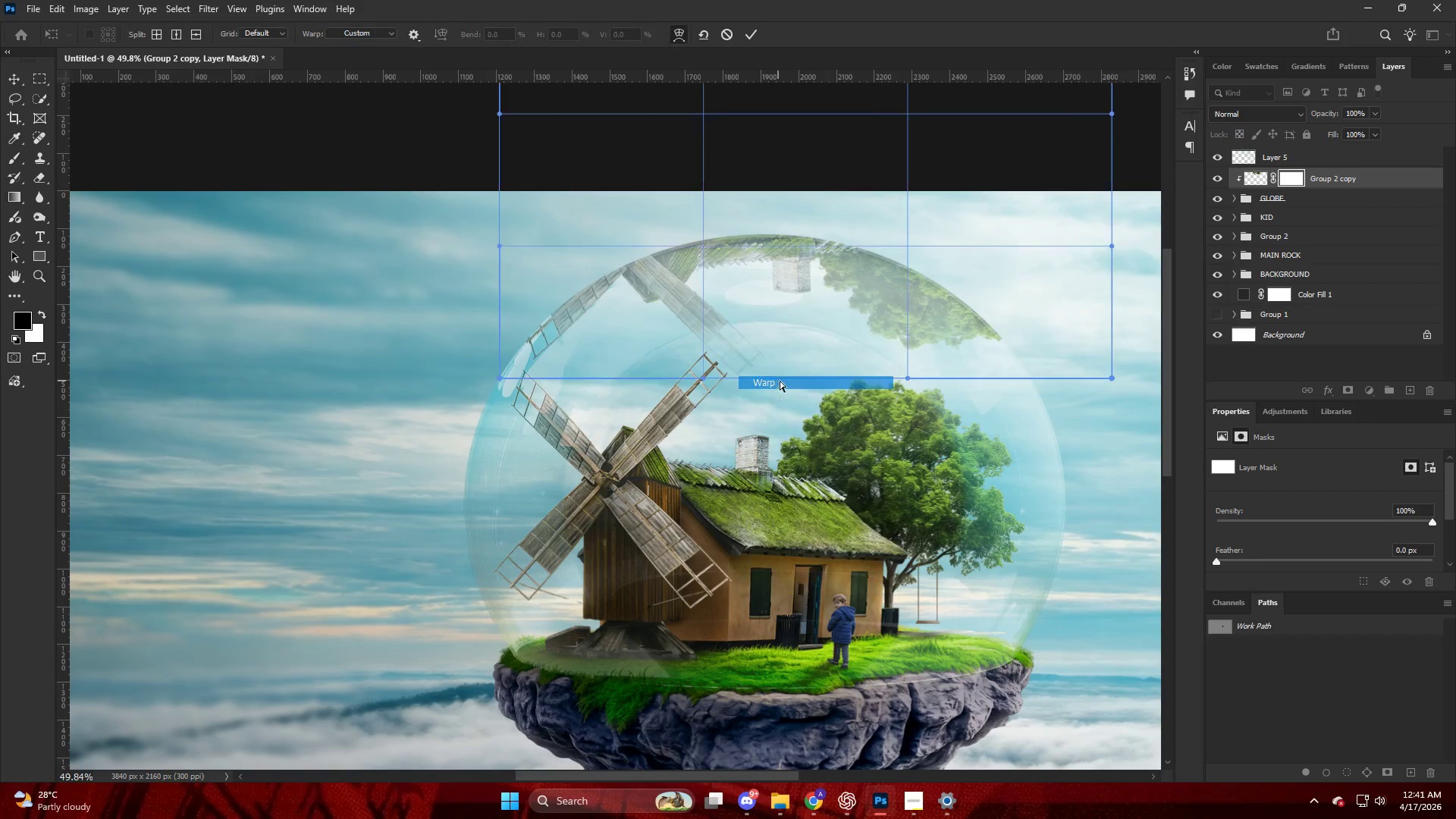 
left_click_drag(start_coordinate=[782, 371], to_coordinate=[748, 347])
 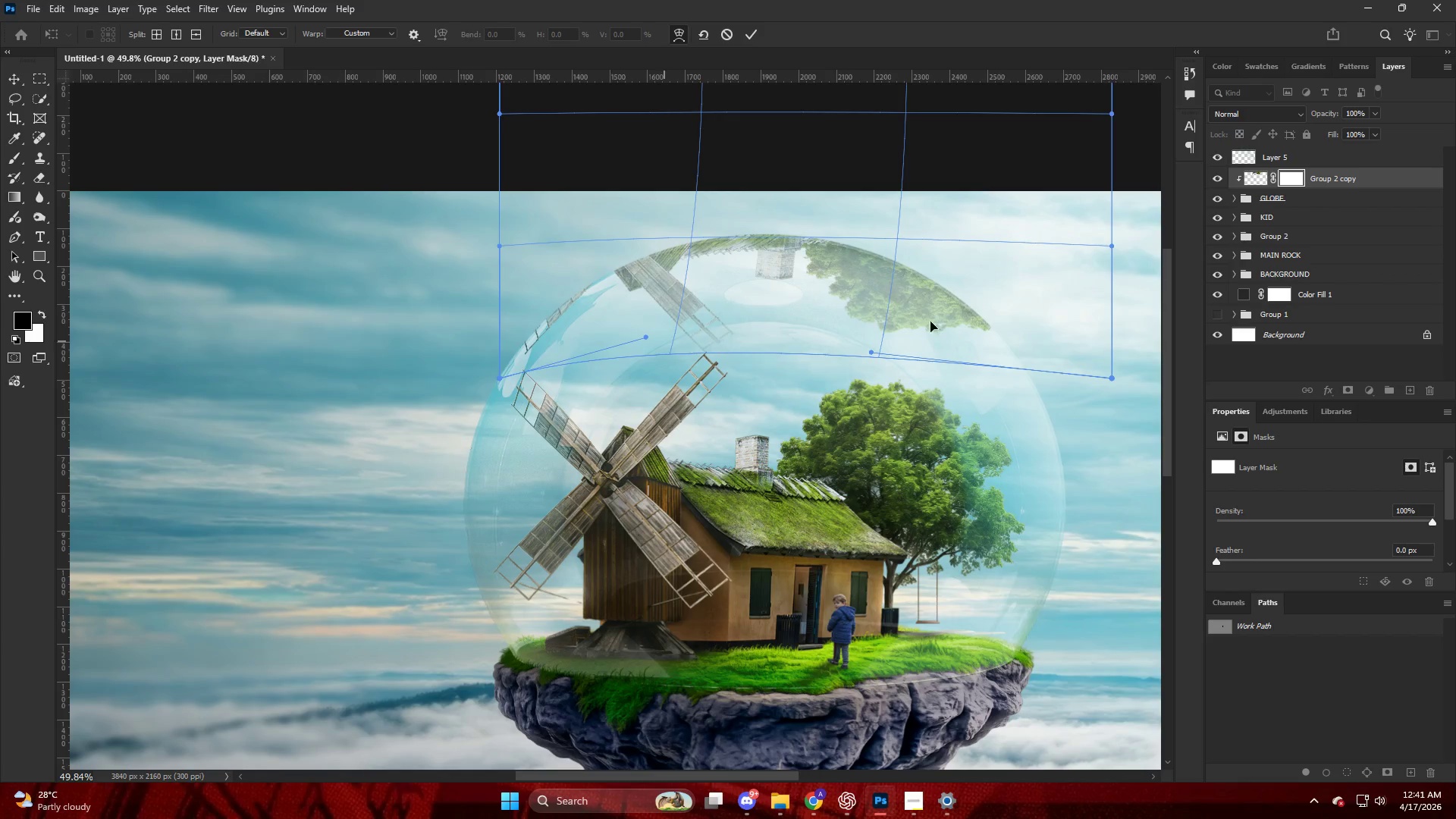 
left_click_drag(start_coordinate=[1064, 327], to_coordinate=[1085, 367])
 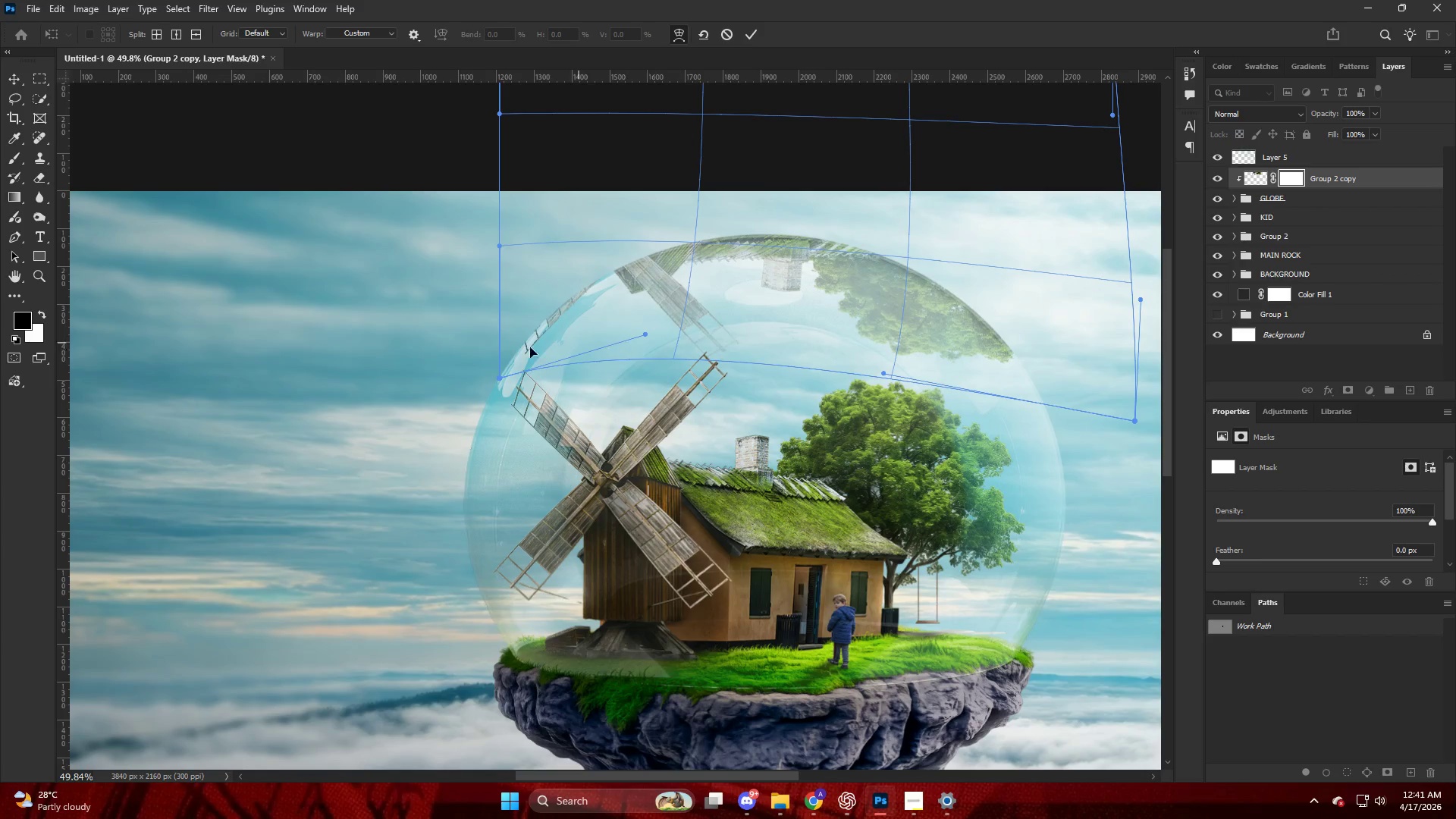 
left_click_drag(start_coordinate=[517, 364], to_coordinate=[512, 381])
 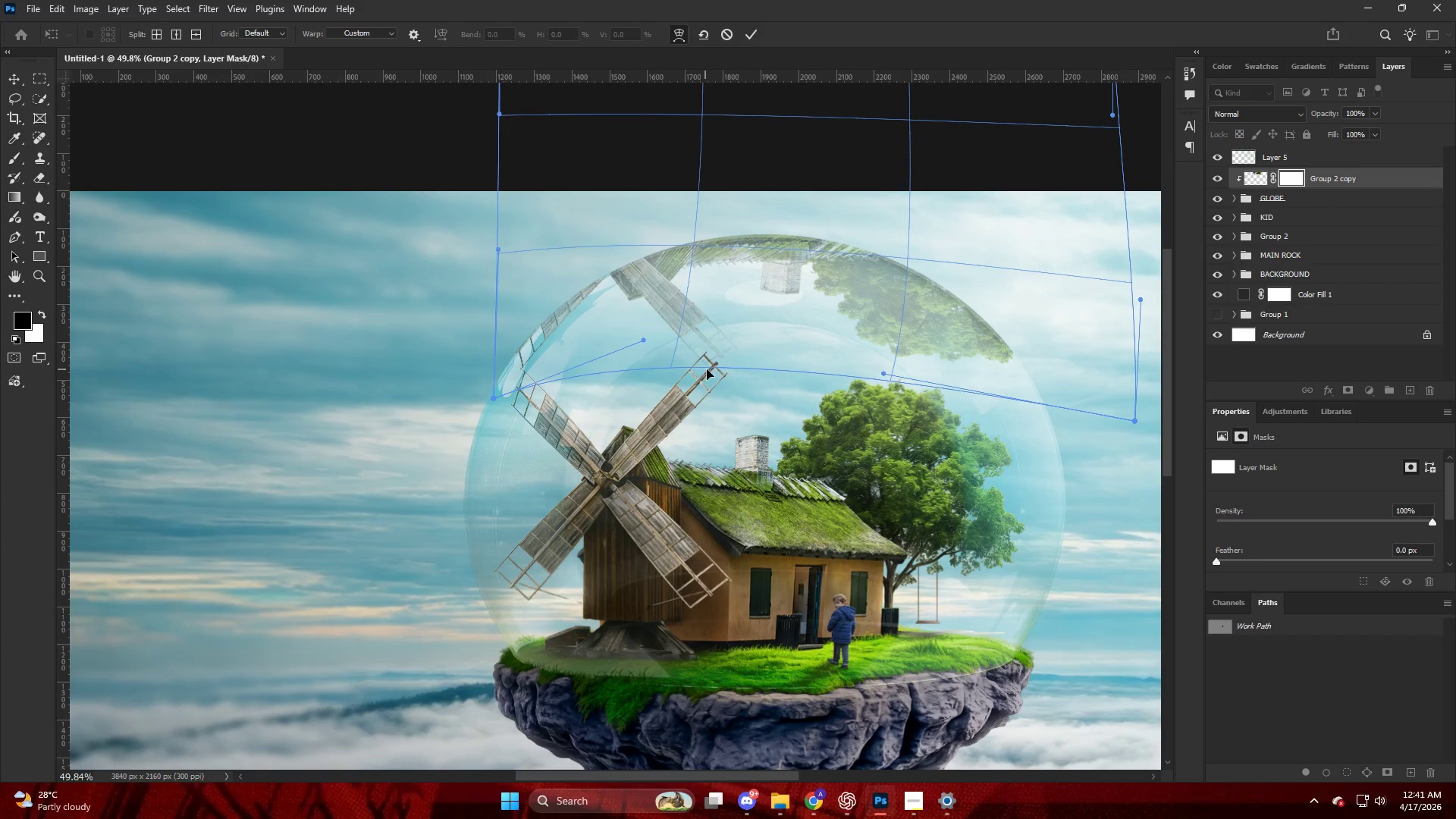 
left_click_drag(start_coordinate=[708, 368], to_coordinate=[707, 359])
 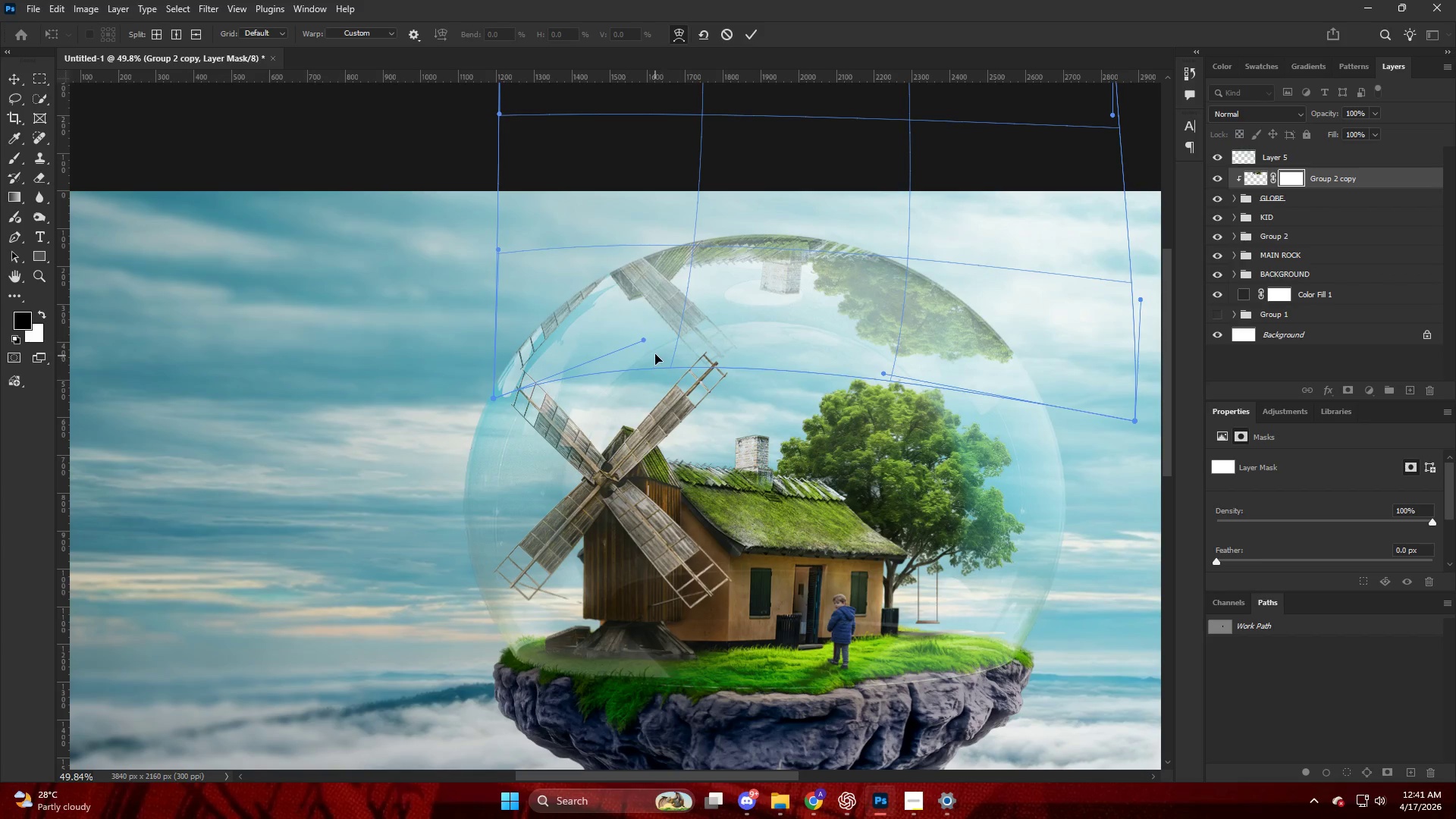 
left_click_drag(start_coordinate=[655, 353], to_coordinate=[655, 343])
 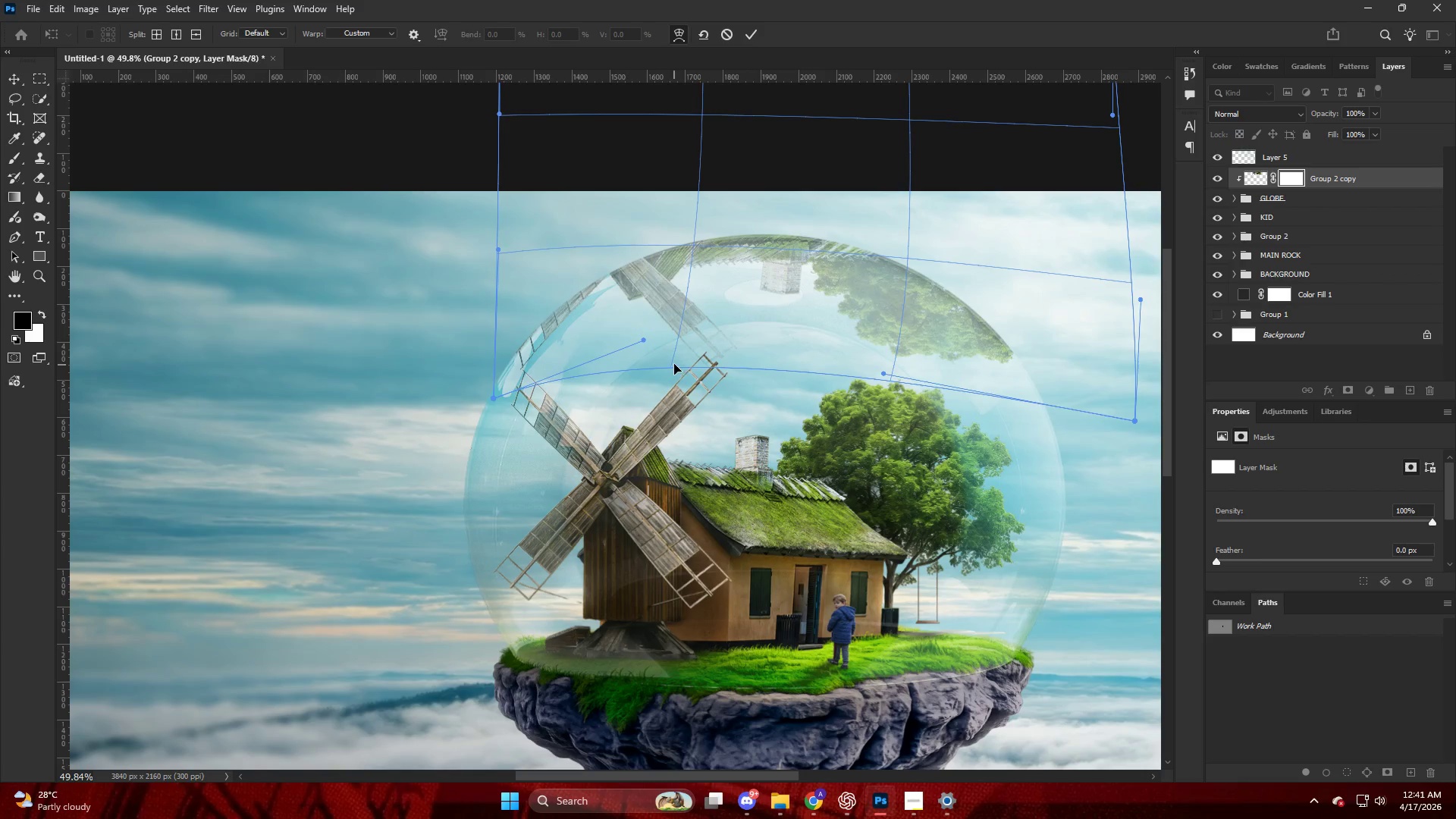 
left_click_drag(start_coordinate=[674, 362], to_coordinate=[673, 344])
 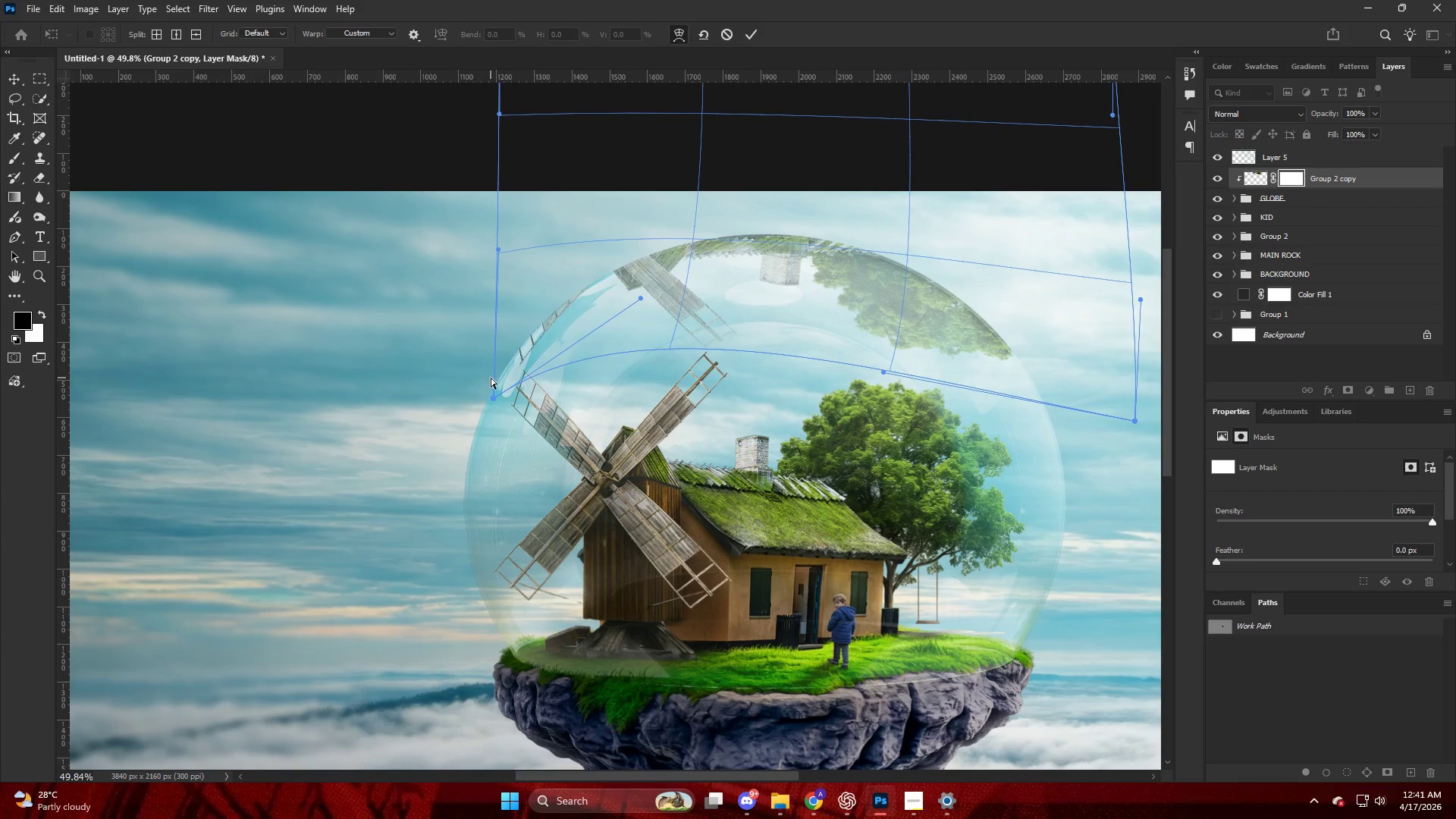 
left_click_drag(start_coordinate=[491, 378], to_coordinate=[499, 378])
 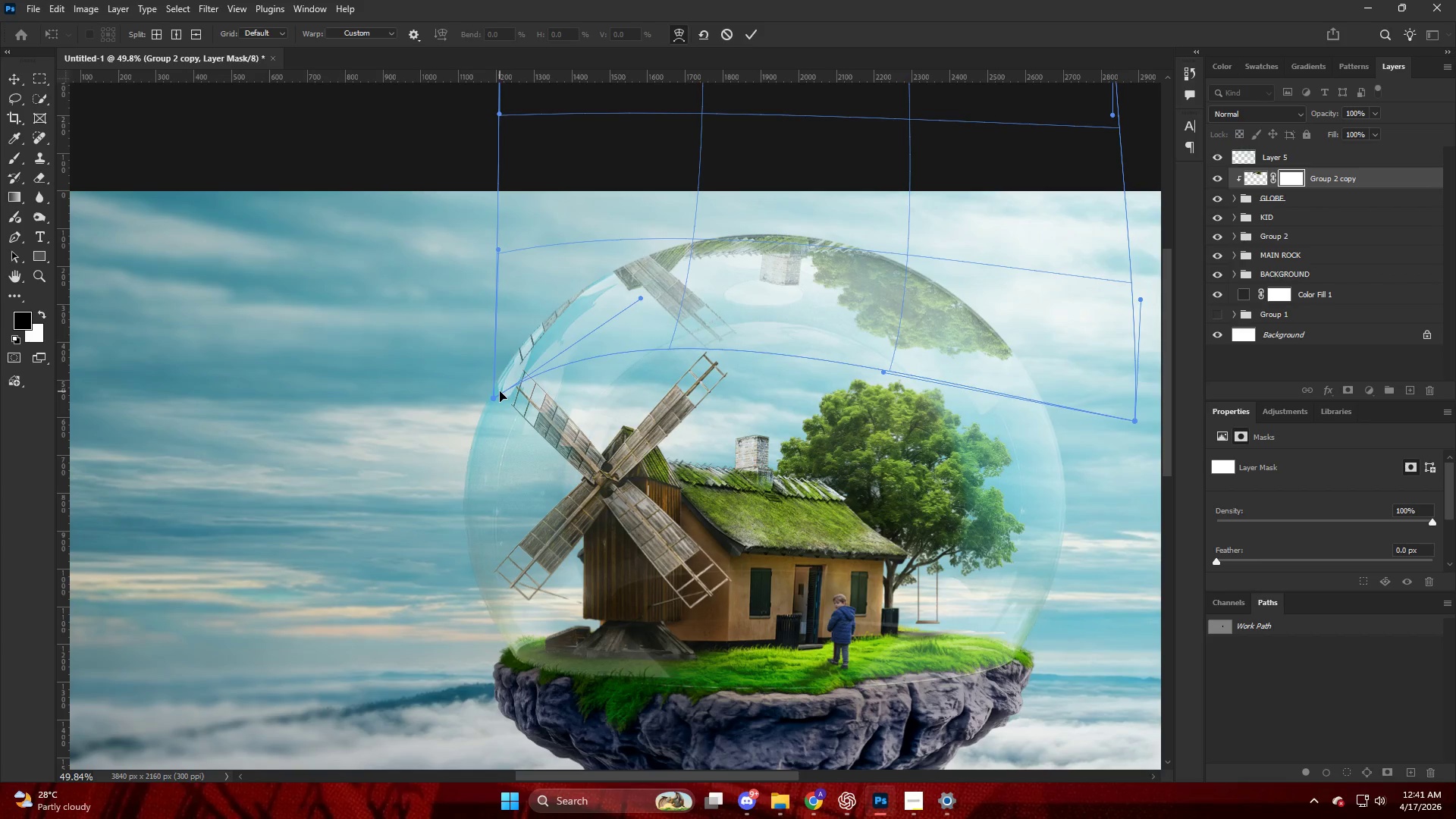 
left_click_drag(start_coordinate=[500, 391], to_coordinate=[505, 391])
 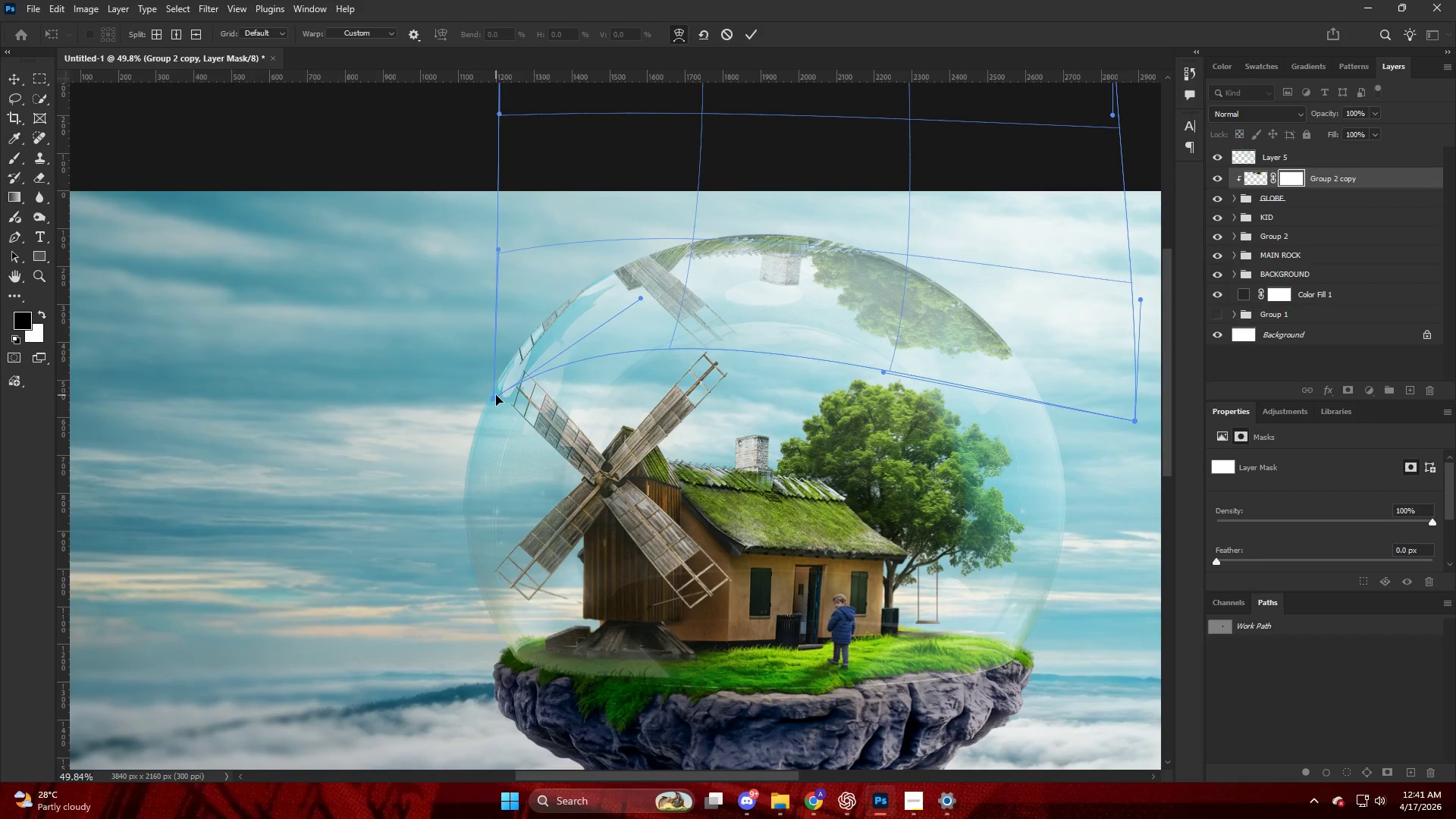 
left_click_drag(start_coordinate=[494, 395], to_coordinate=[502, 393])
 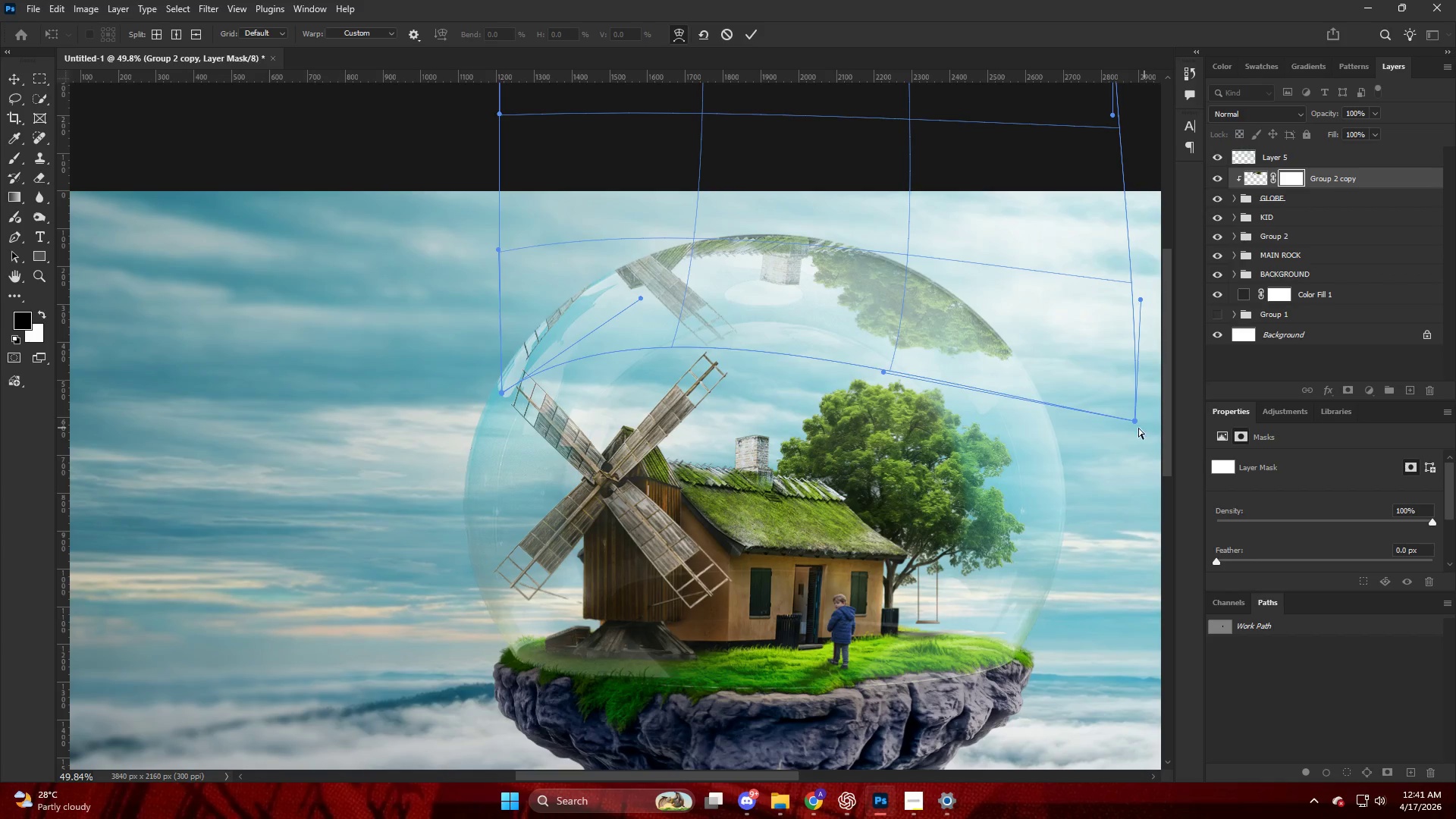 
left_click_drag(start_coordinate=[1123, 417], to_coordinate=[1088, 474])
 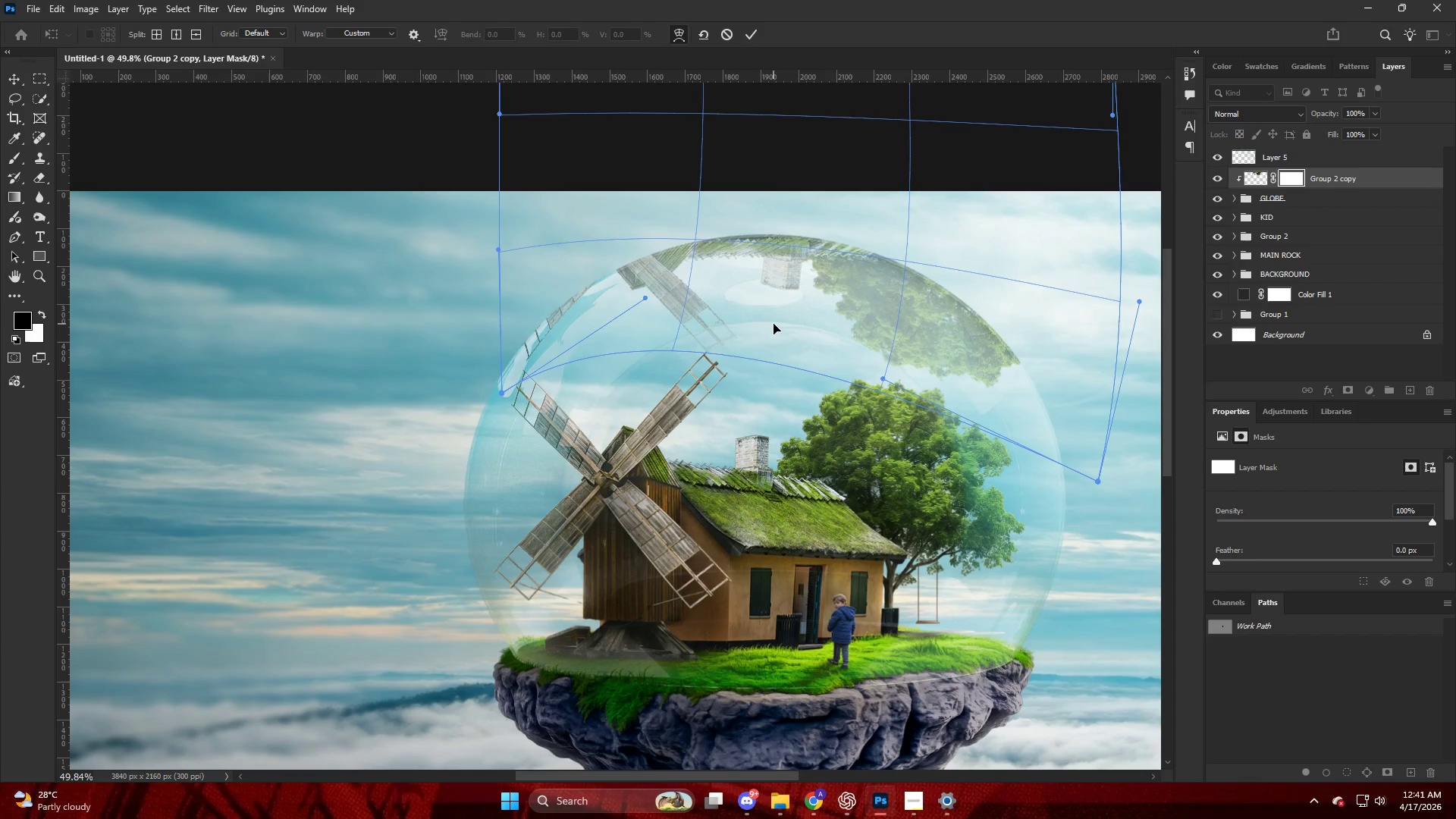 
key(NumpadEnter)
 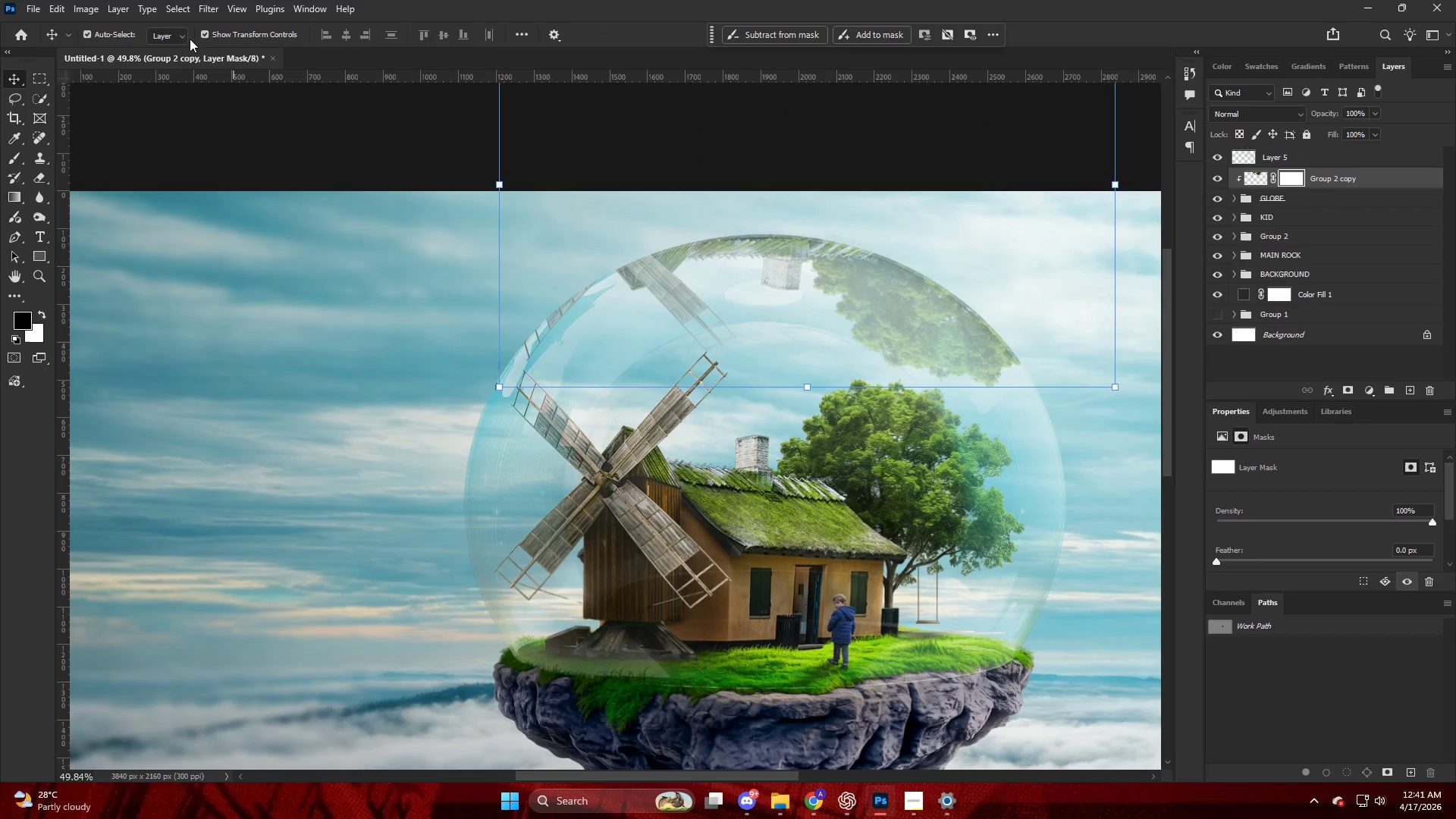 
left_click([208, 5])
 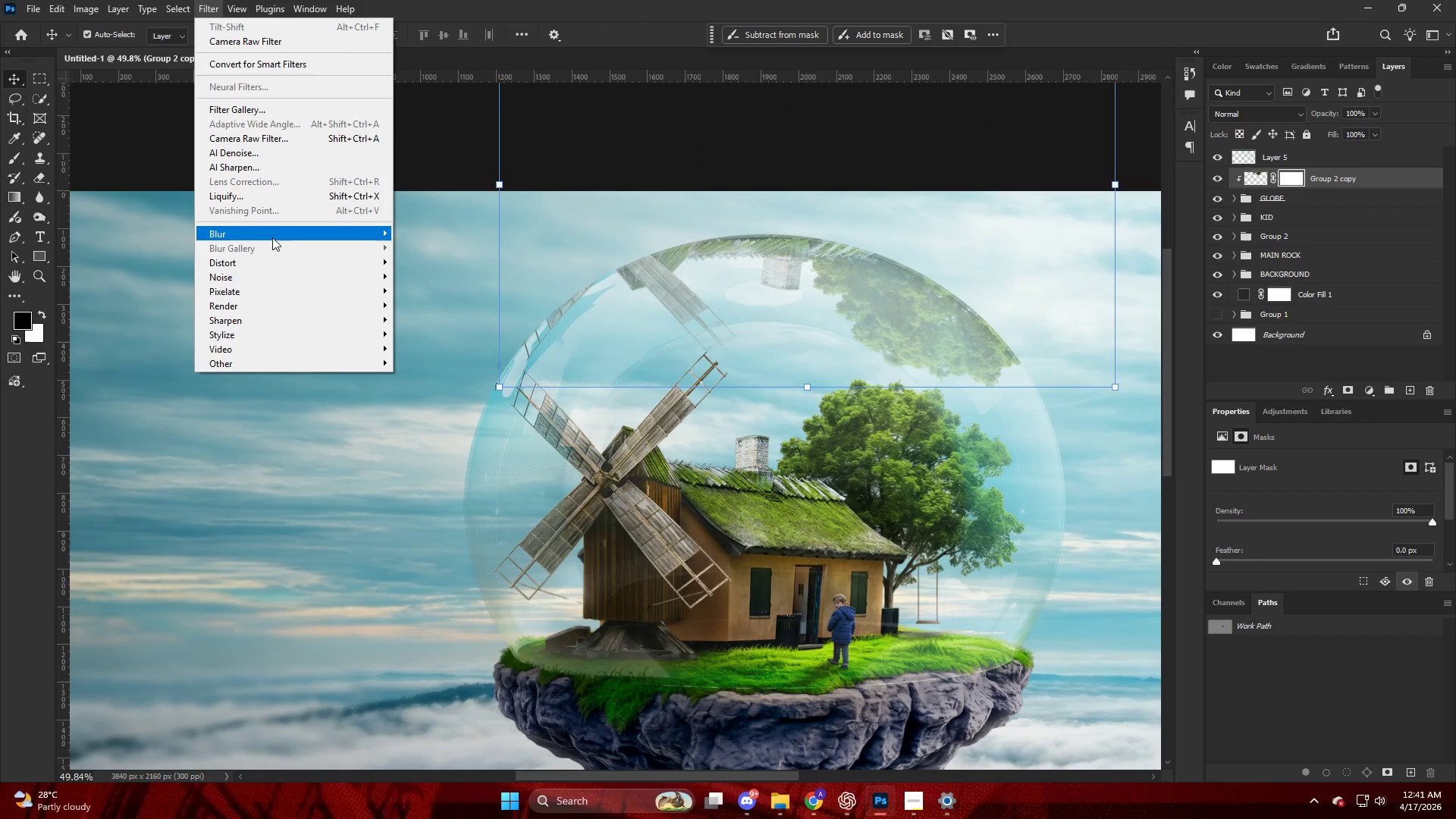 
double_click([272, 235])
 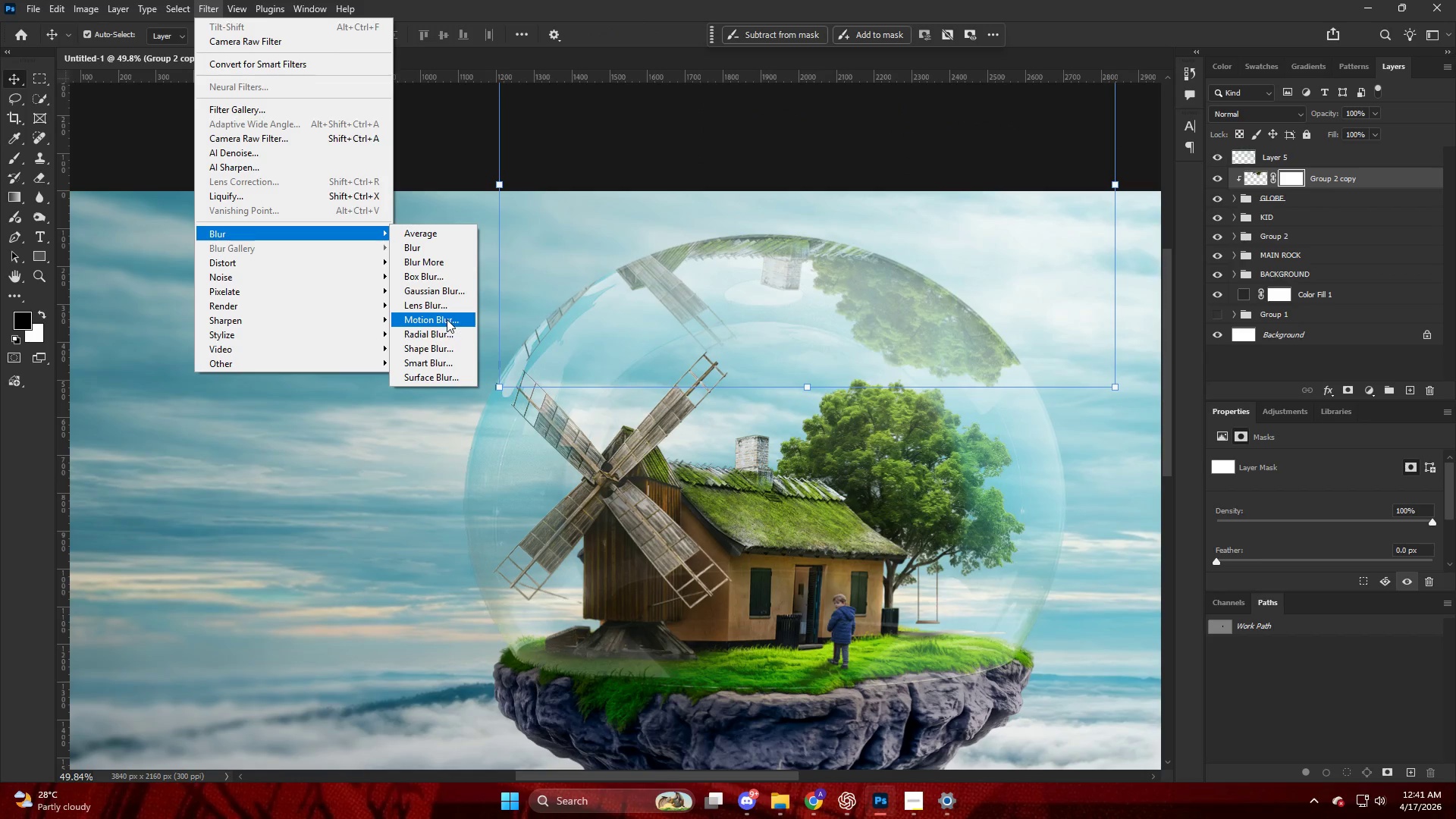 
left_click([447, 330])
 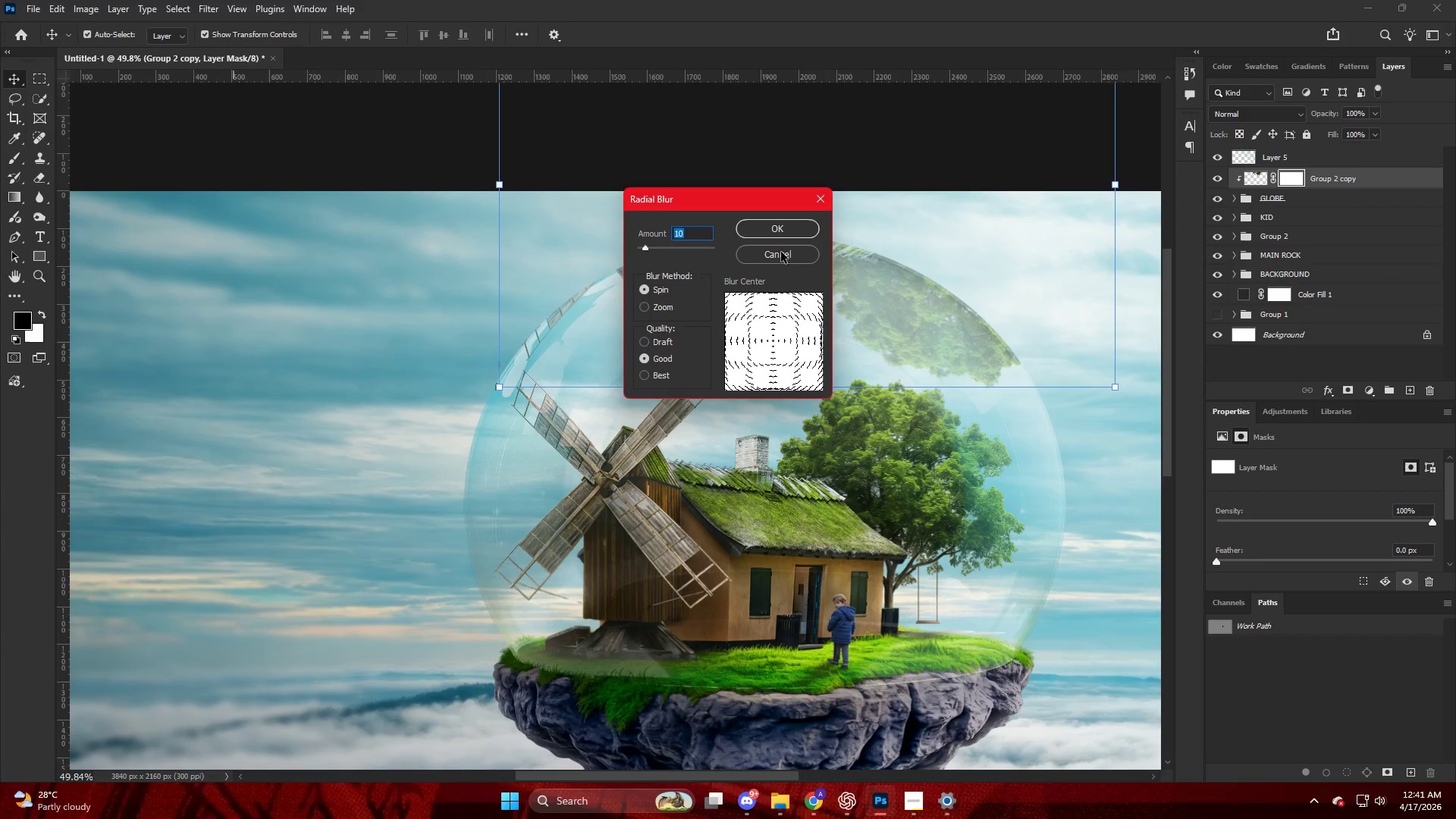 
left_click([783, 229])
 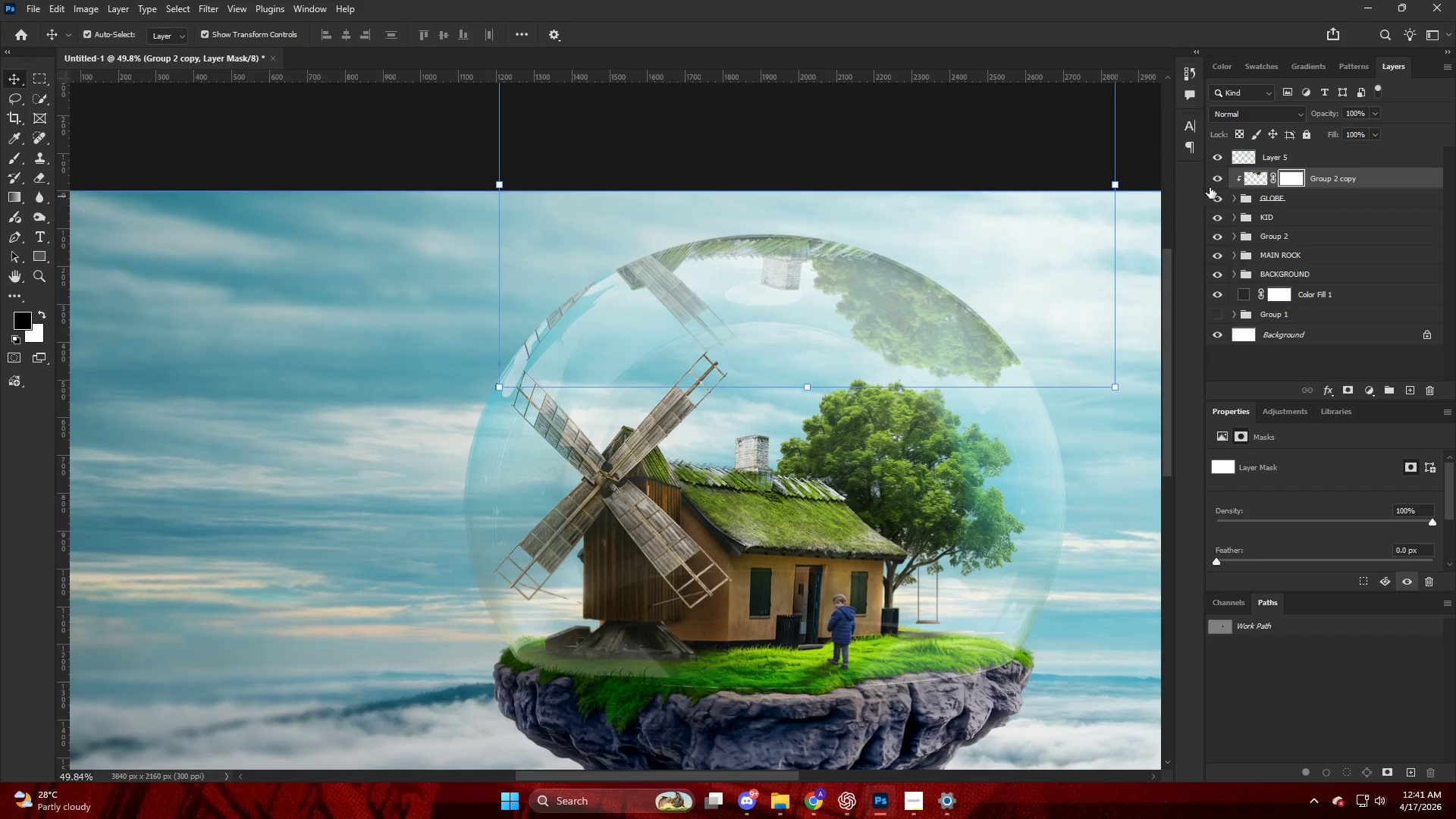 
left_click([1250, 181])
 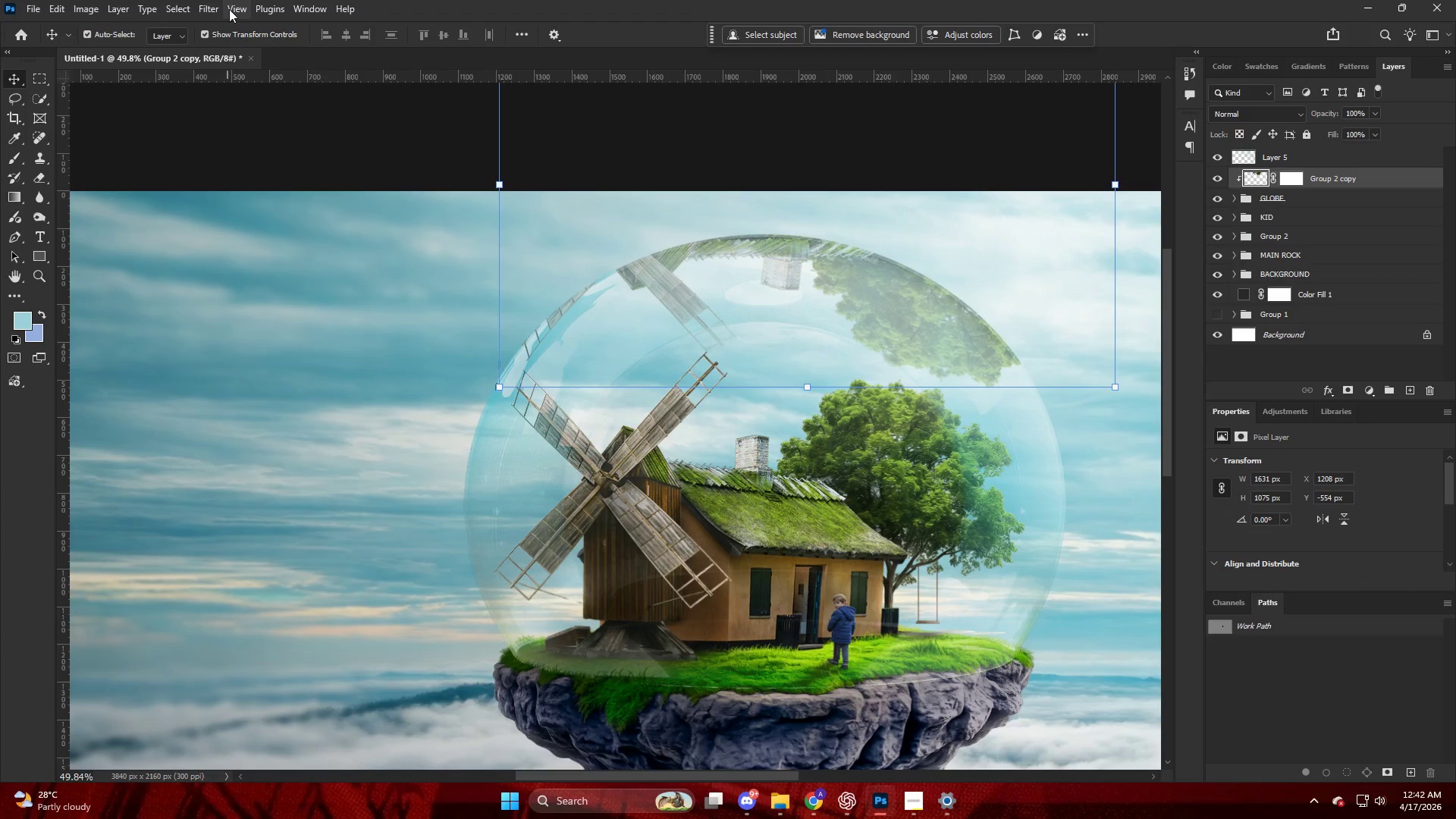 
left_click([211, 8])
 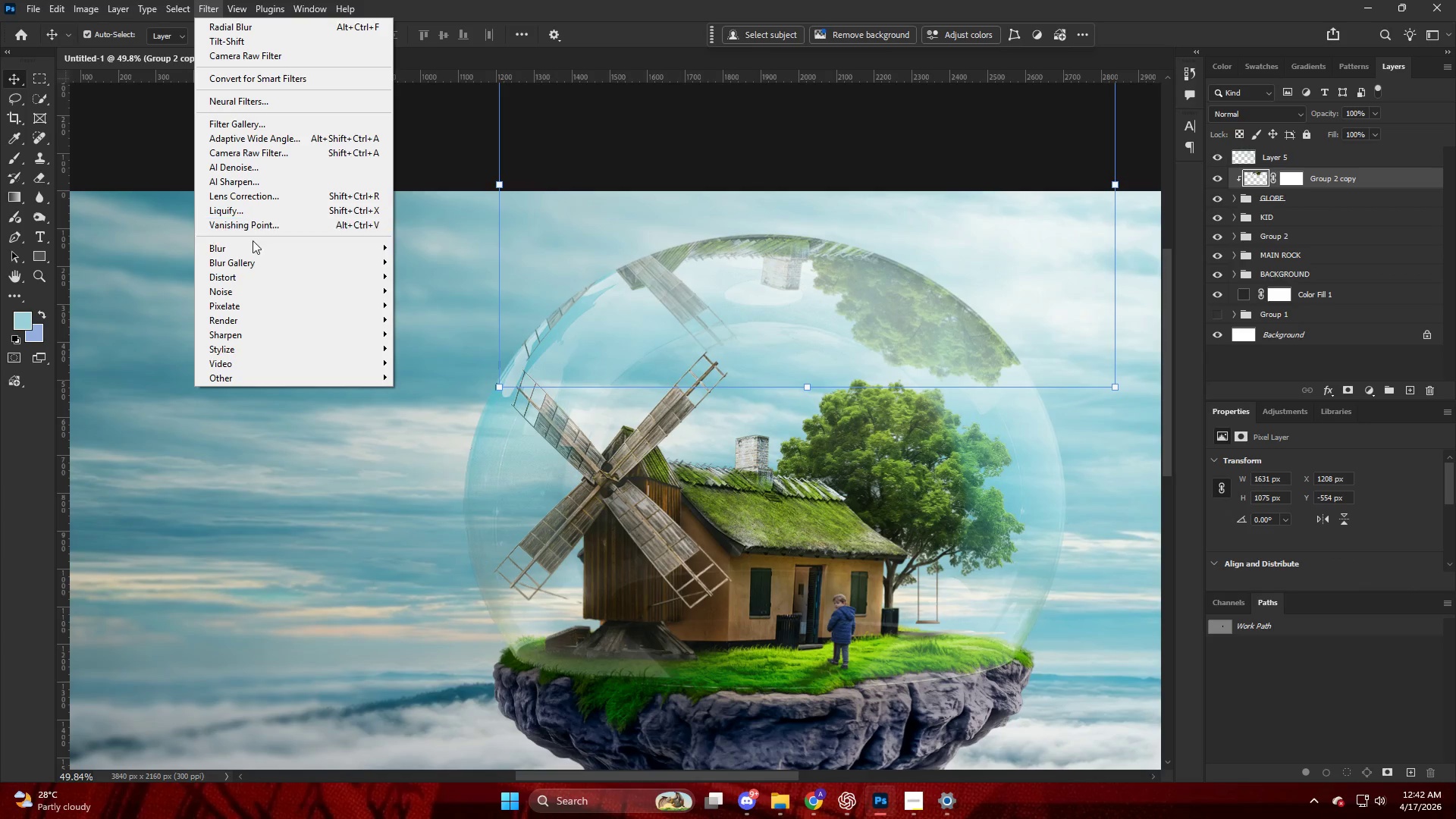 
left_click([253, 243])
 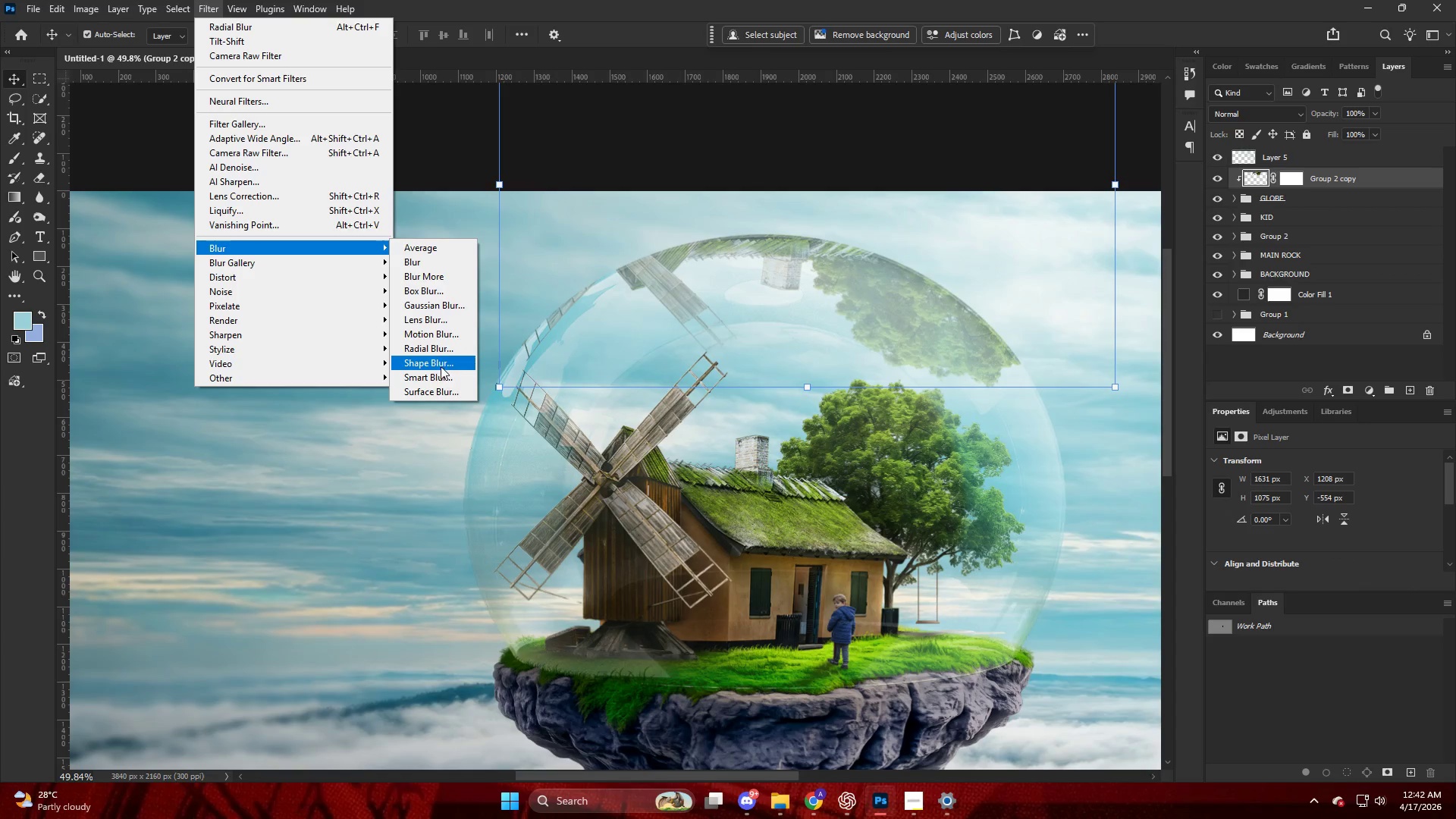 
left_click([435, 351])
 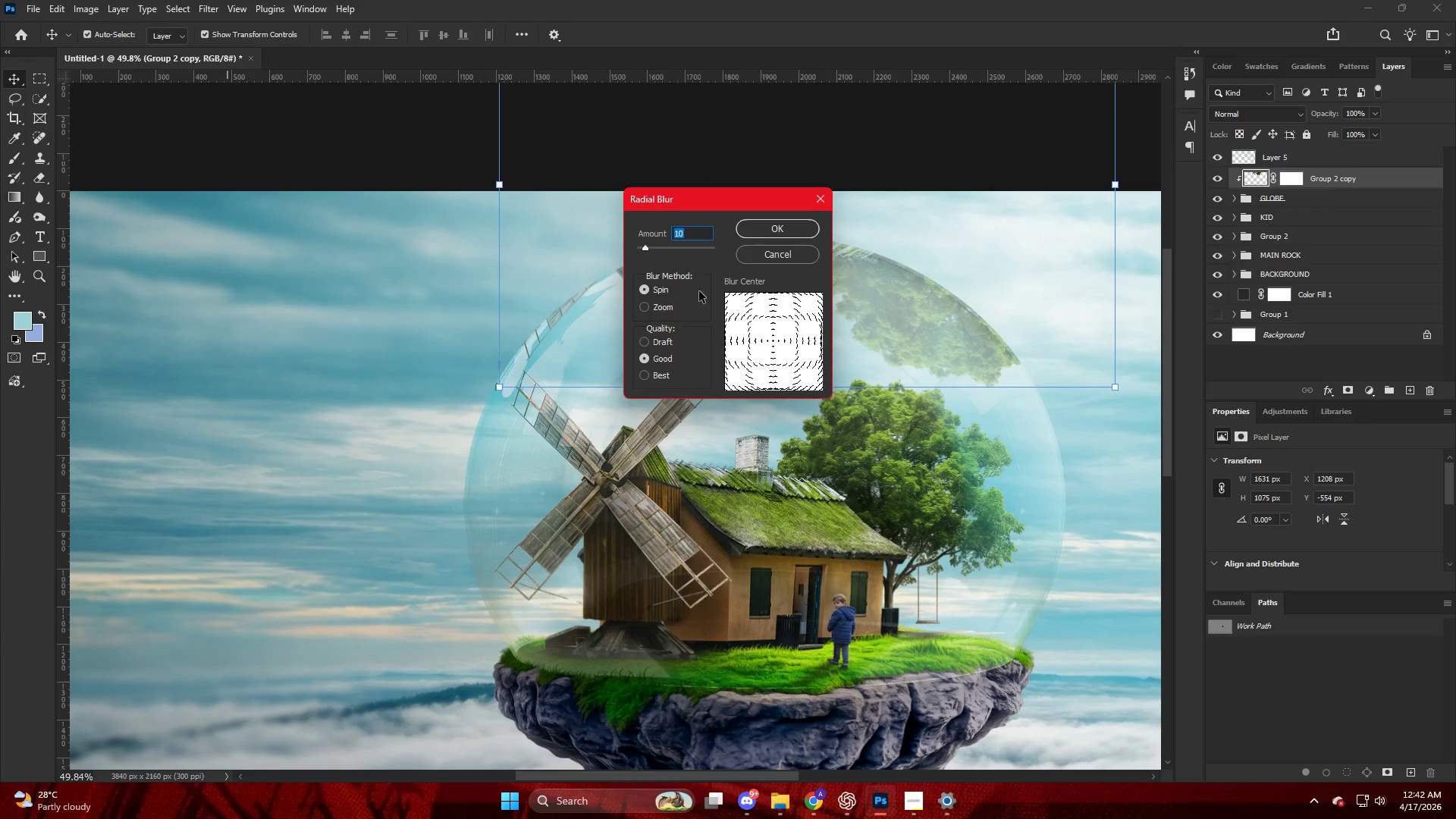 
left_click([765, 227])
 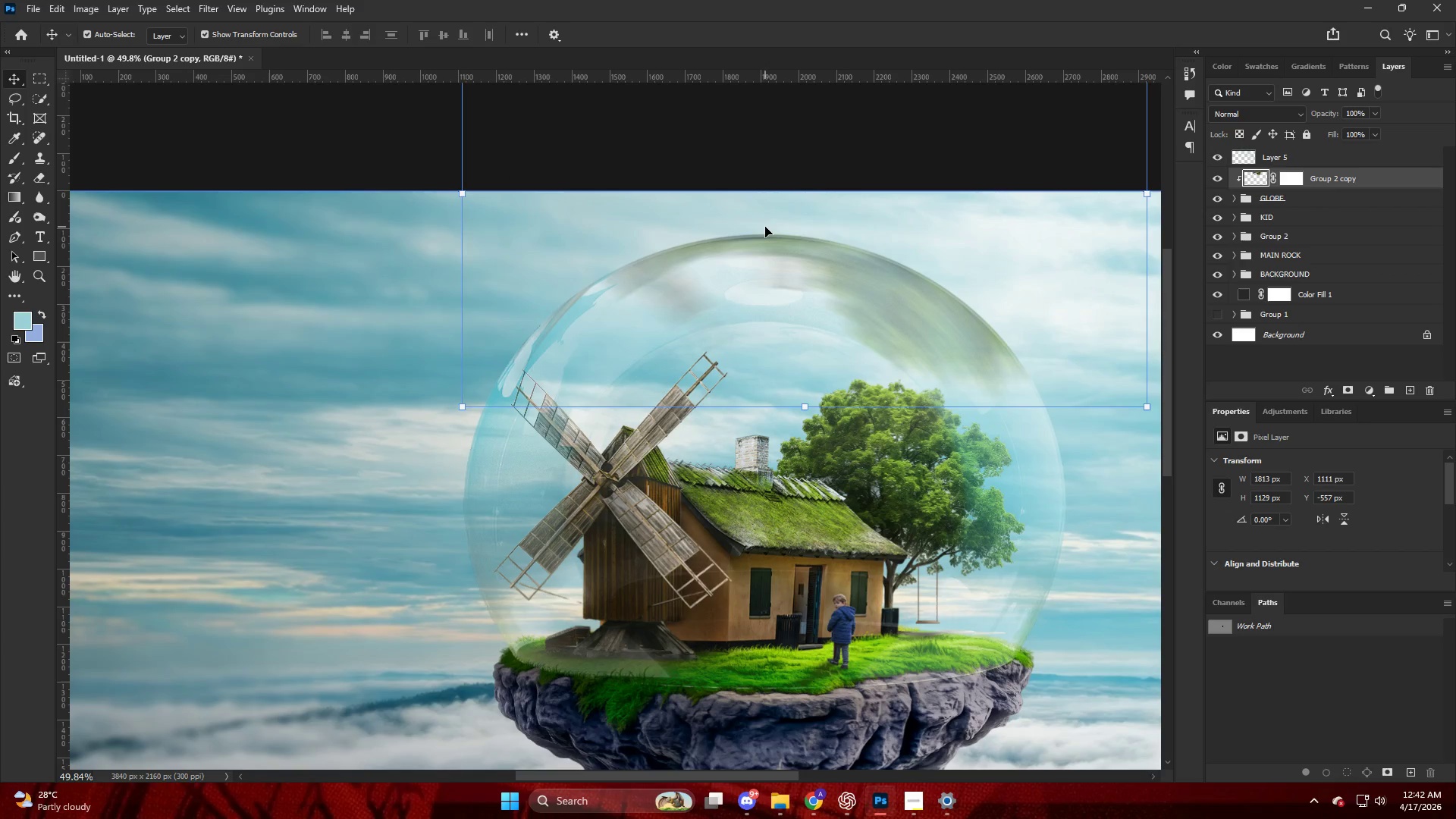 
key(Alt+AltLeft)
 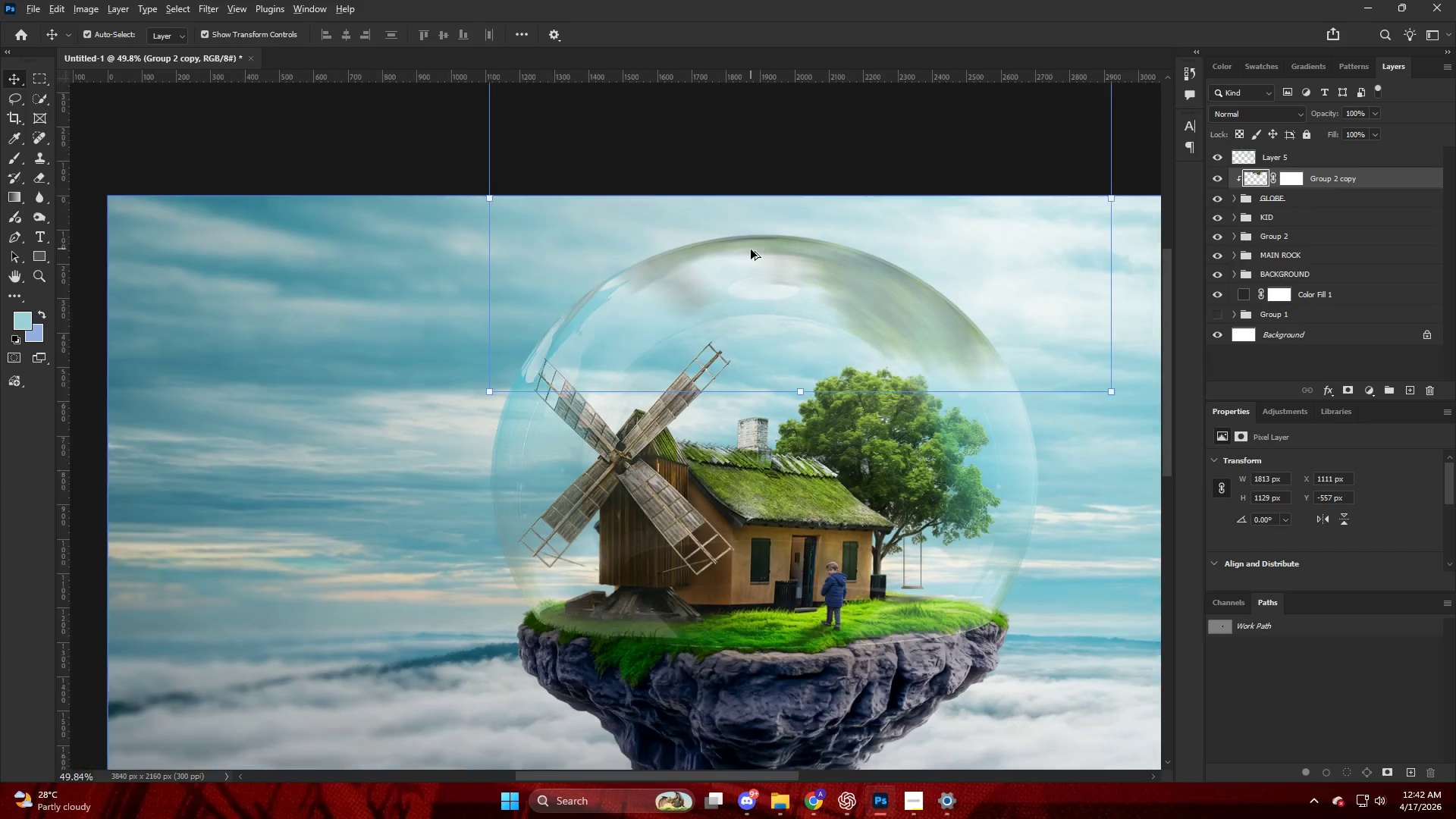 
key(Alt+AltLeft)
 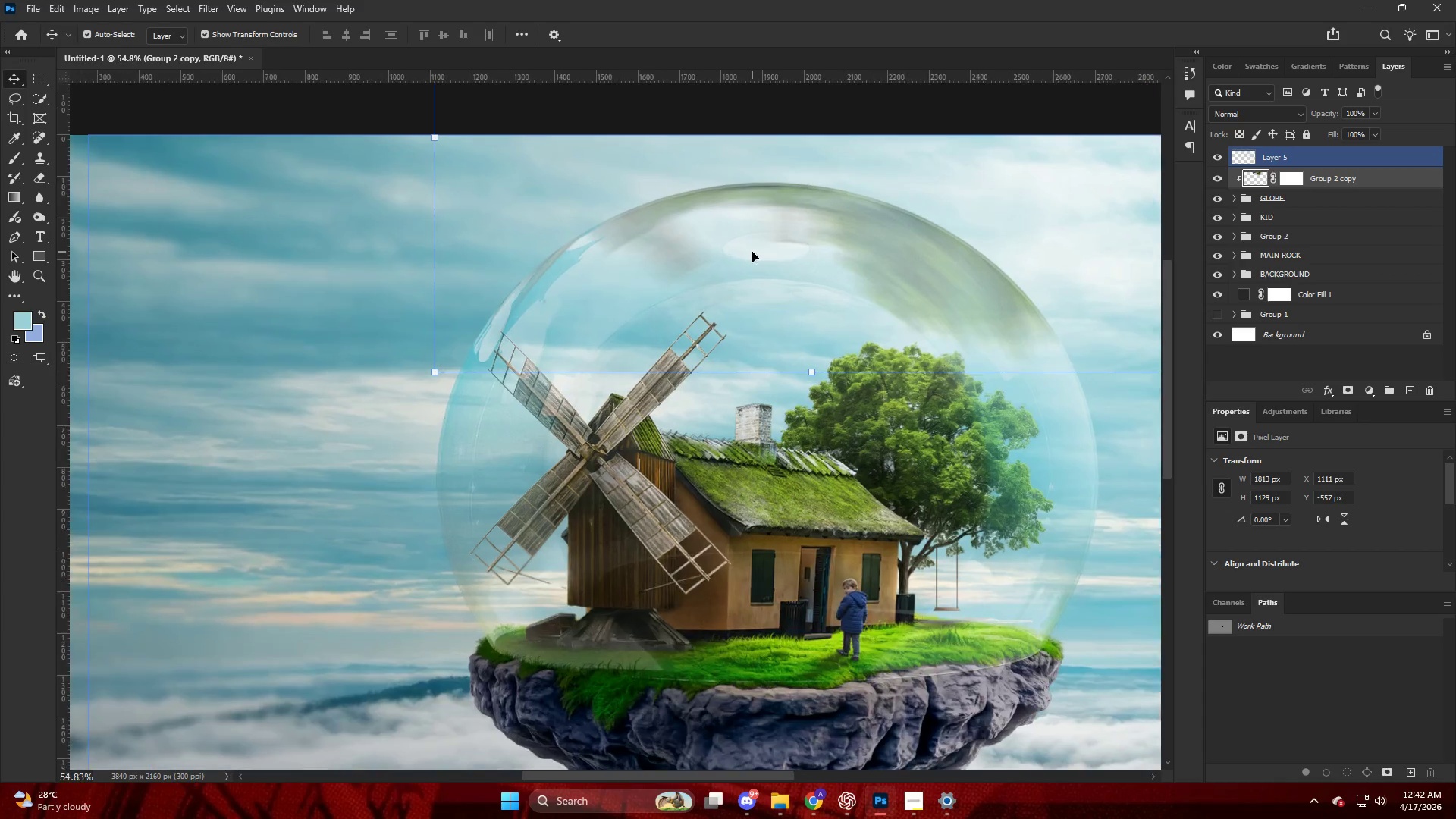 
key(Control+ControlLeft)
 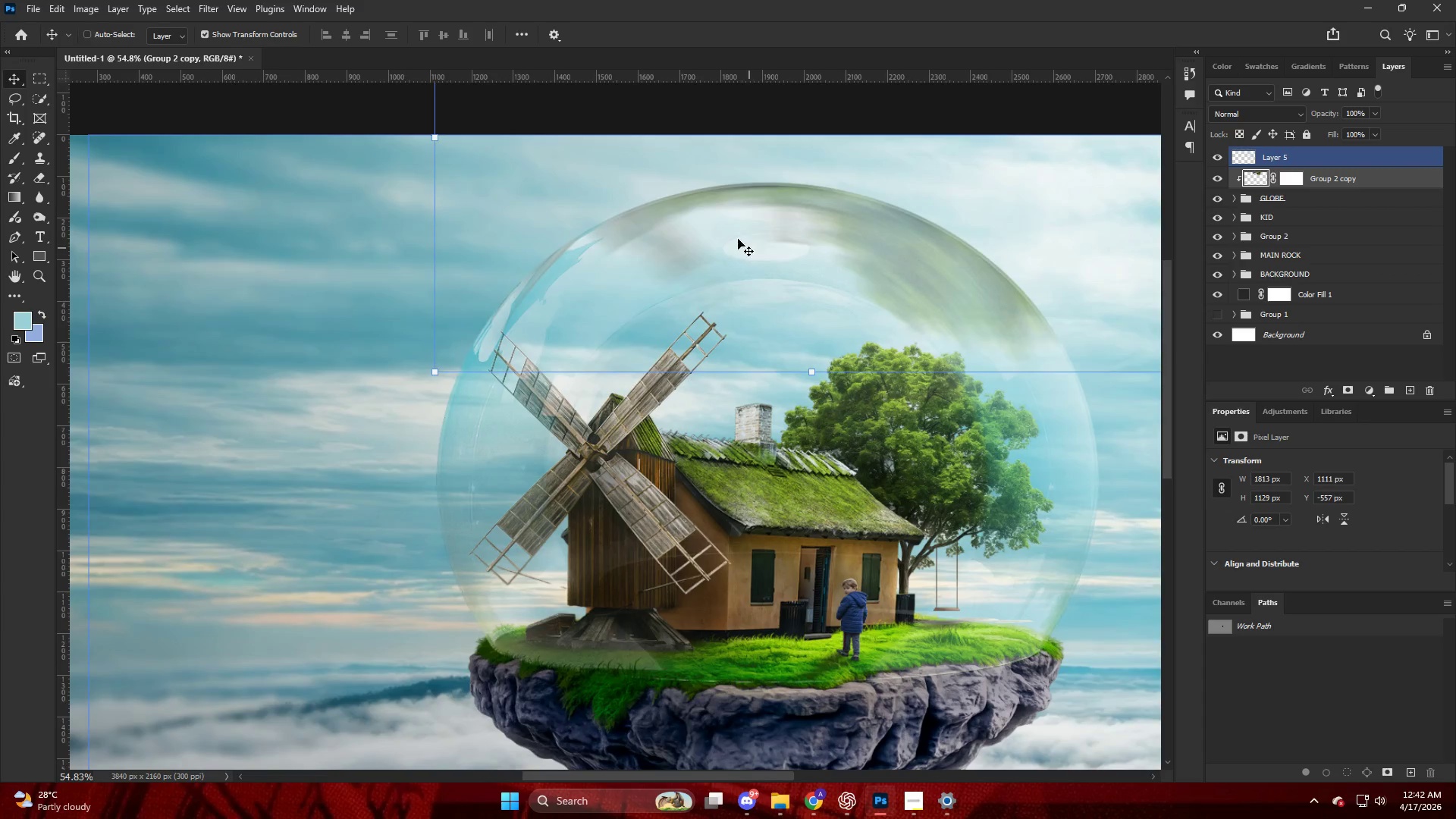 
key(Control+Z)
 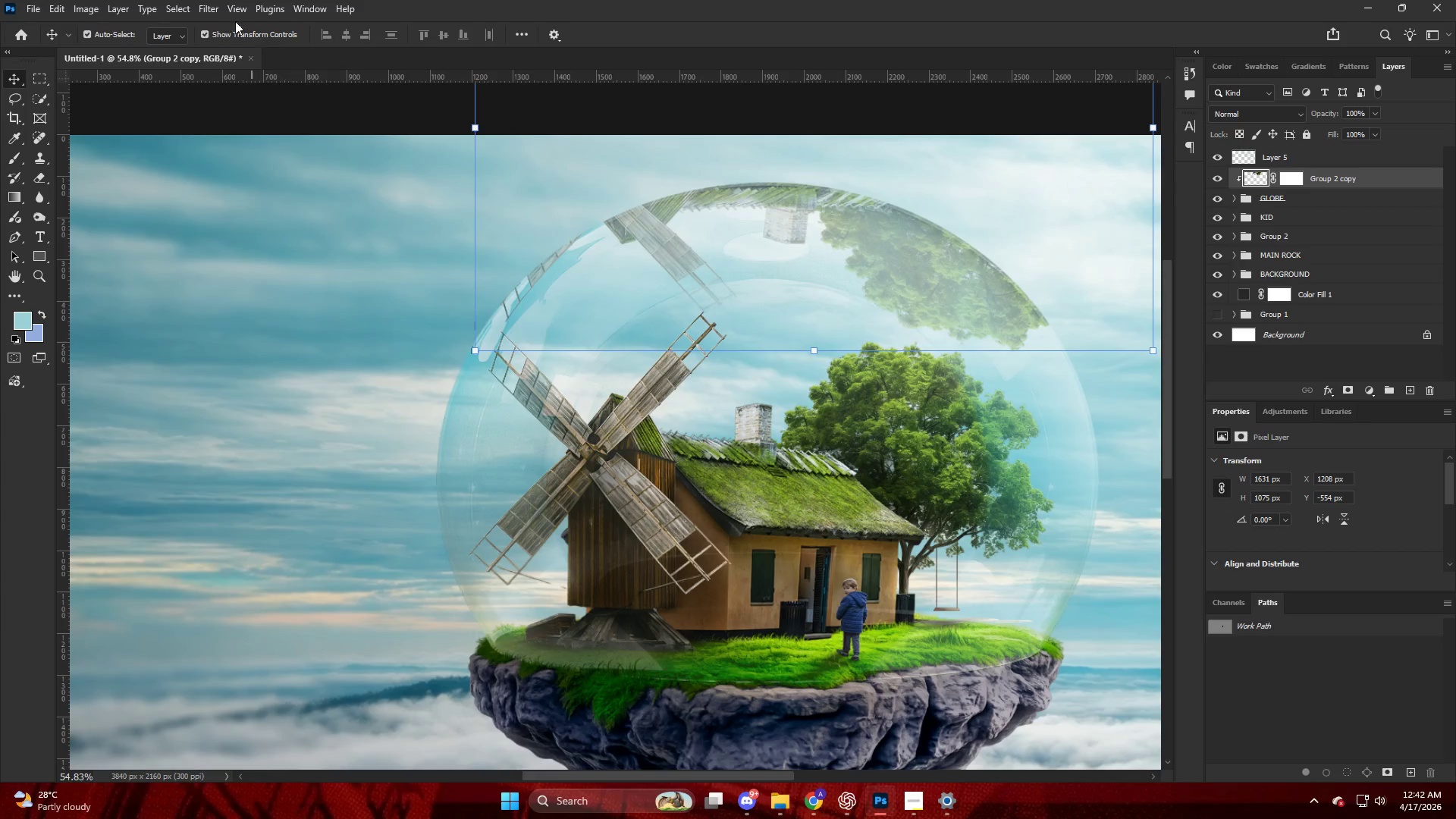 
scroll: coordinate [752, 252], scroll_direction: down, amount: 2.0
 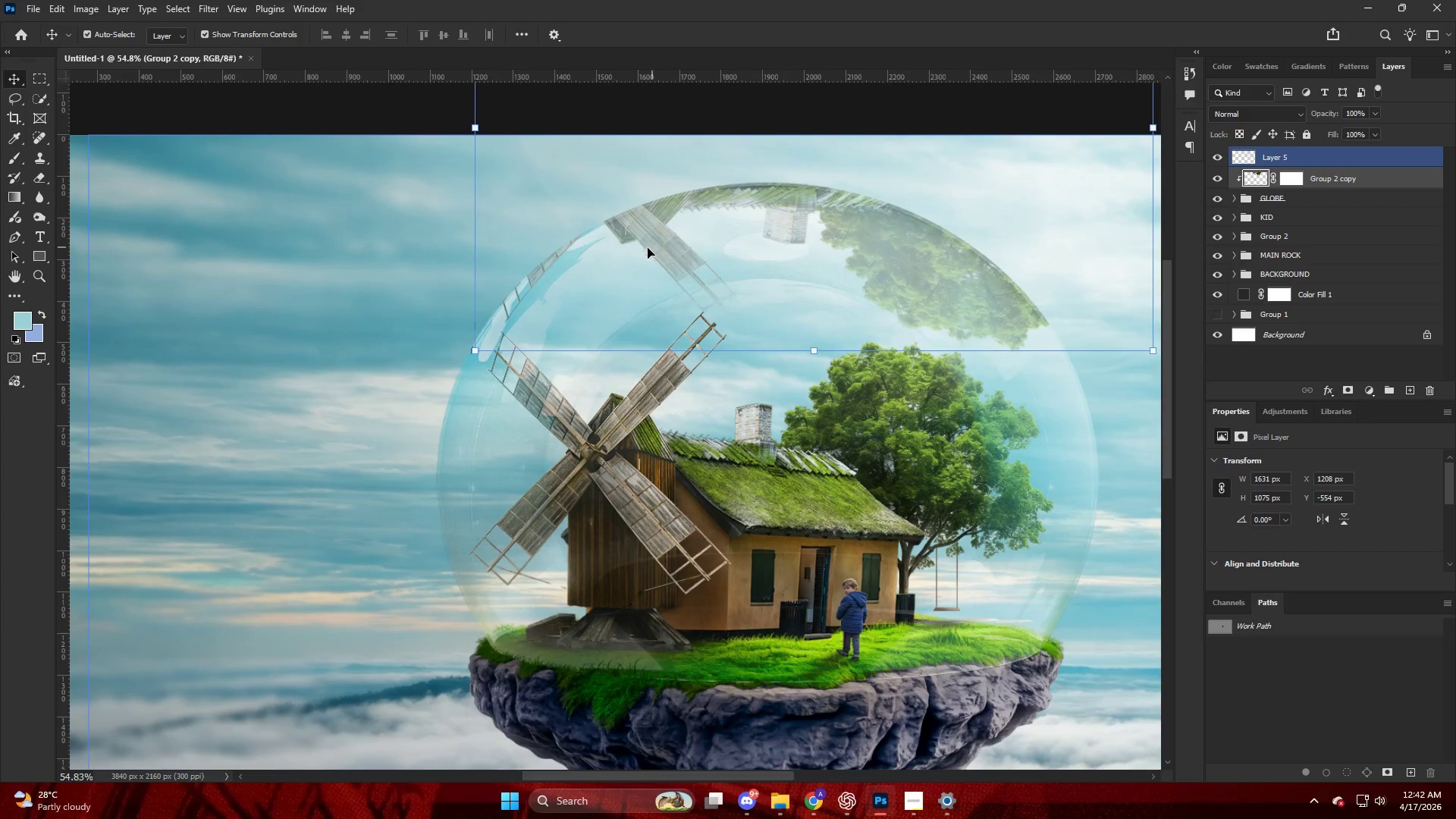 
left_click([218, 10])
 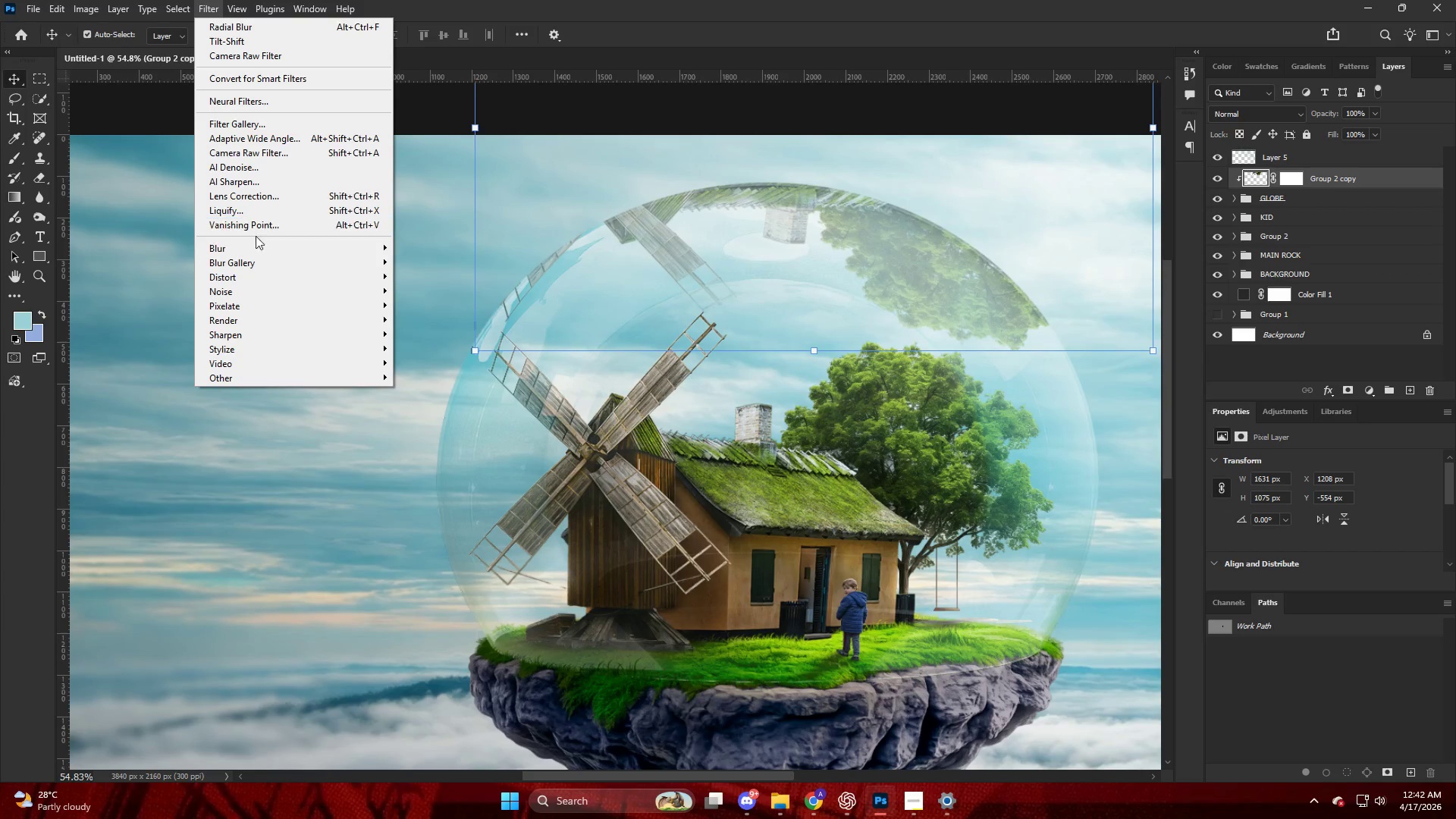 
left_click([259, 247])
 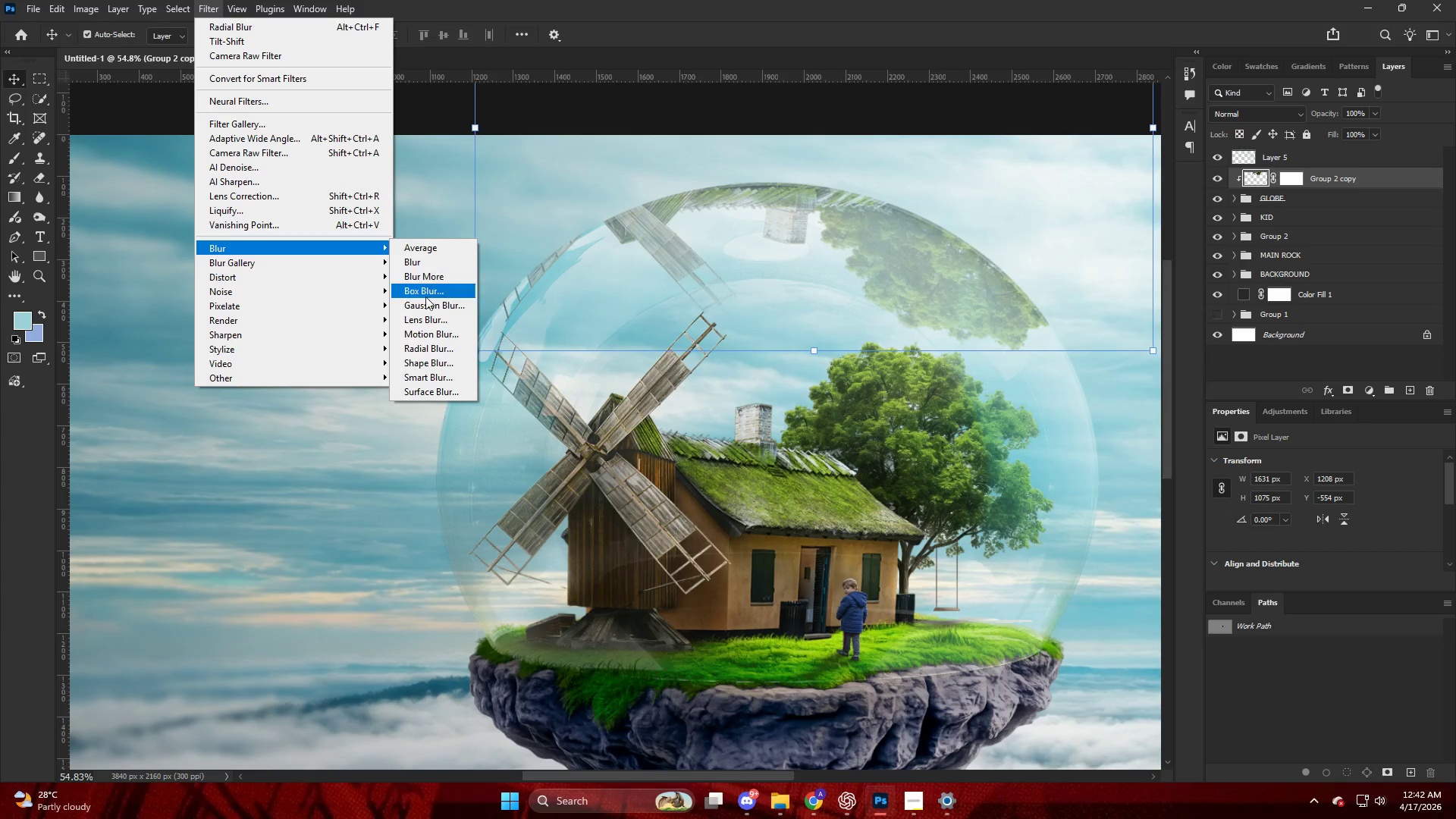 
left_click([441, 303])
 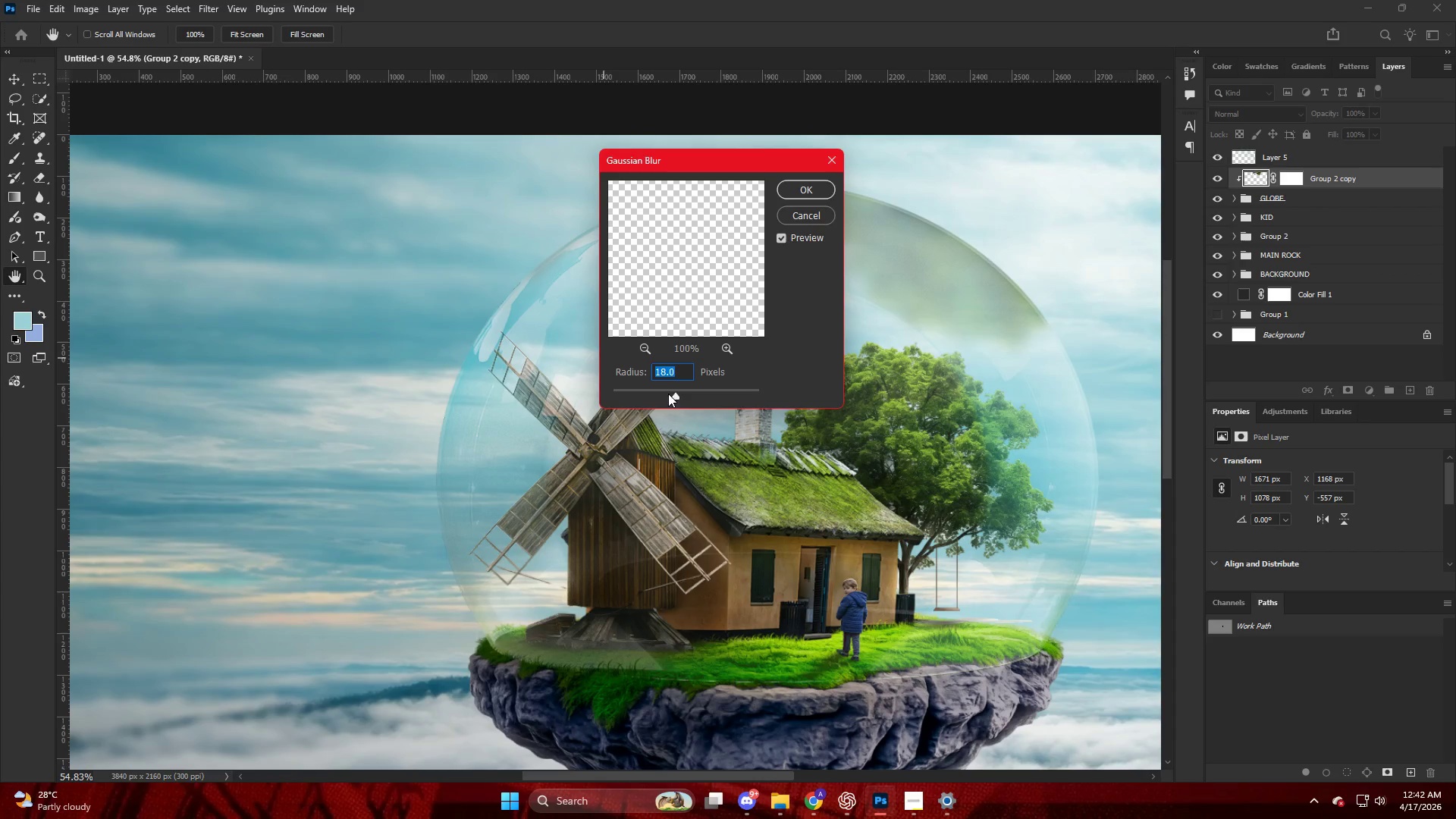 
left_click_drag(start_coordinate=[657, 393], to_coordinate=[592, 385])
 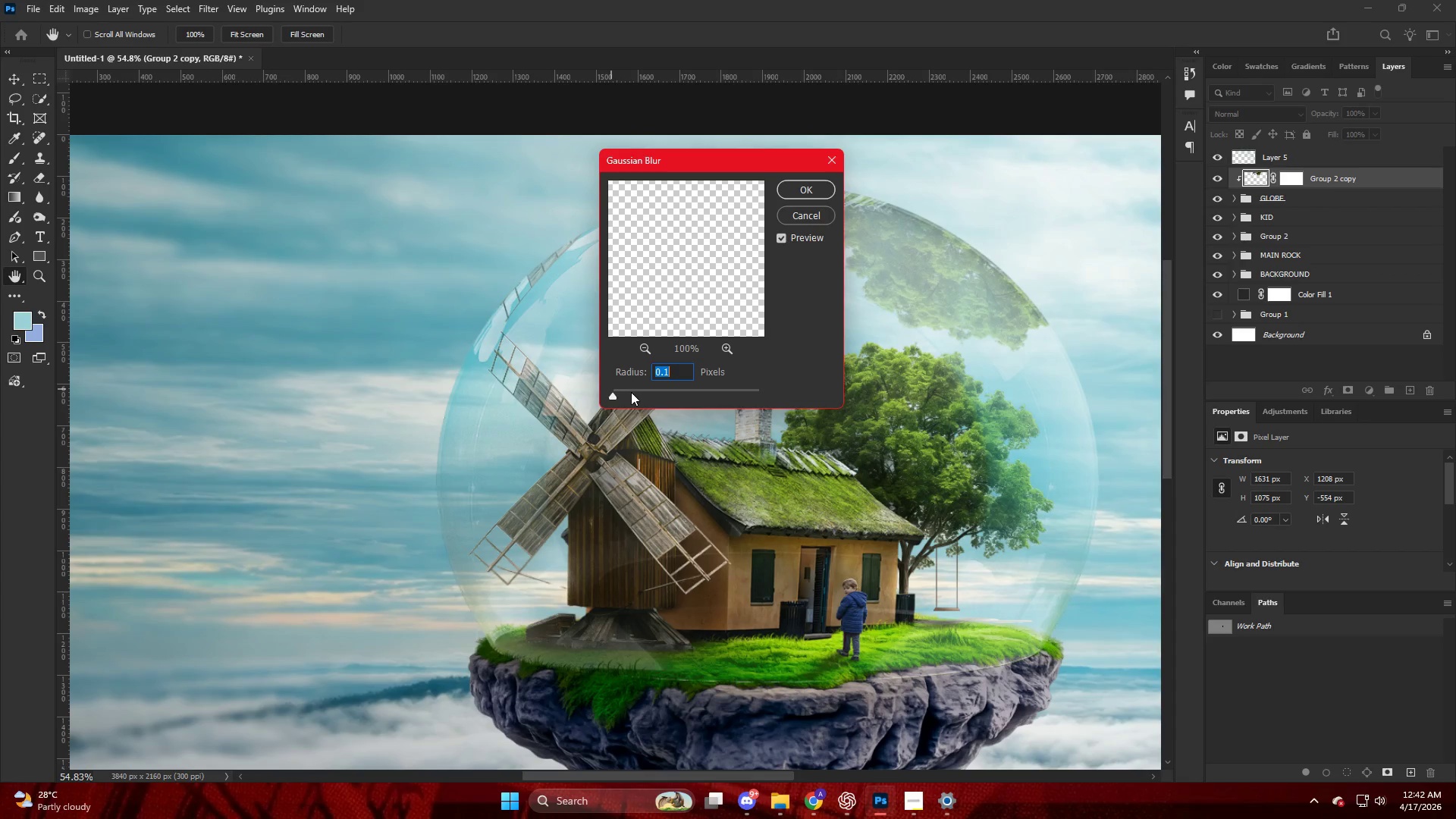 
left_click_drag(start_coordinate=[627, 393], to_coordinate=[632, 394])
 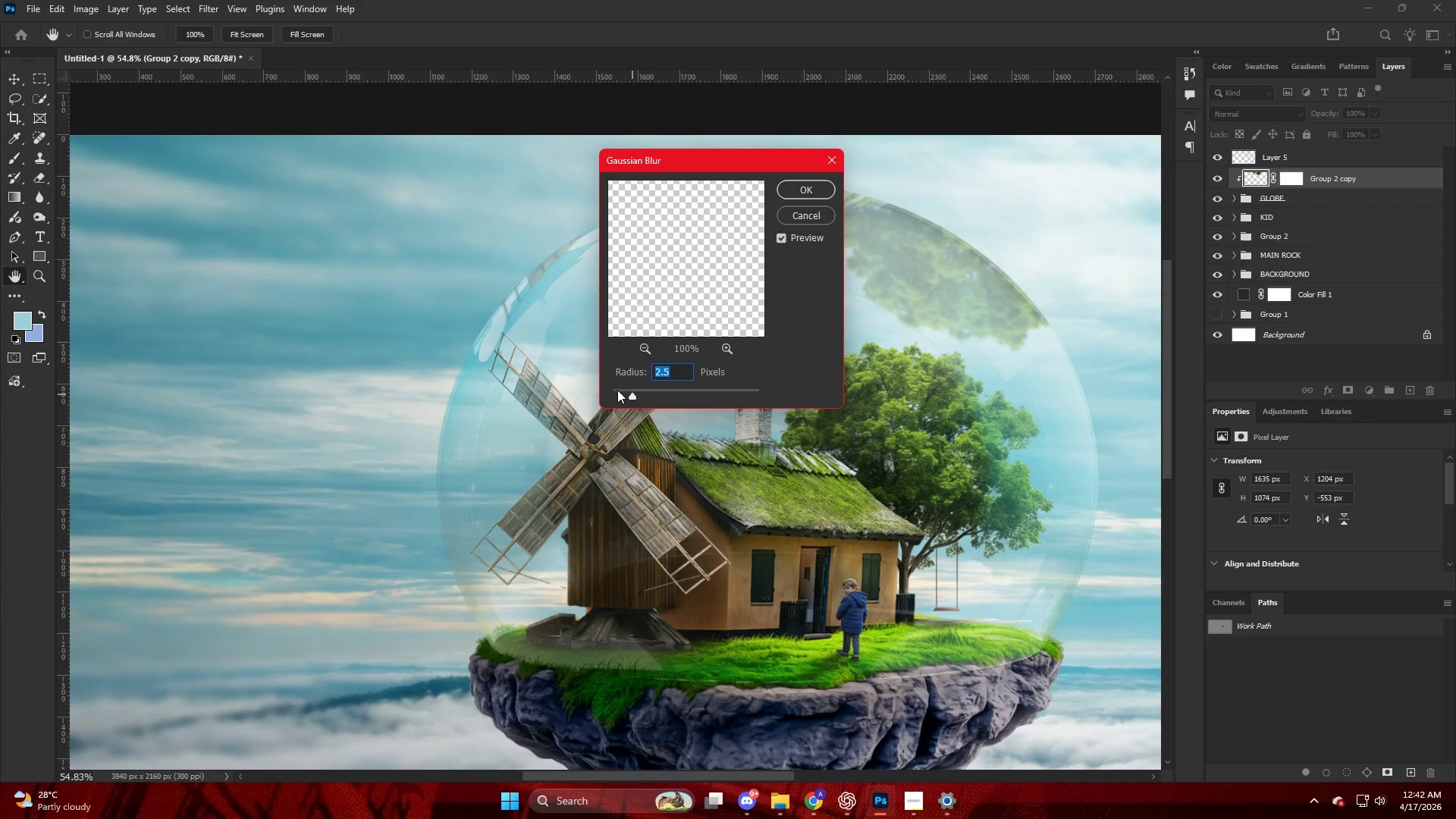 
left_click_drag(start_coordinate=[621, 392], to_coordinate=[579, 391])
 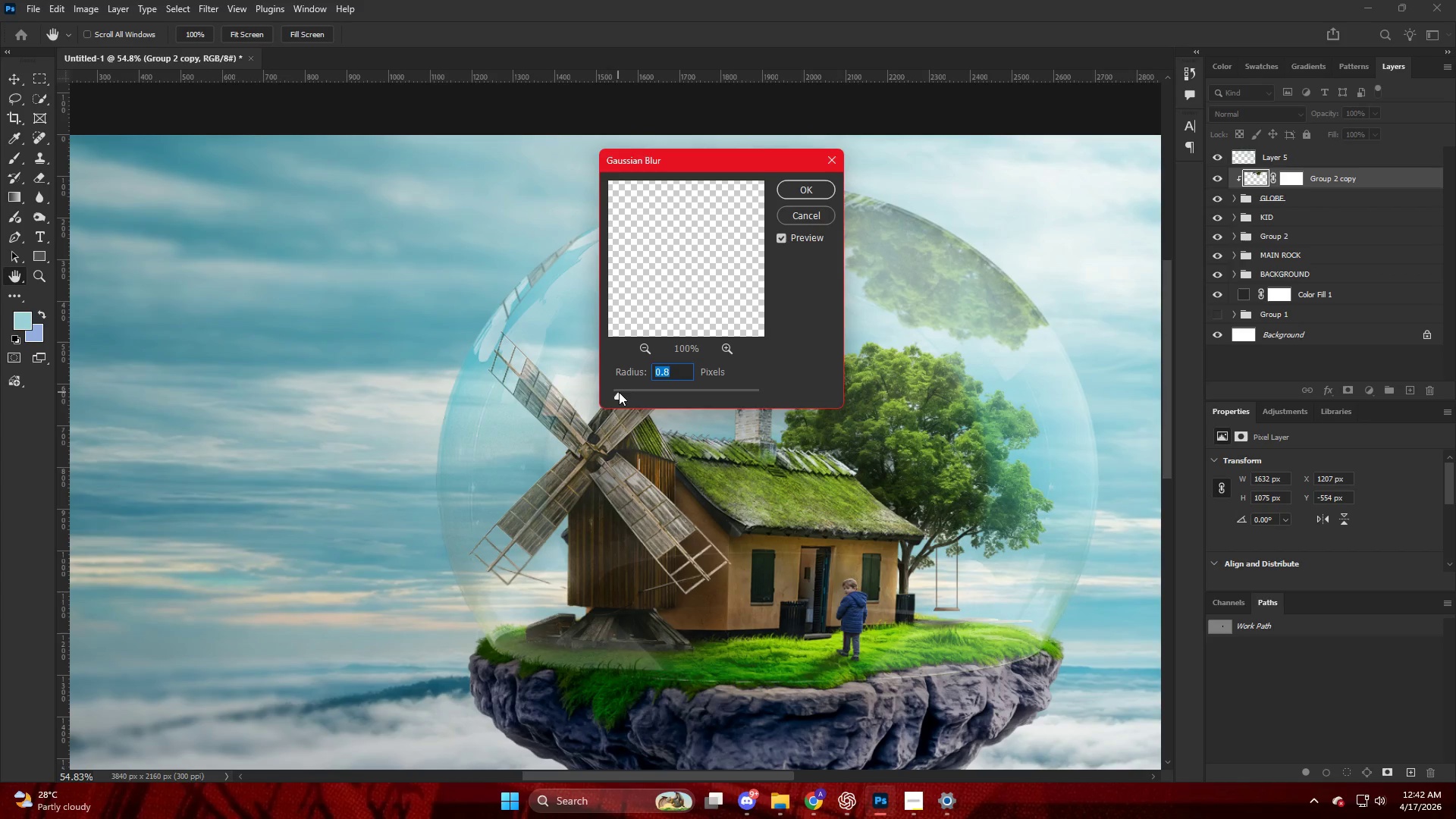 
key(NumpadEnter)
 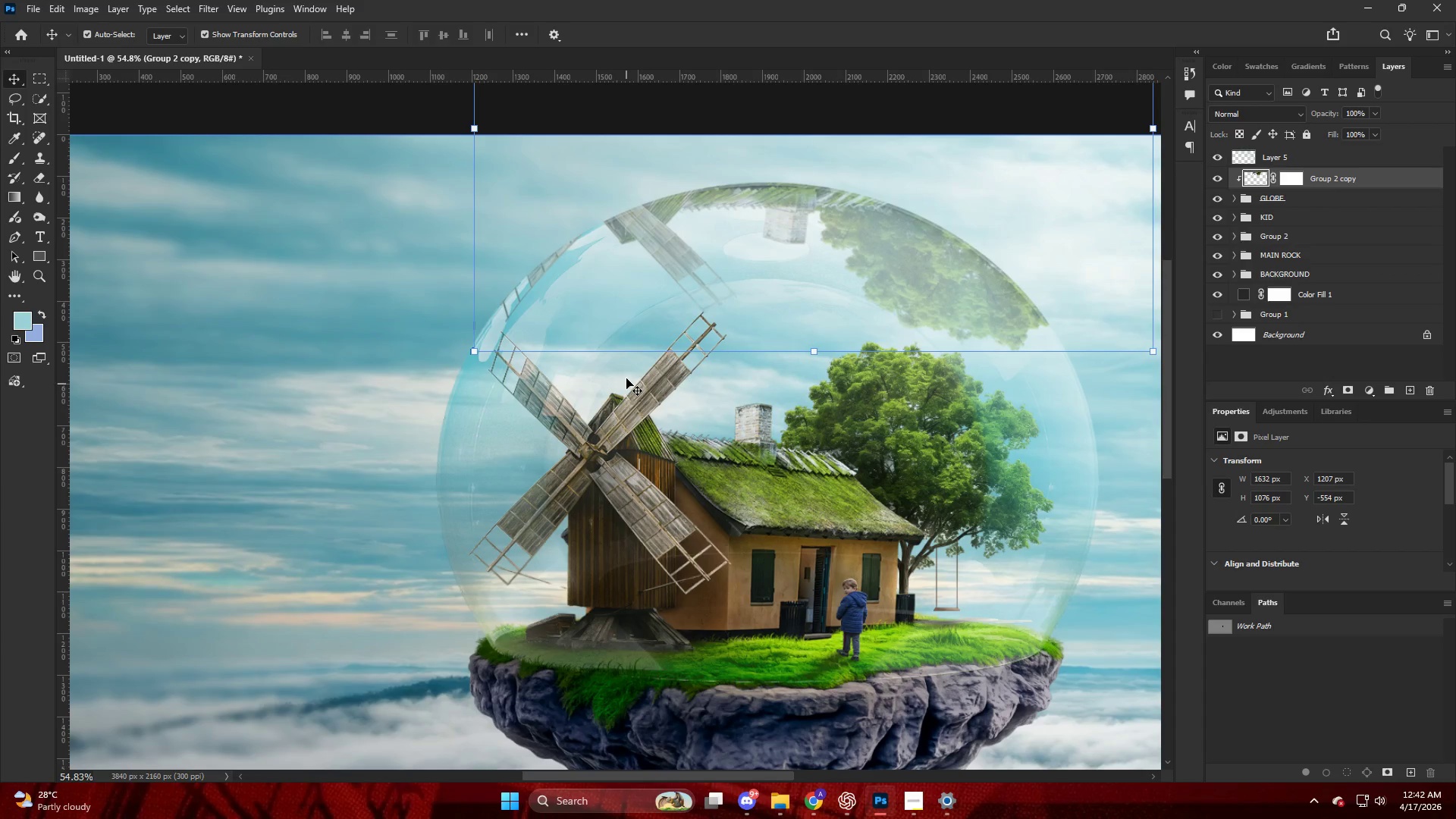 
key(Alt+AltLeft)
 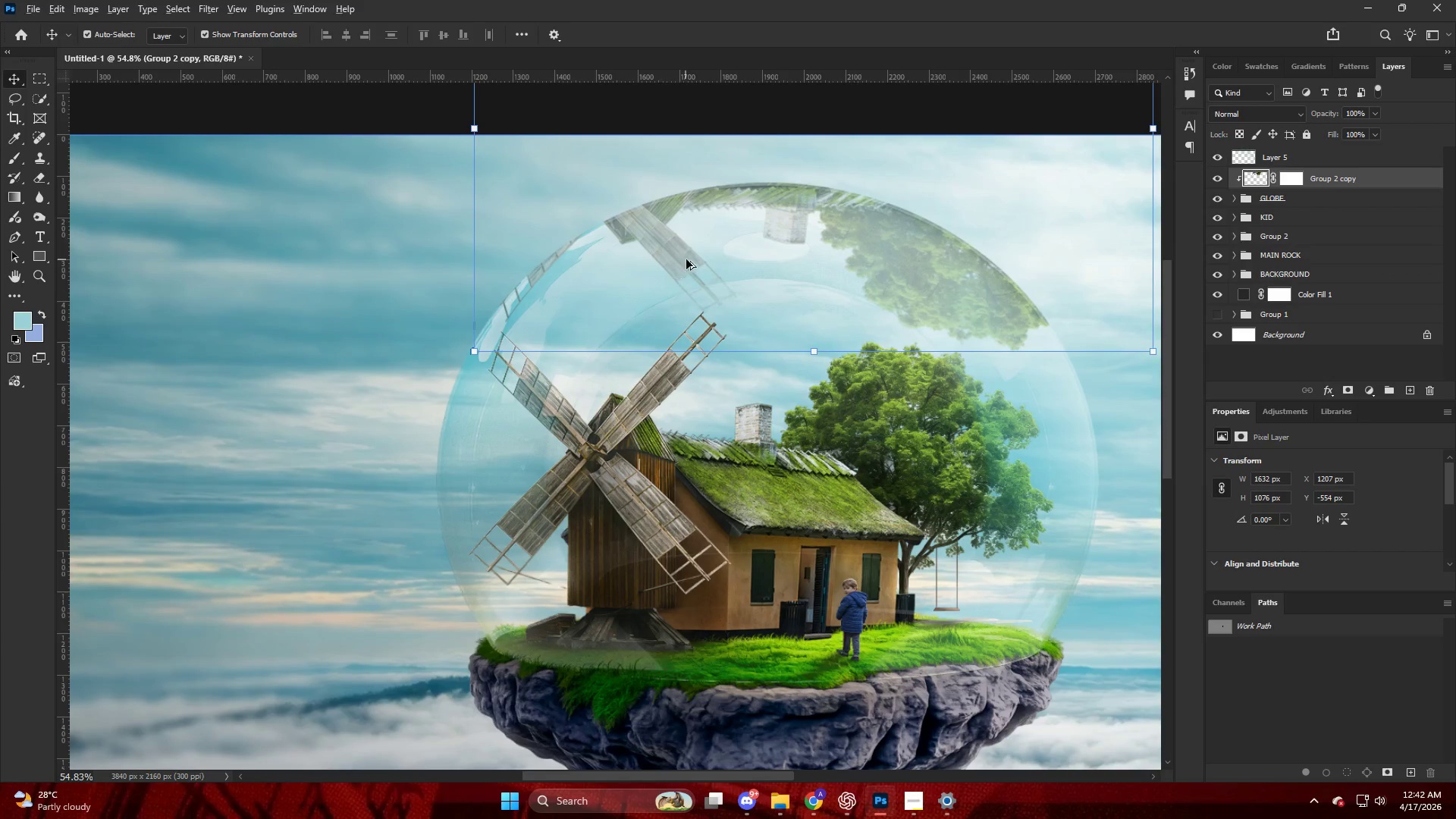 
scroll: coordinate [701, 251], scroll_direction: down, amount: 5.0
 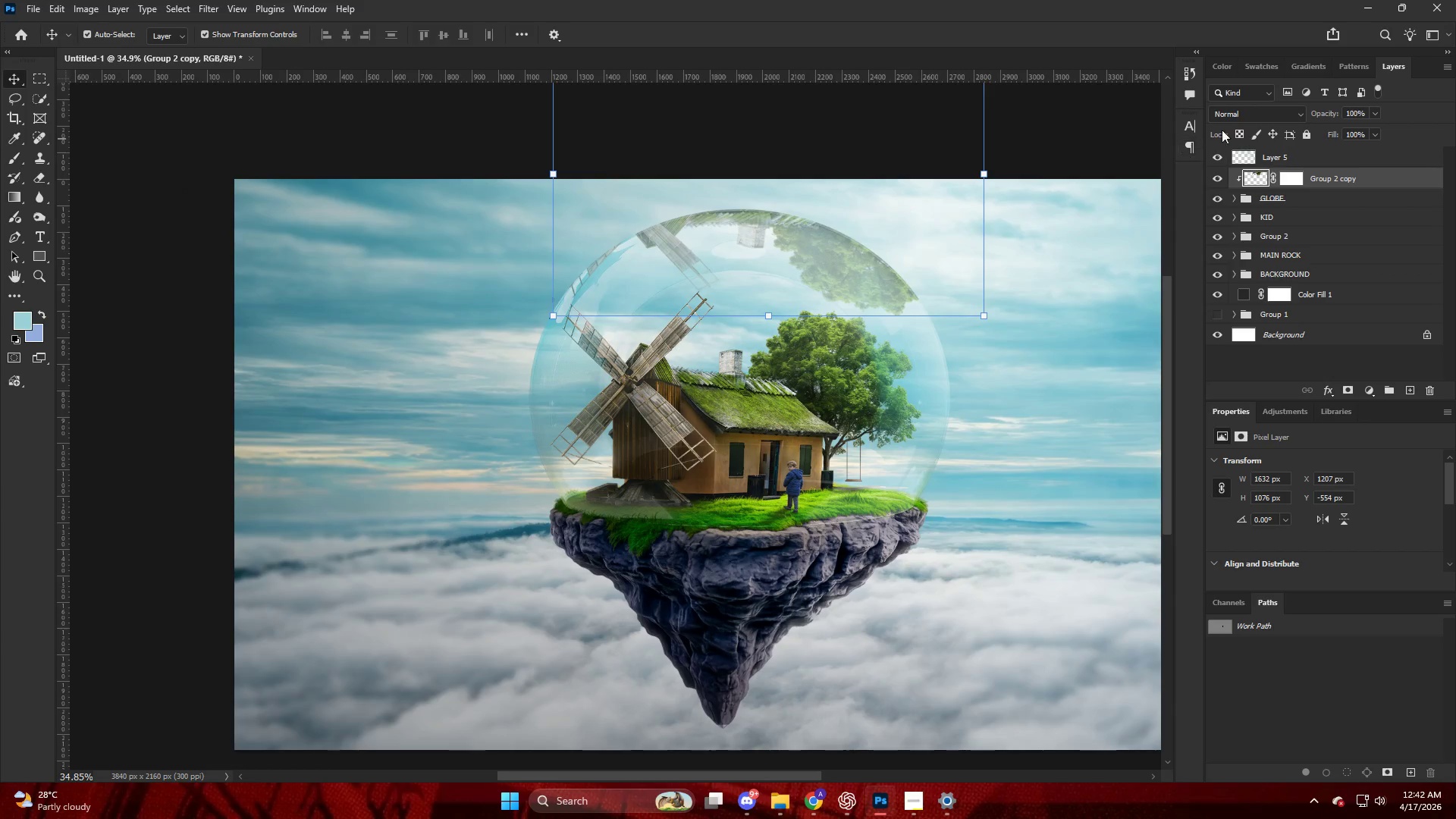 
left_click([1231, 108])
 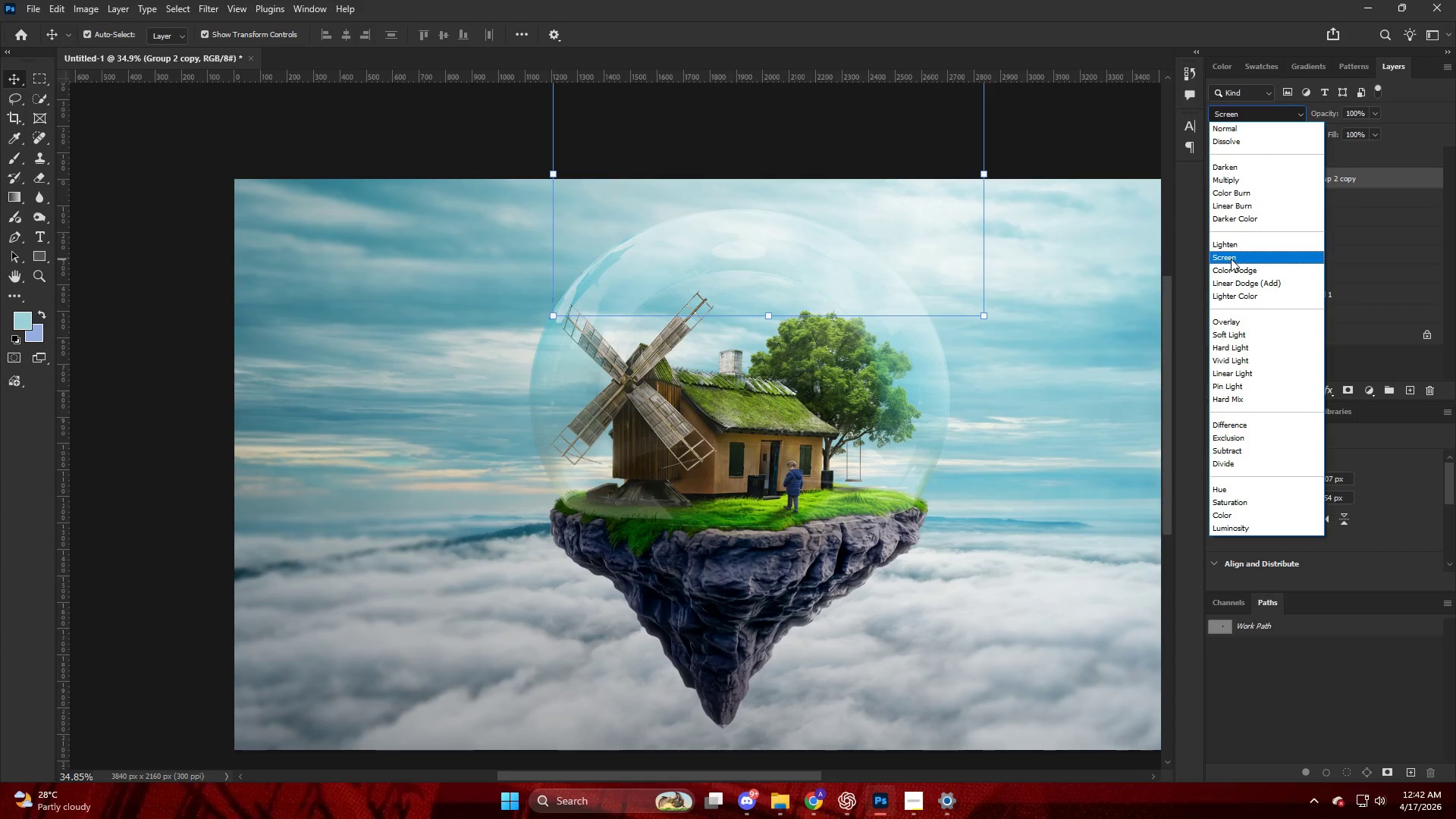 
wait(12.11)
 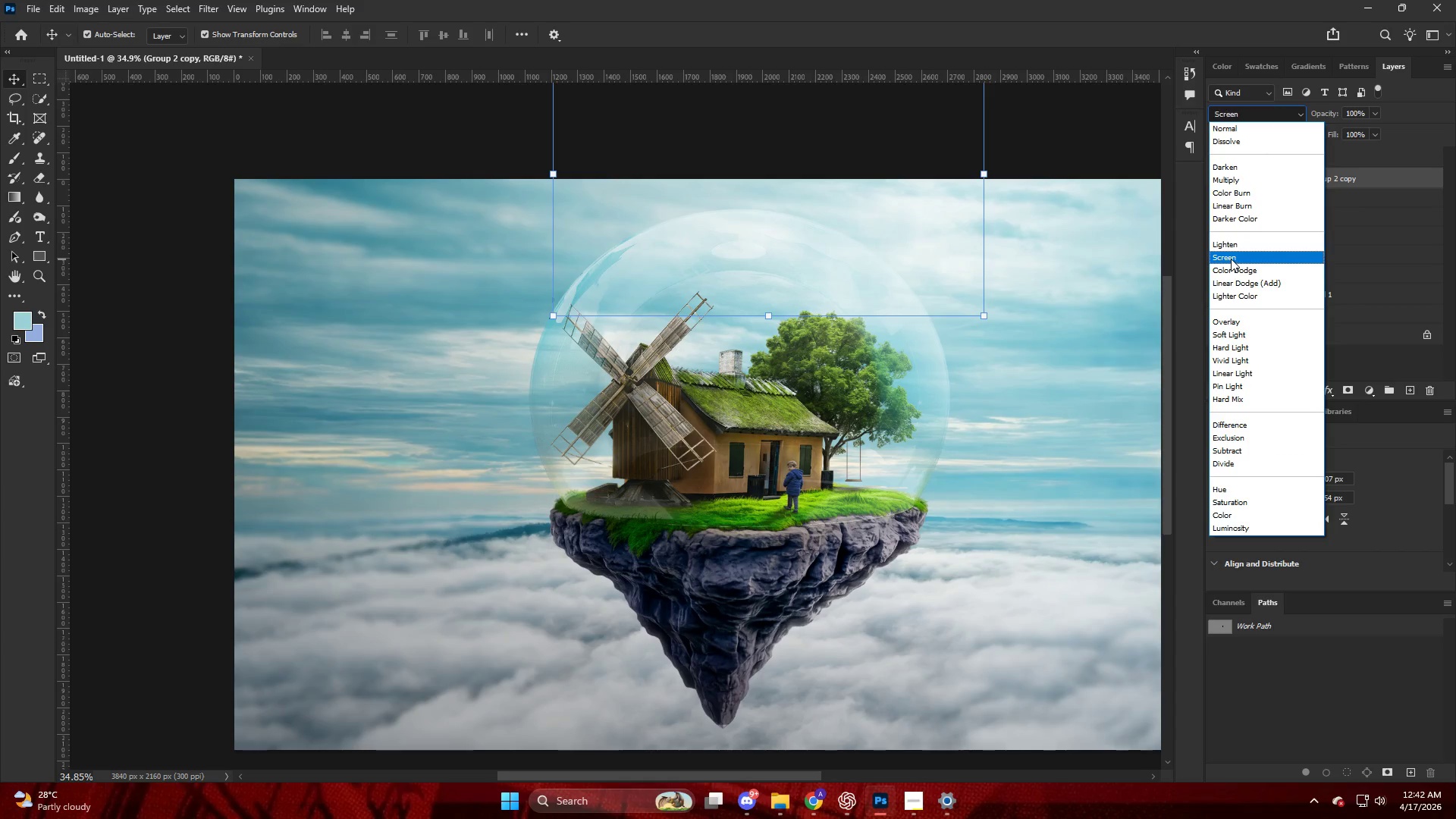 
left_click([1240, 220])
 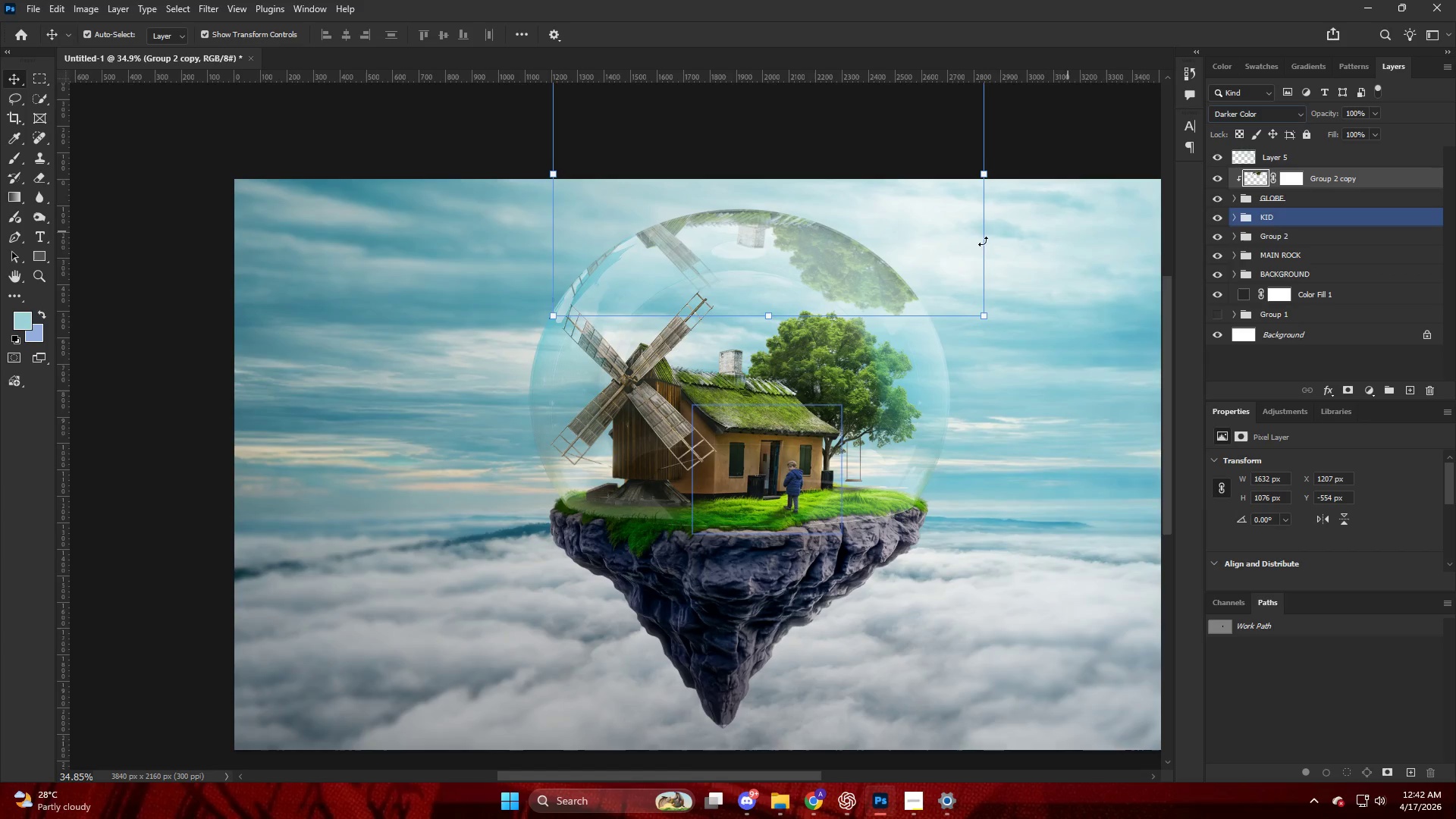 
hold_key(key=AltLeft, duration=0.61)
scroll: coordinate [905, 255], scroll_direction: up, amount: 6.0
 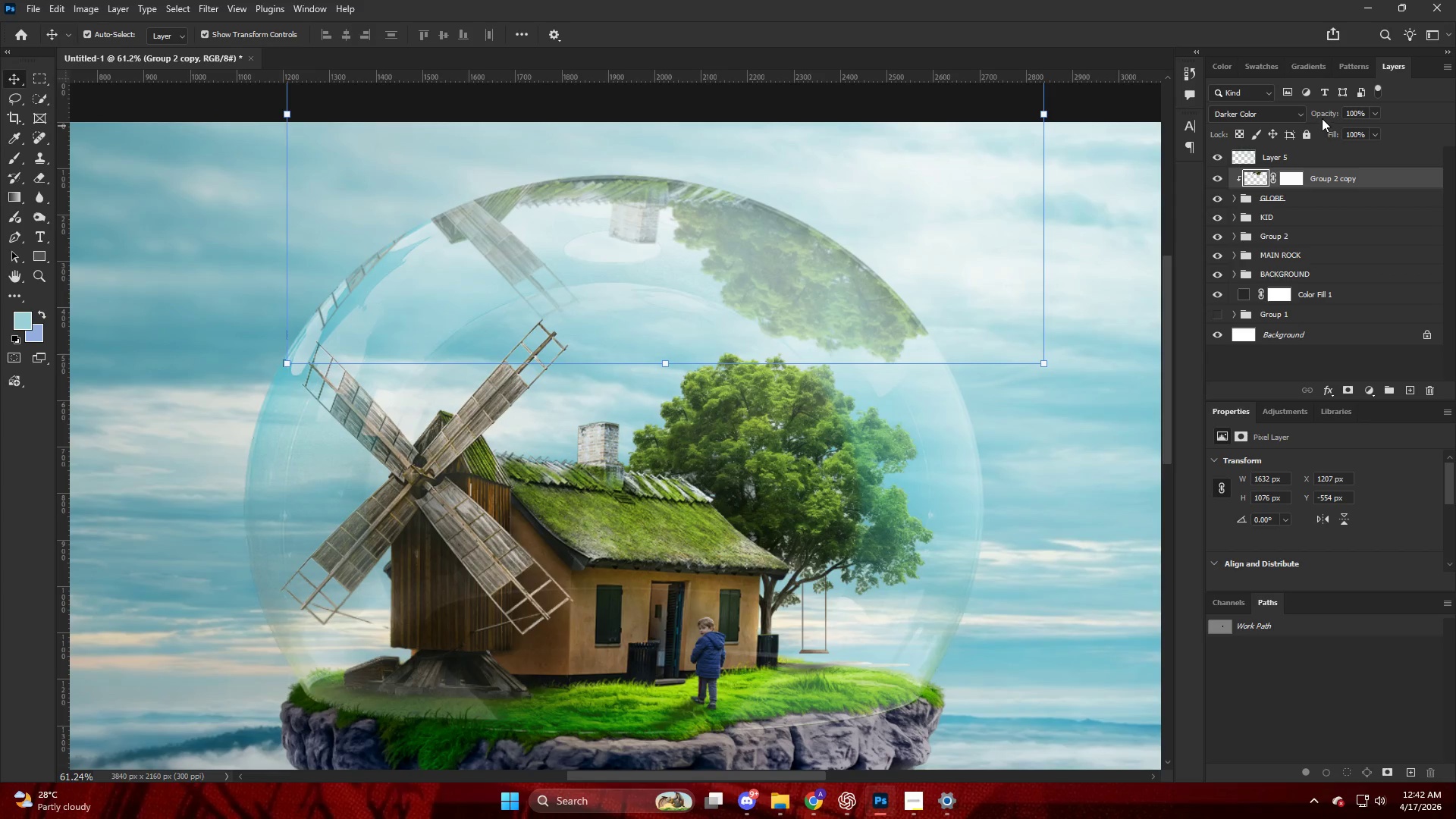 
left_click_drag(start_coordinate=[1325, 112], to_coordinate=[1311, 107])
 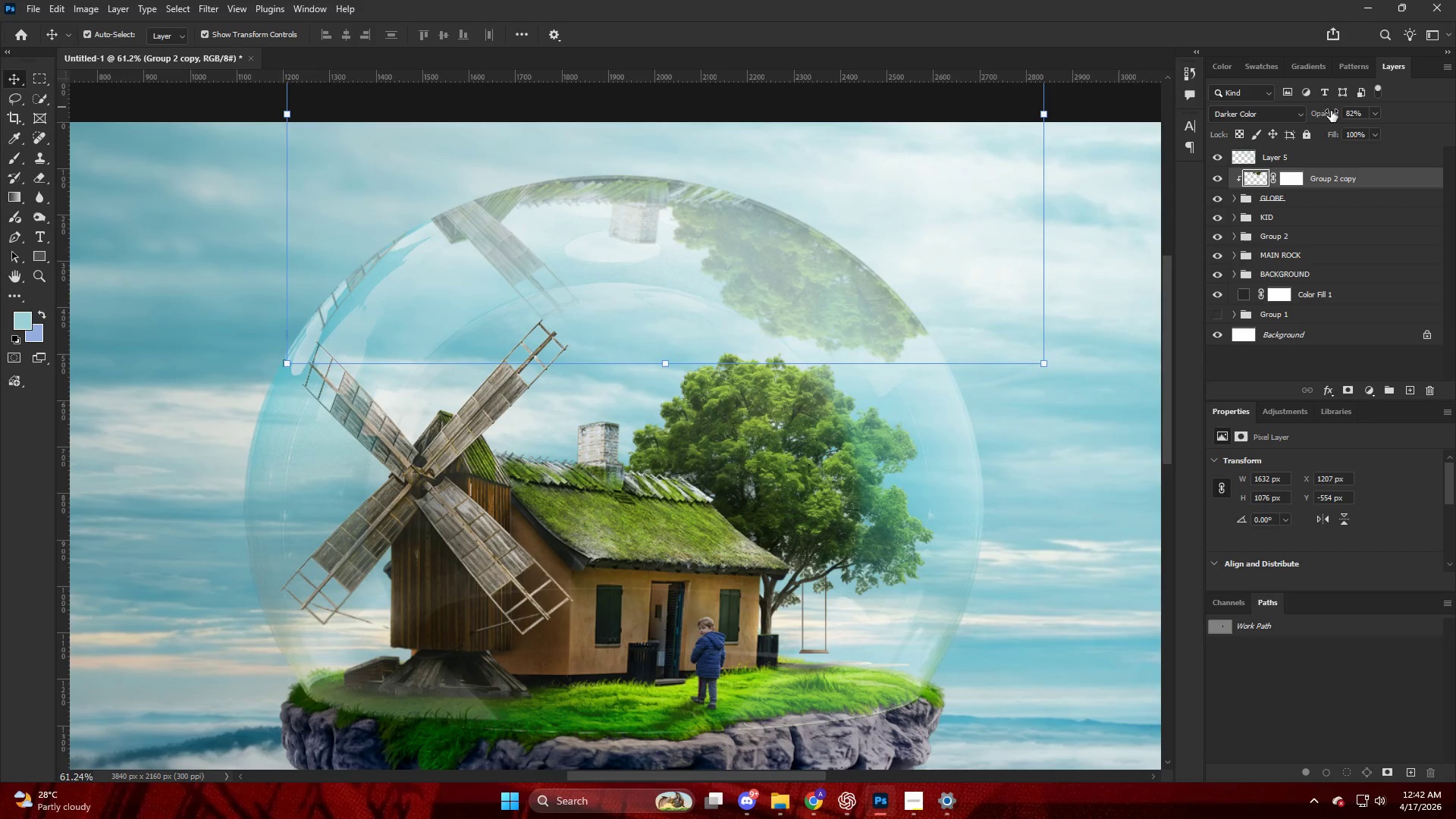 
left_click_drag(start_coordinate=[1334, 112], to_coordinate=[1325, 110])
 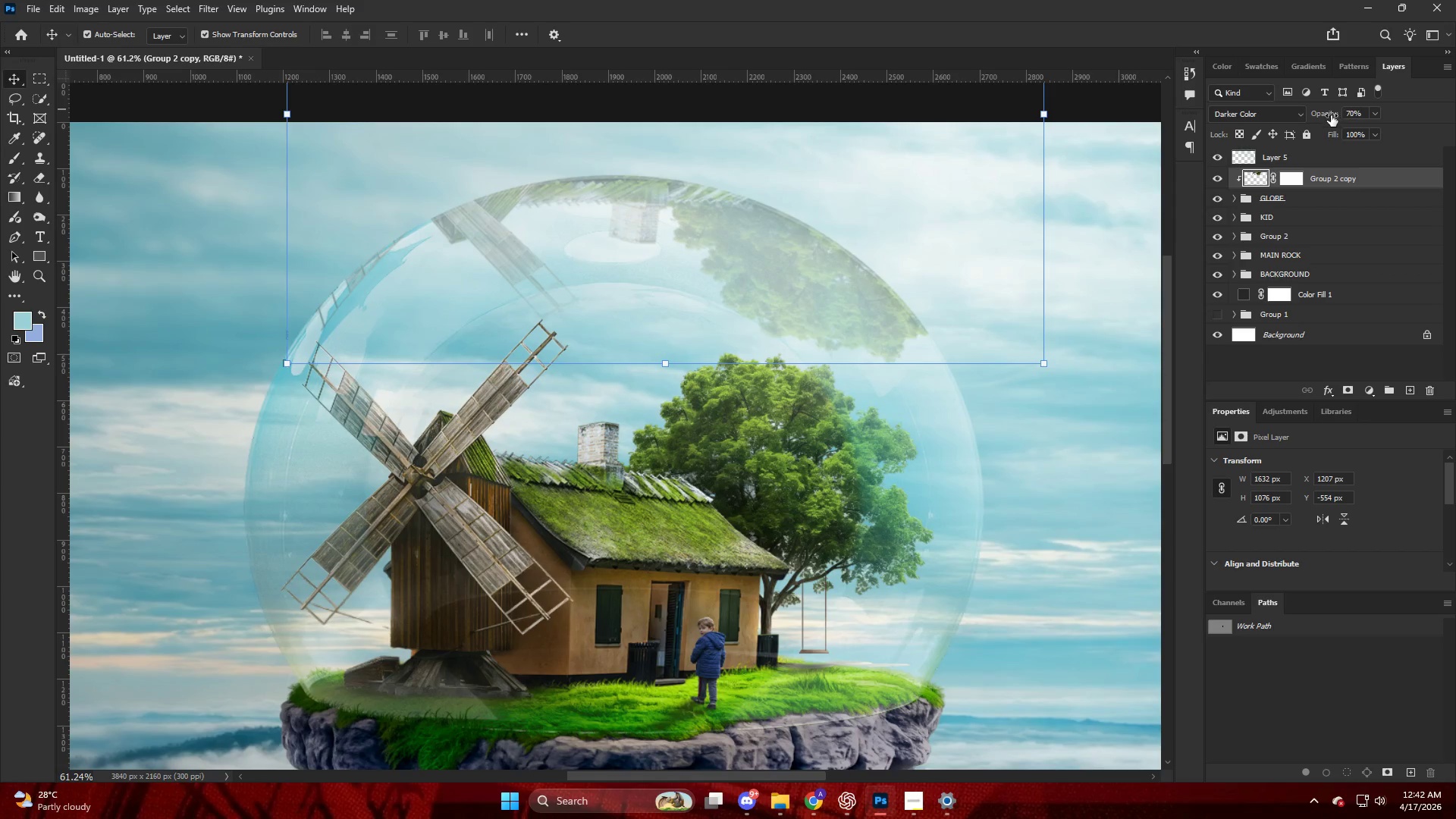 
hold_key(key=AltLeft, duration=0.33)
scroll: coordinate [972, 305], scroll_direction: down, amount: 5.0
 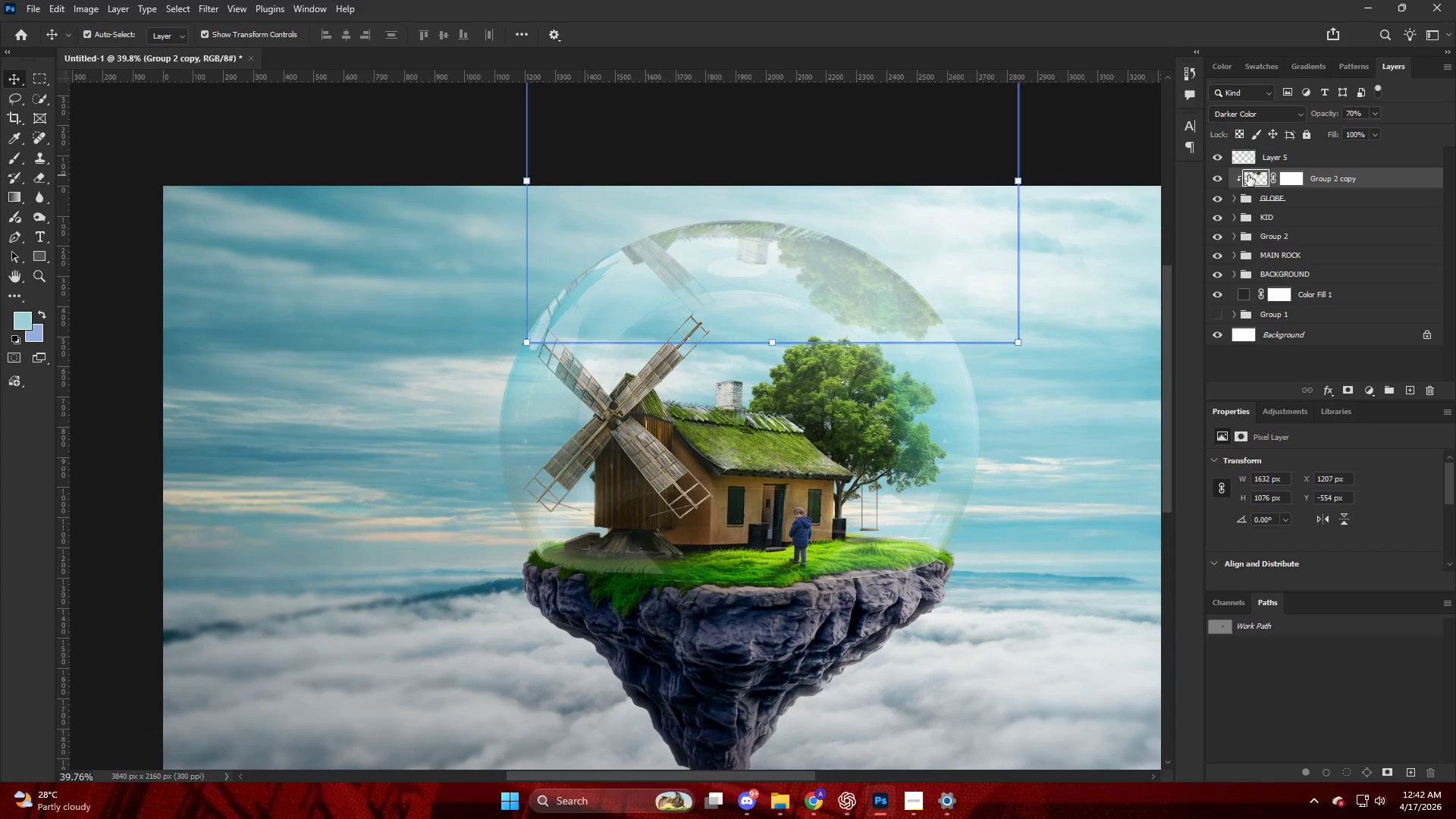 
double_click([1276, 240])
 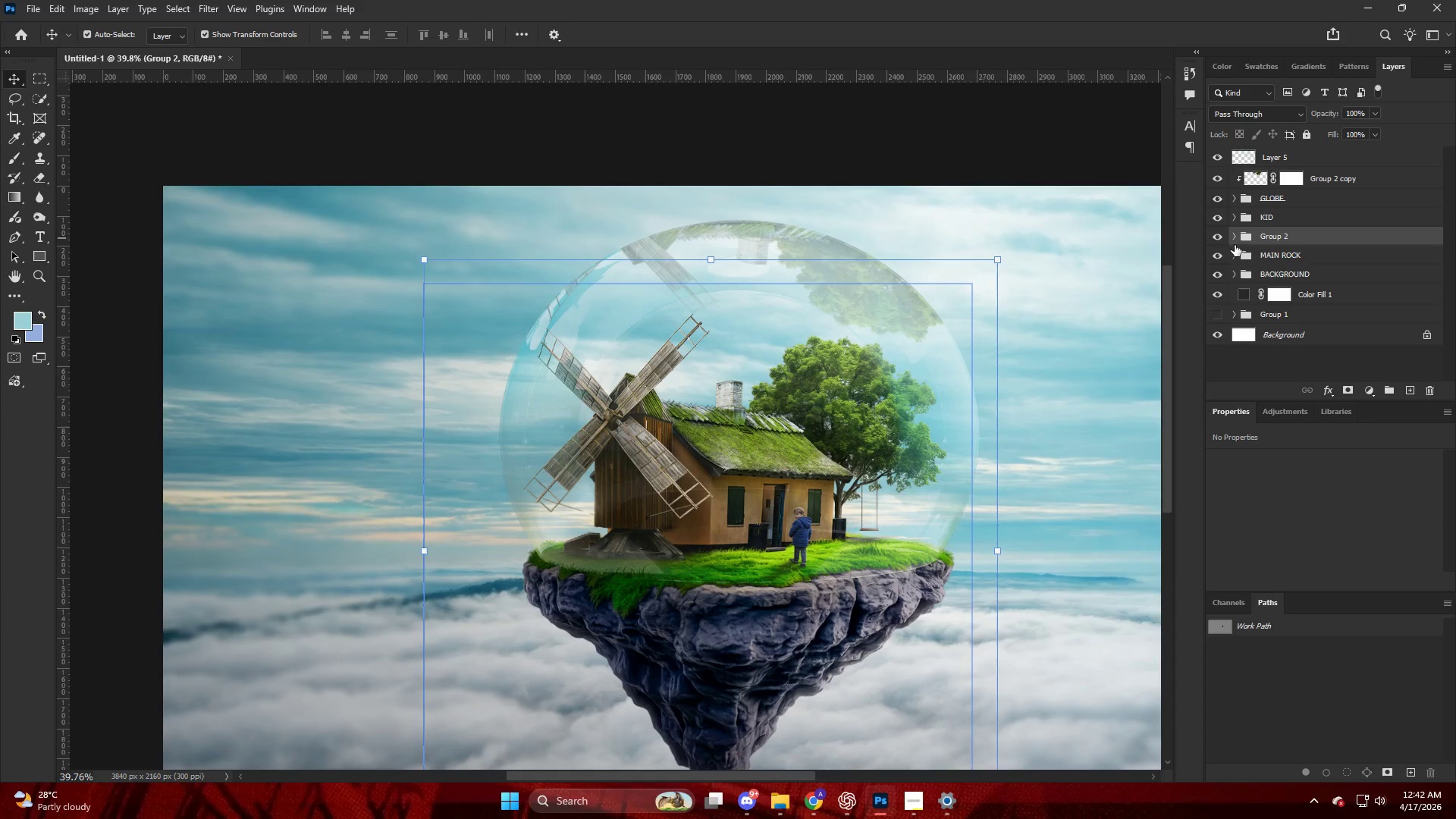 
hold_key(key=AltLeft, duration=0.45)
scroll: coordinate [882, 328], scroll_direction: down, amount: 5.0
 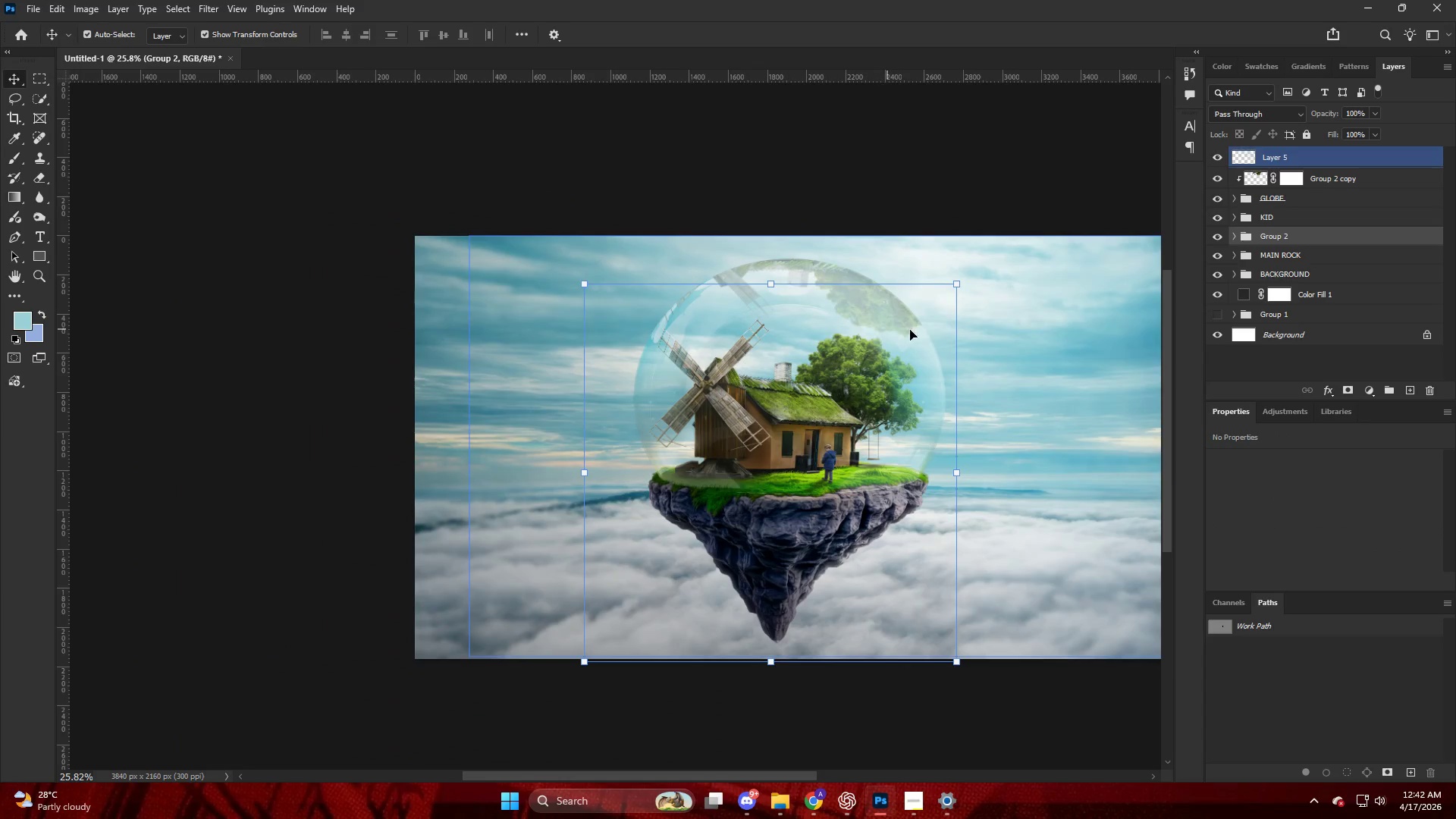 
key(Control+ControlLeft)
 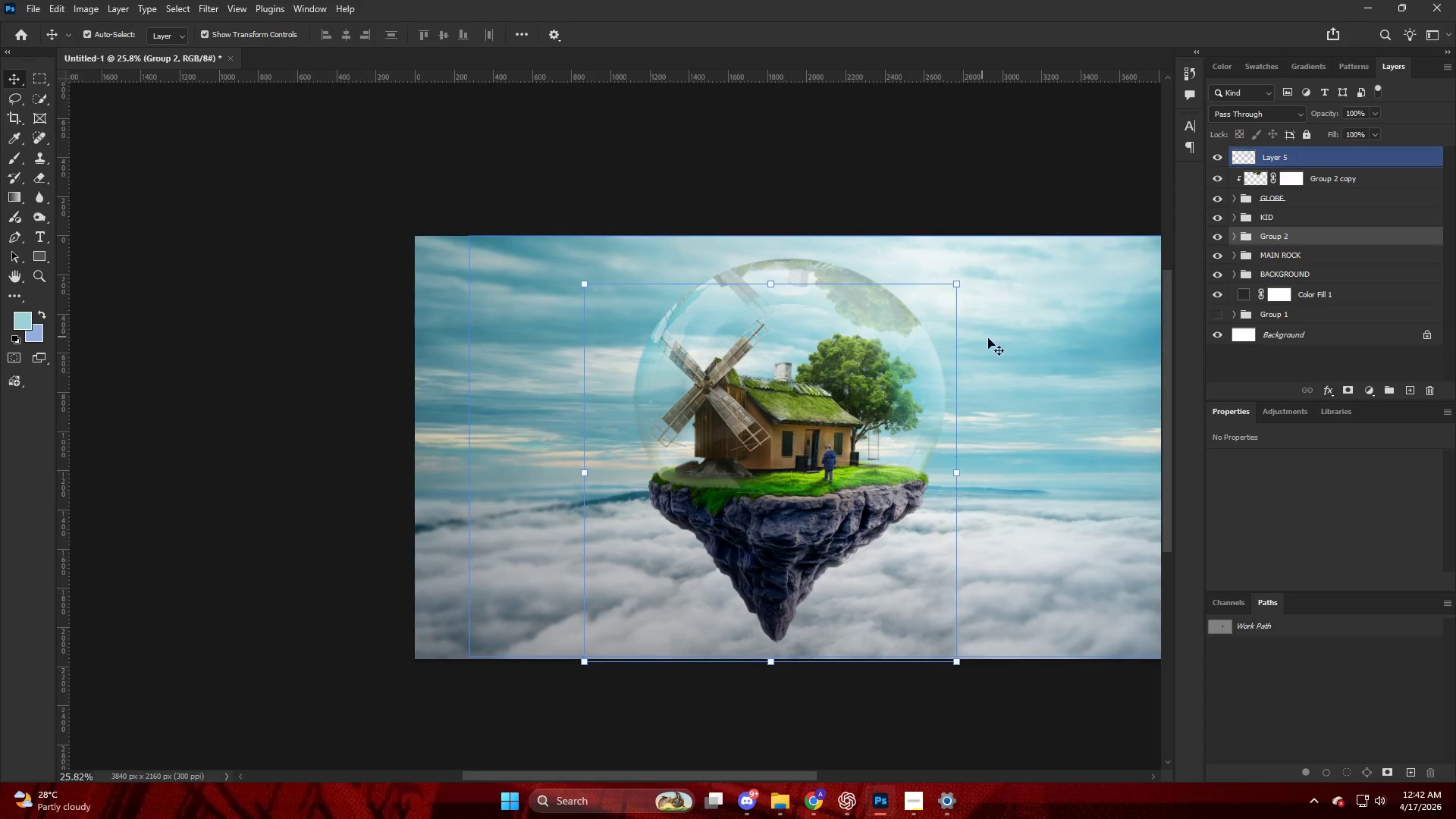 
key(Alt+AltLeft)
 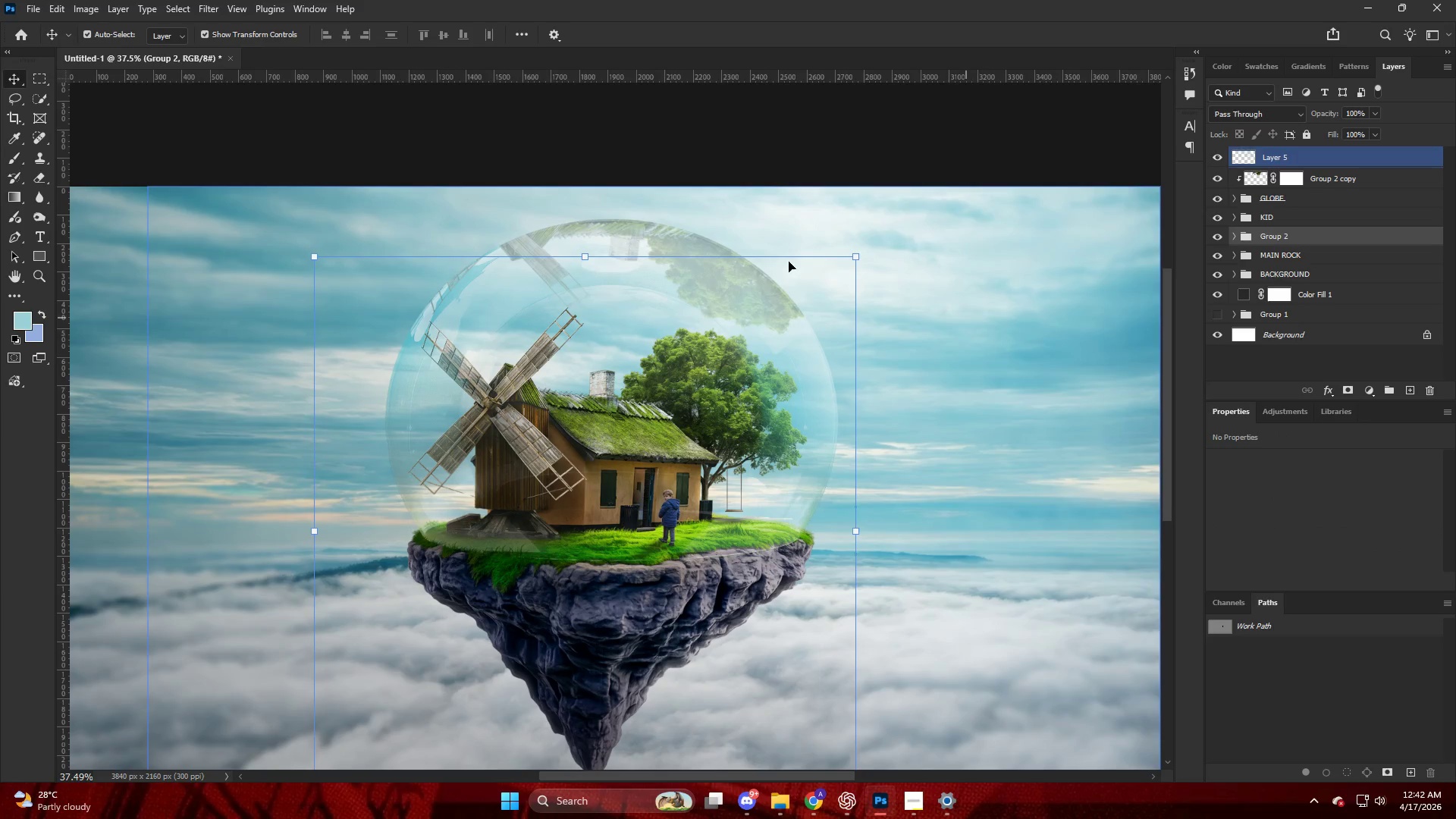 
scroll: coordinate [989, 344], scroll_direction: down, amount: 1.0
 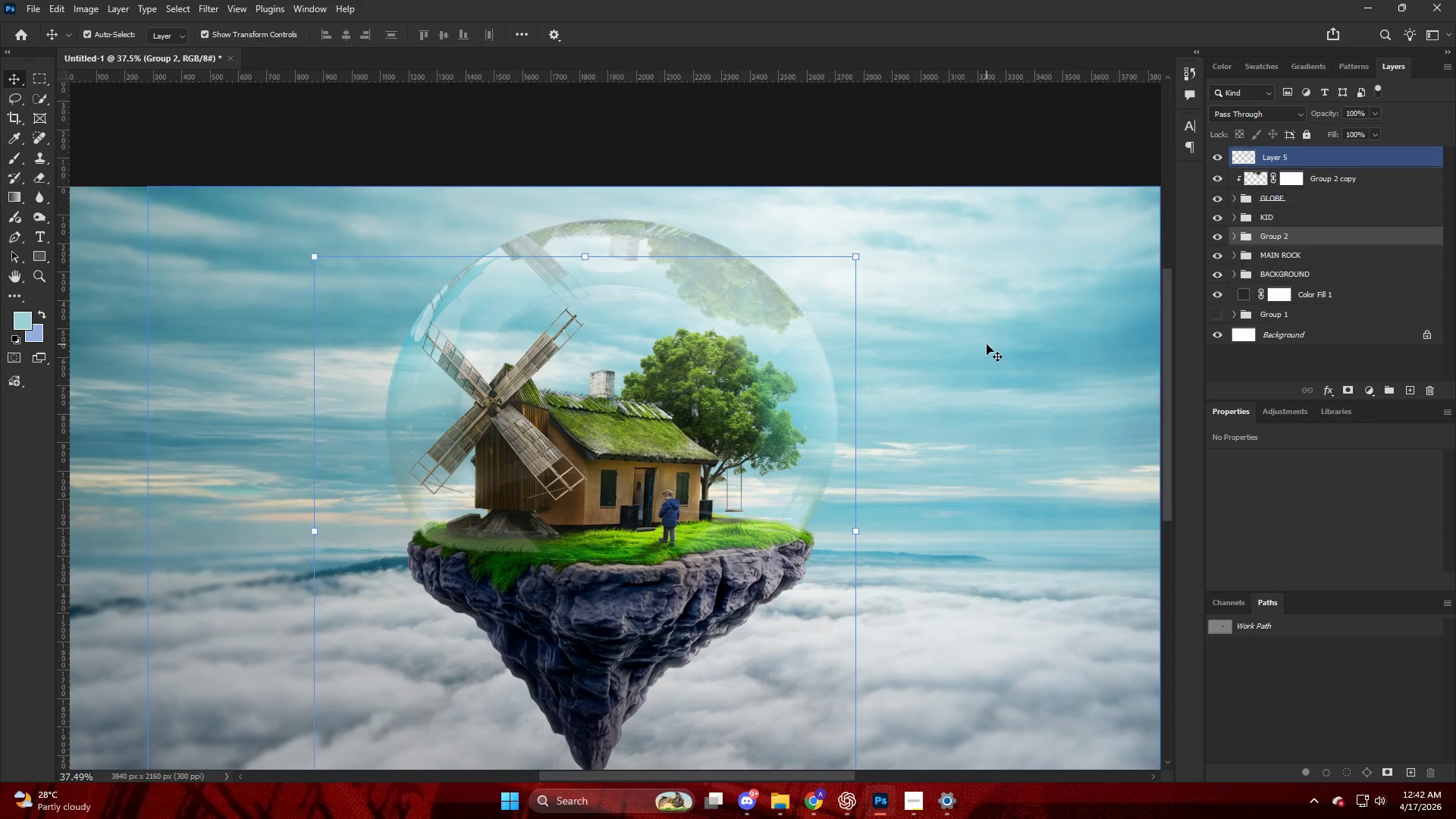 
left_click([206, 12])
 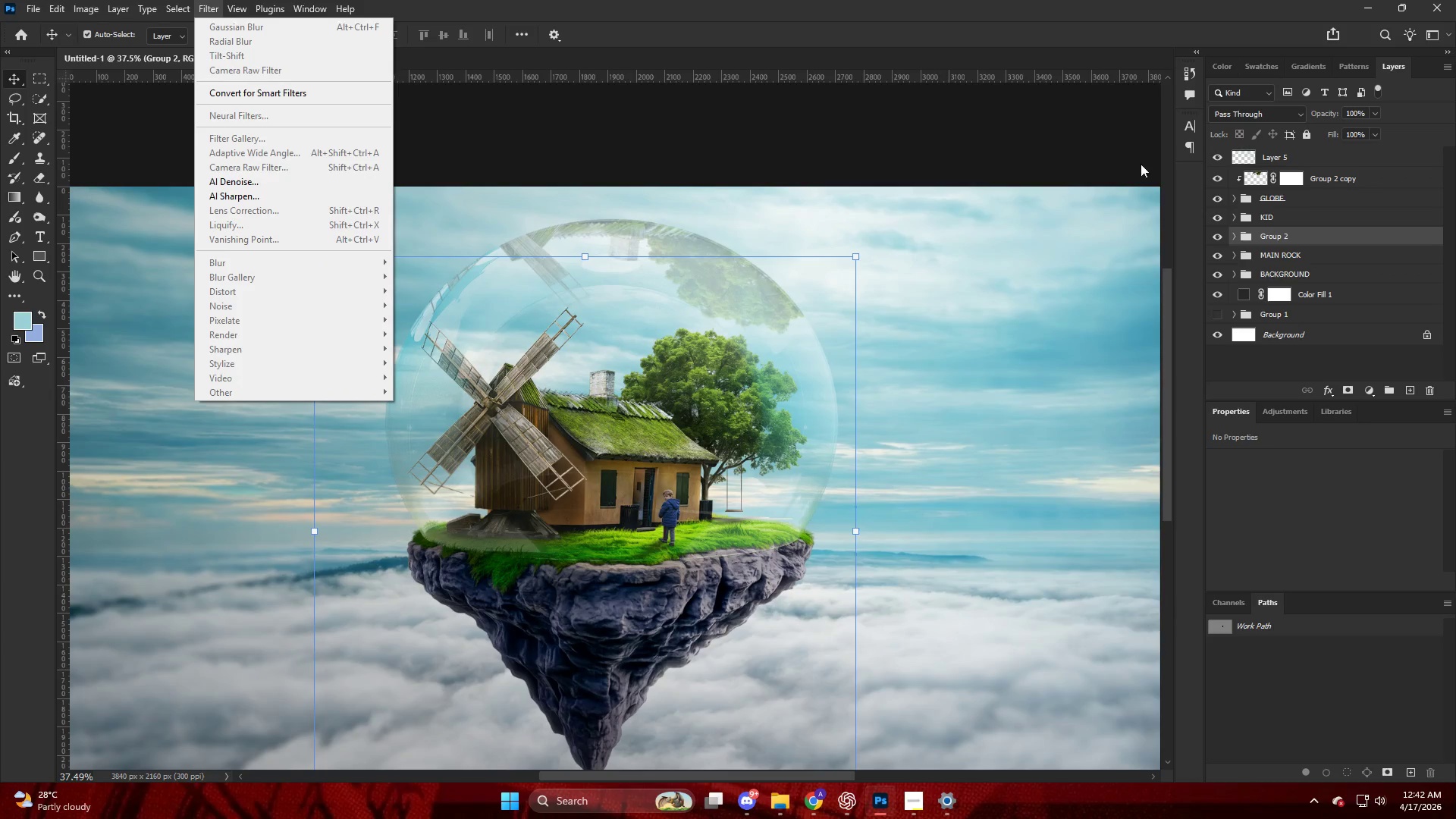 
left_click([1278, 161])
 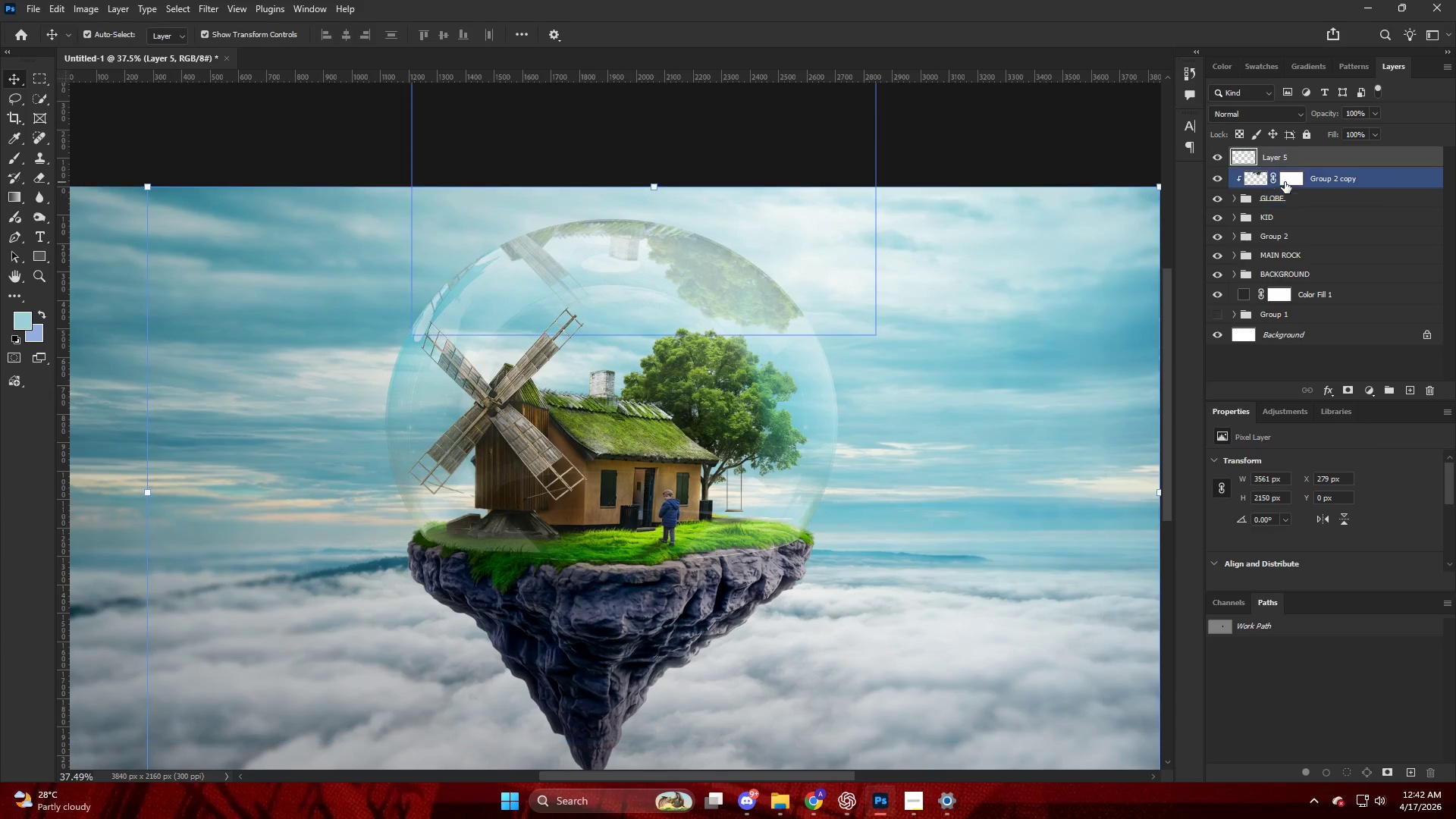 
left_click([1260, 178])
 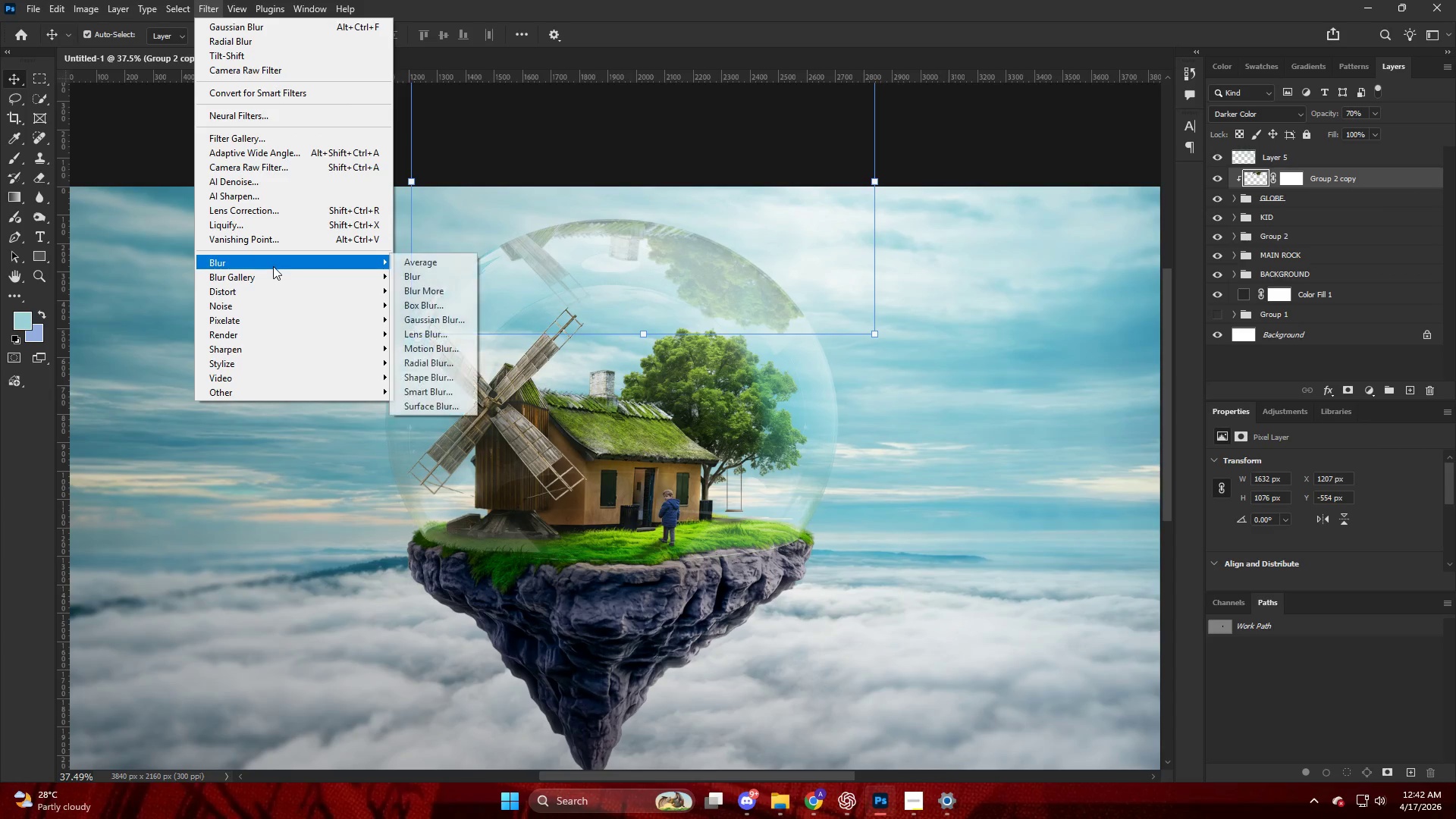 
wait(7.23)
 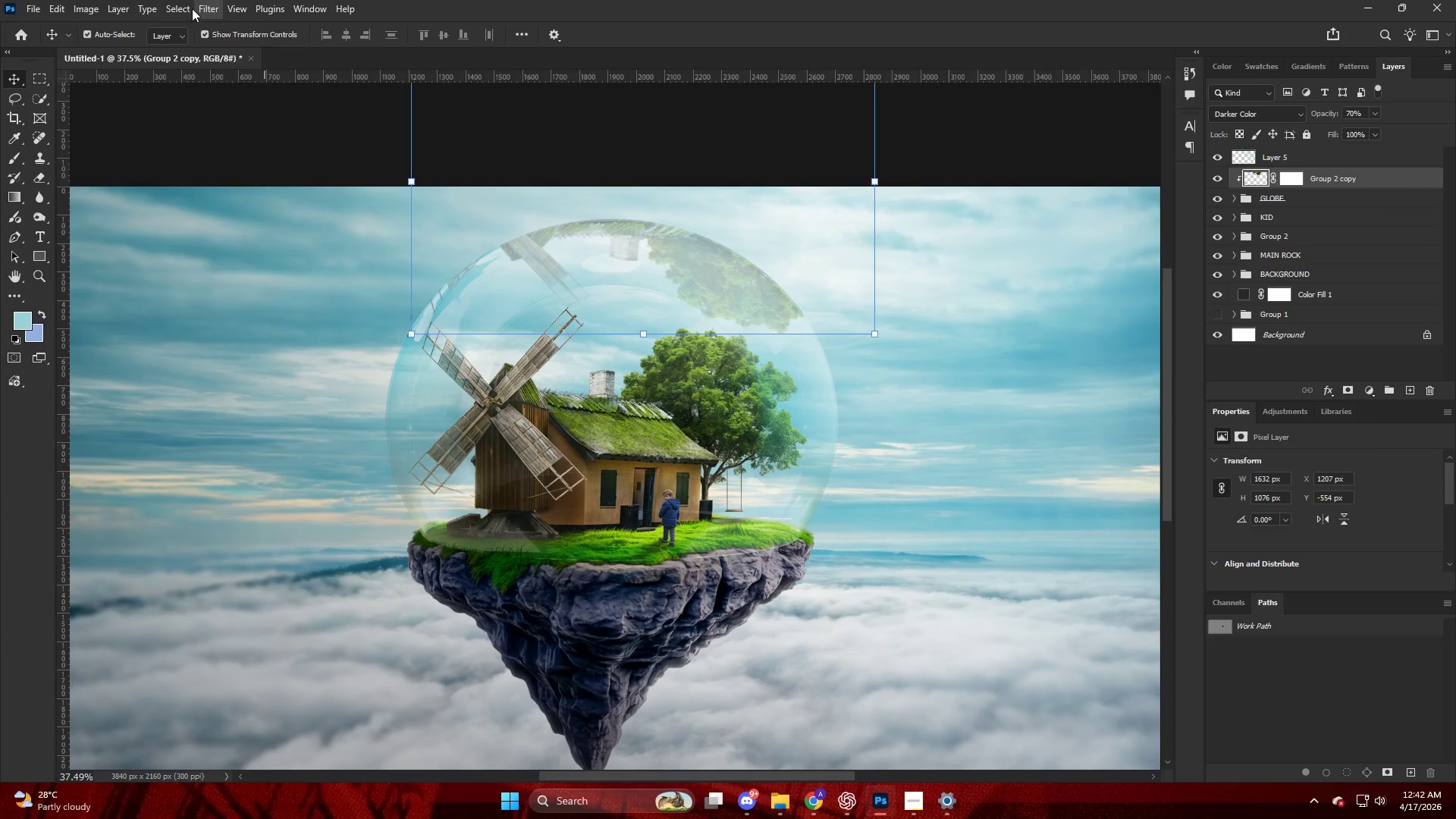 
left_click([344, 267])
 